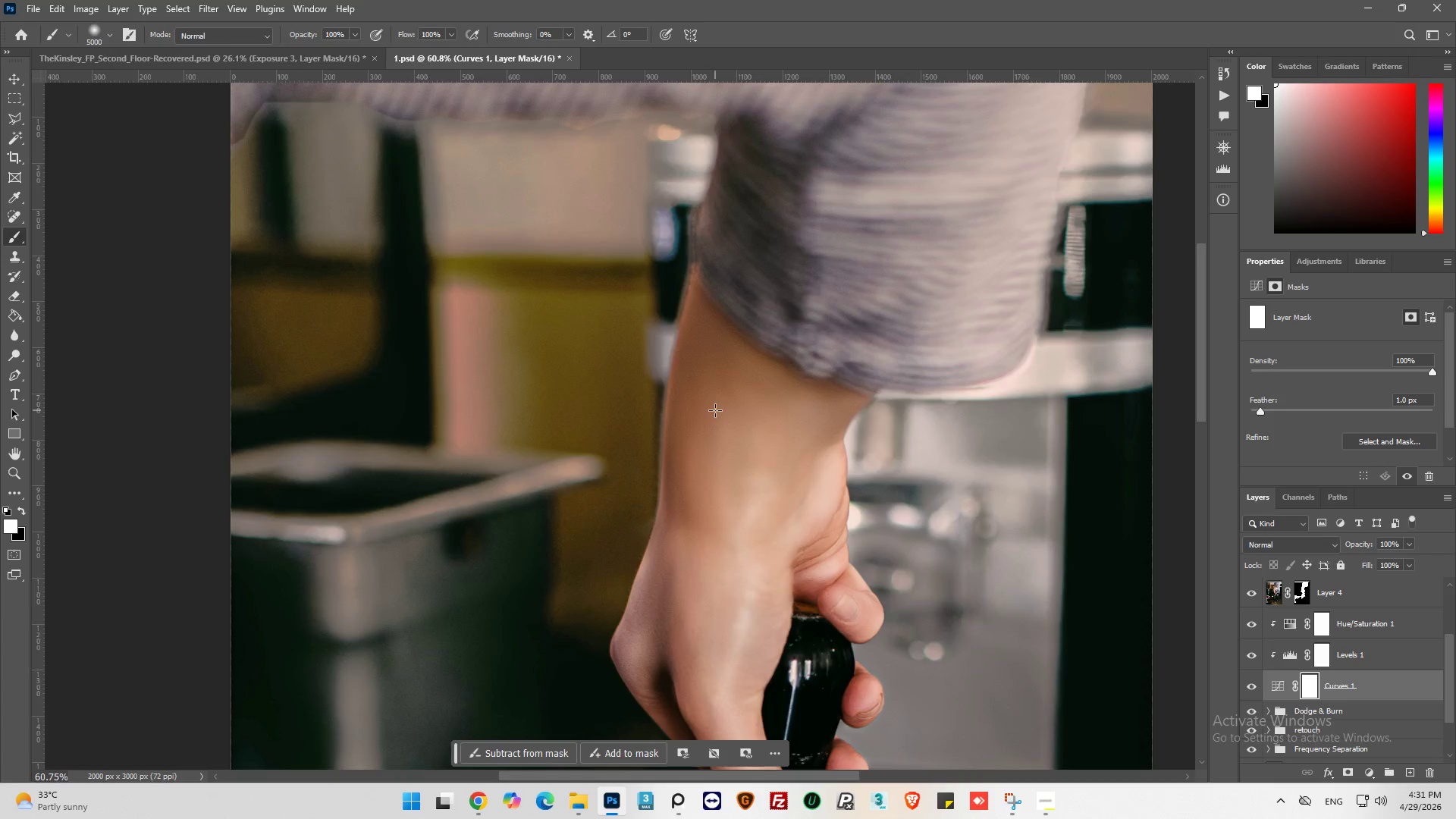 
key(Control+ControlLeft)
 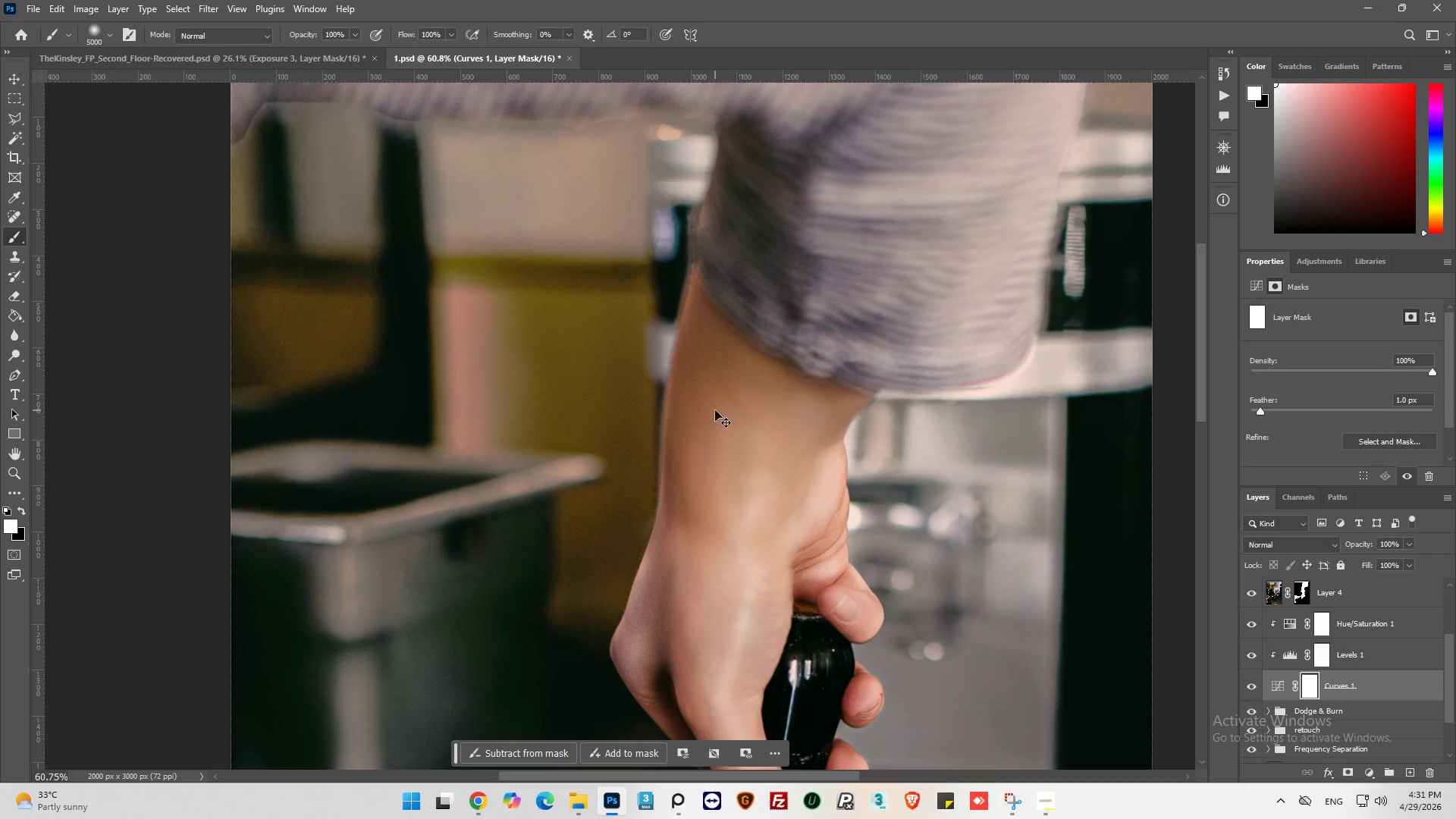 
key(Control+Z)
 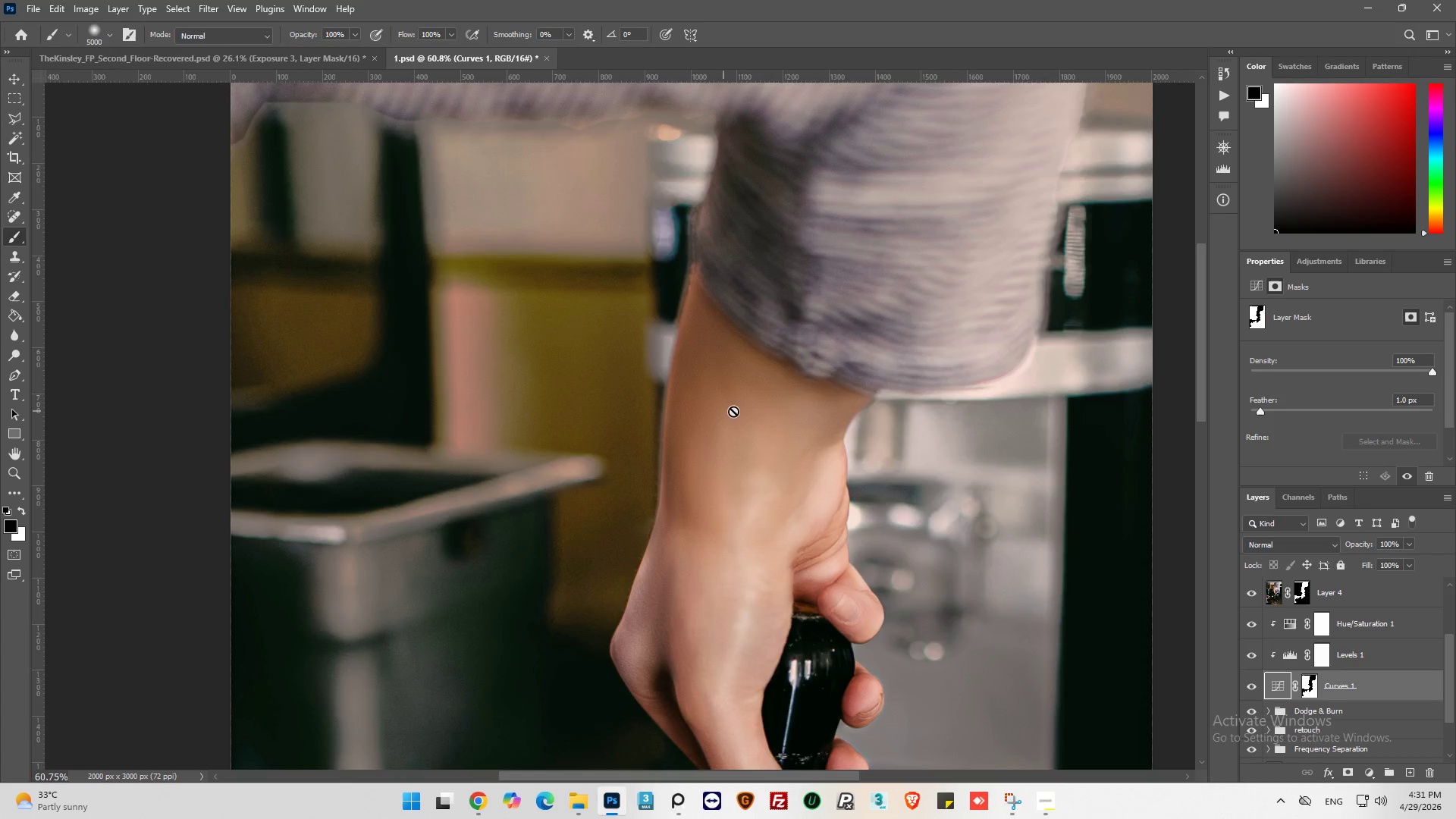 
left_click_drag(start_coordinate=[664, 429], to_coordinate=[657, 429])
 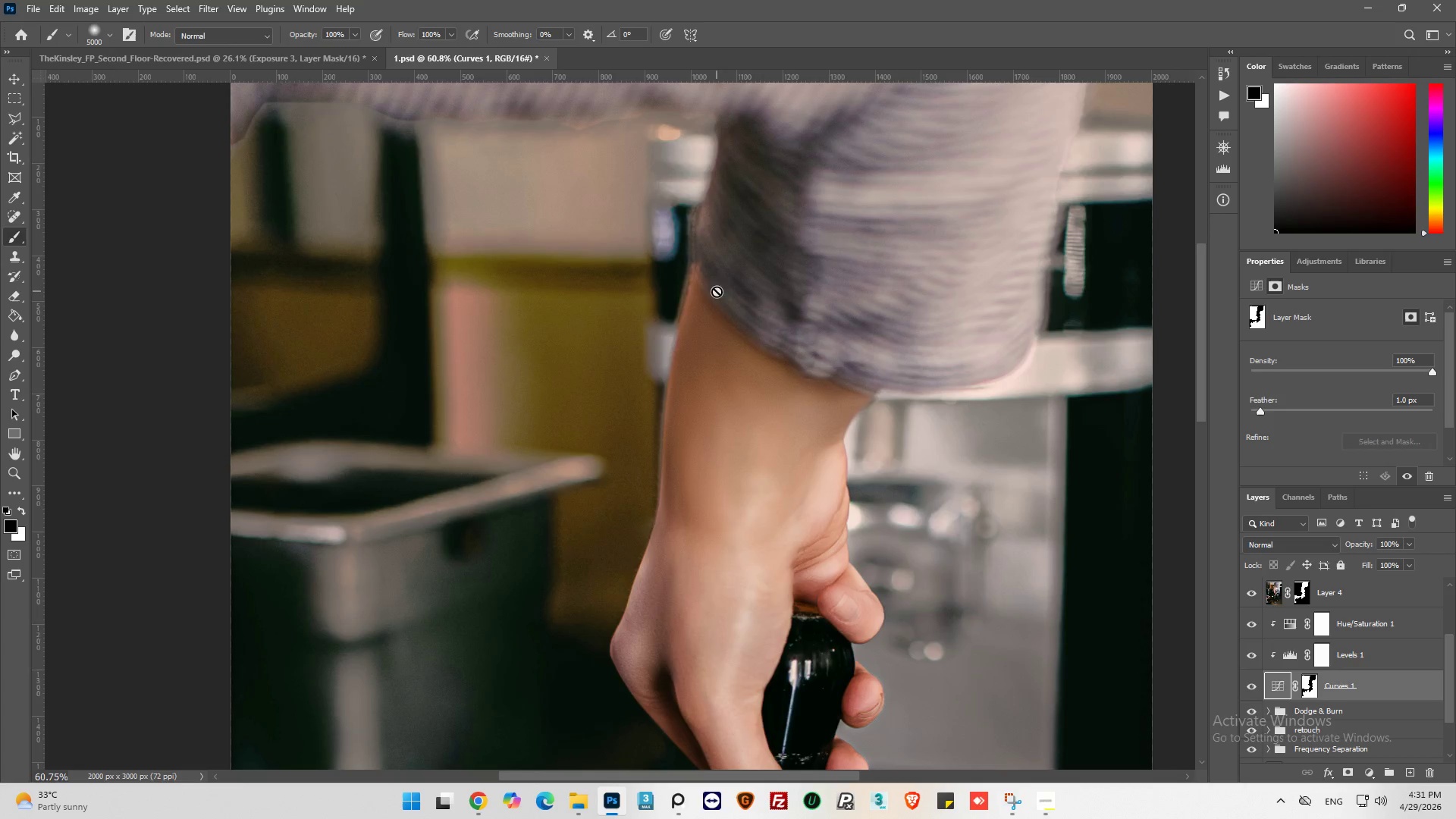 
wait(5.69)
 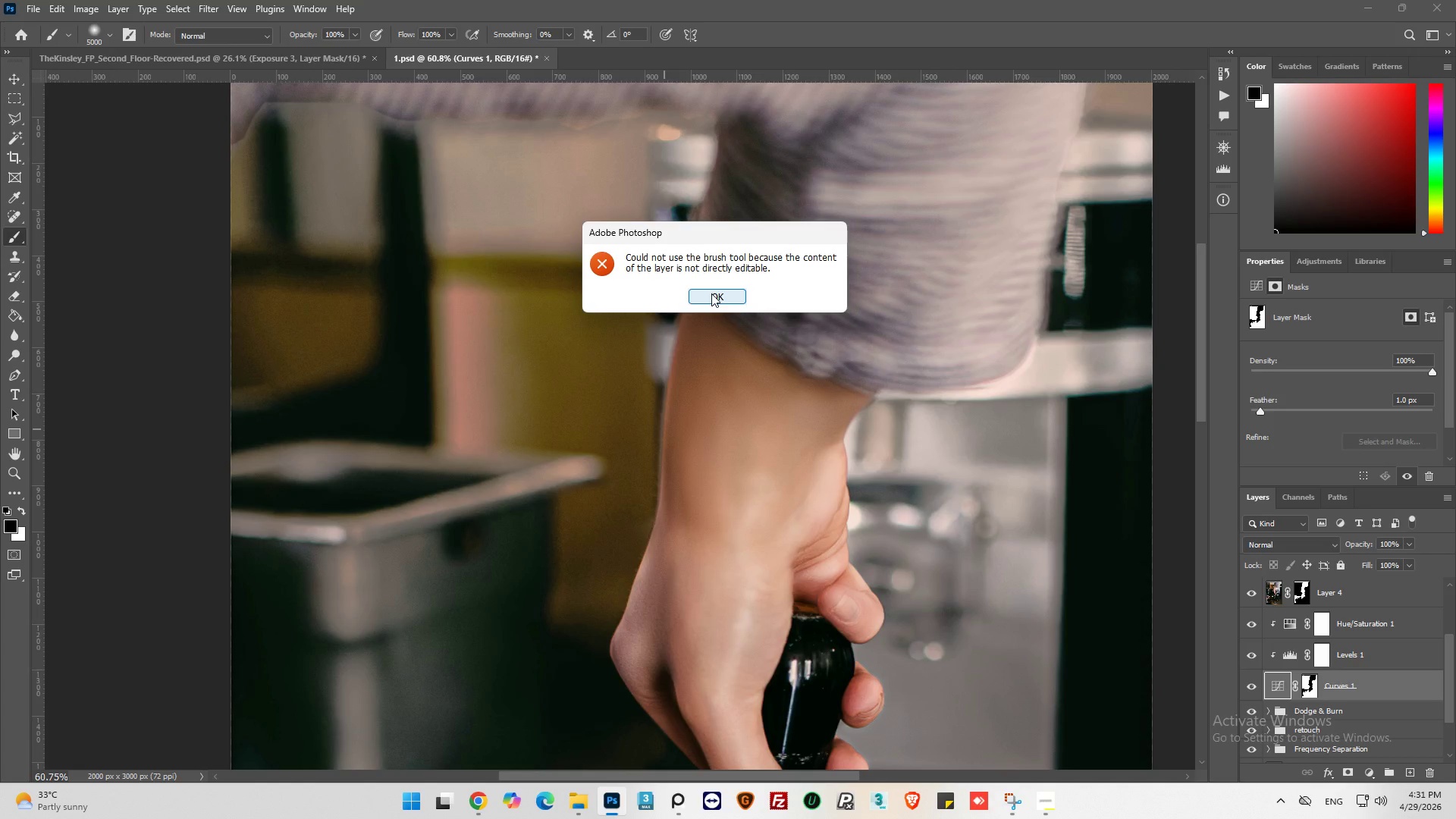 
left_click([1307, 688])
 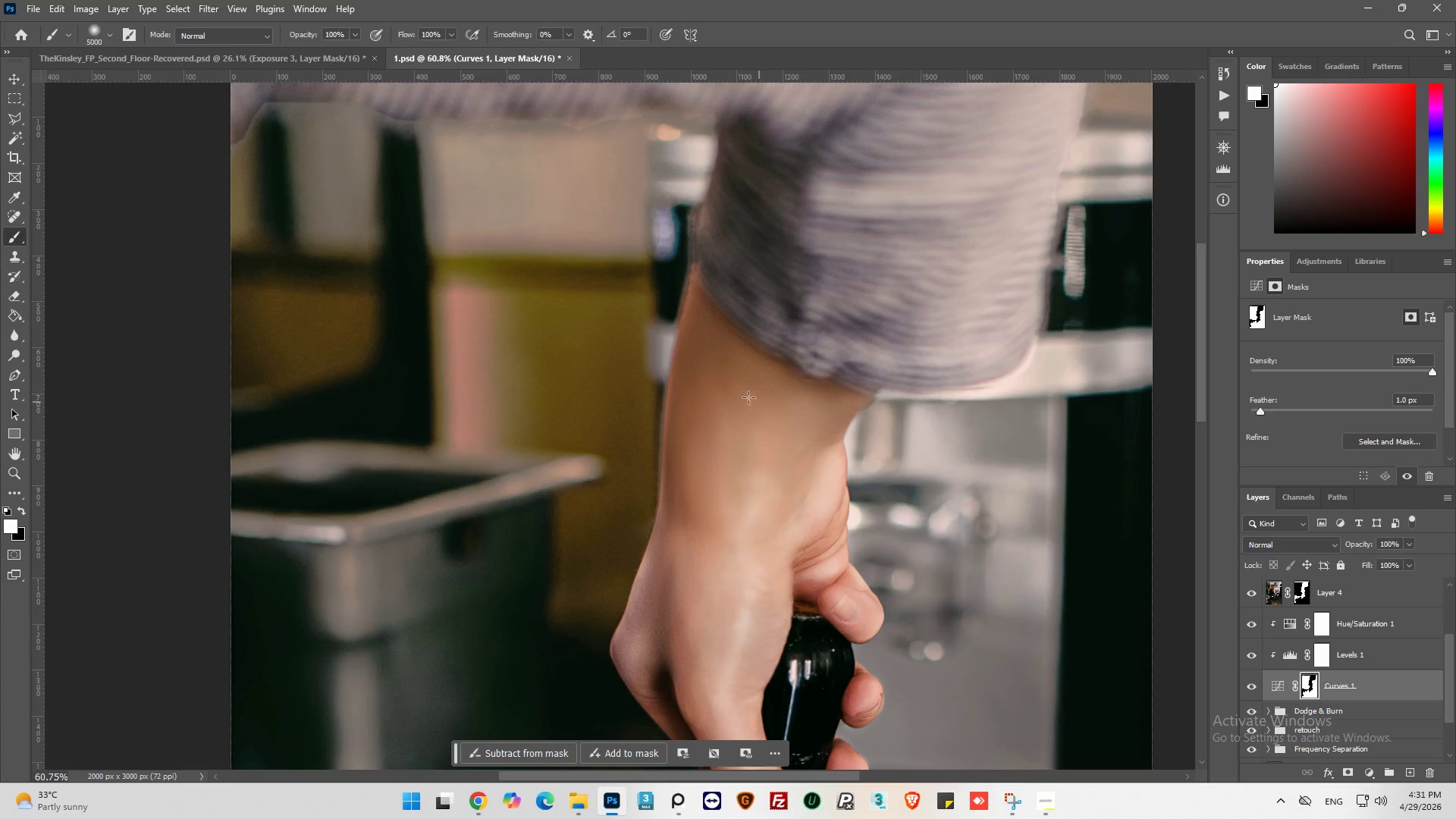 
left_click([708, 388])
 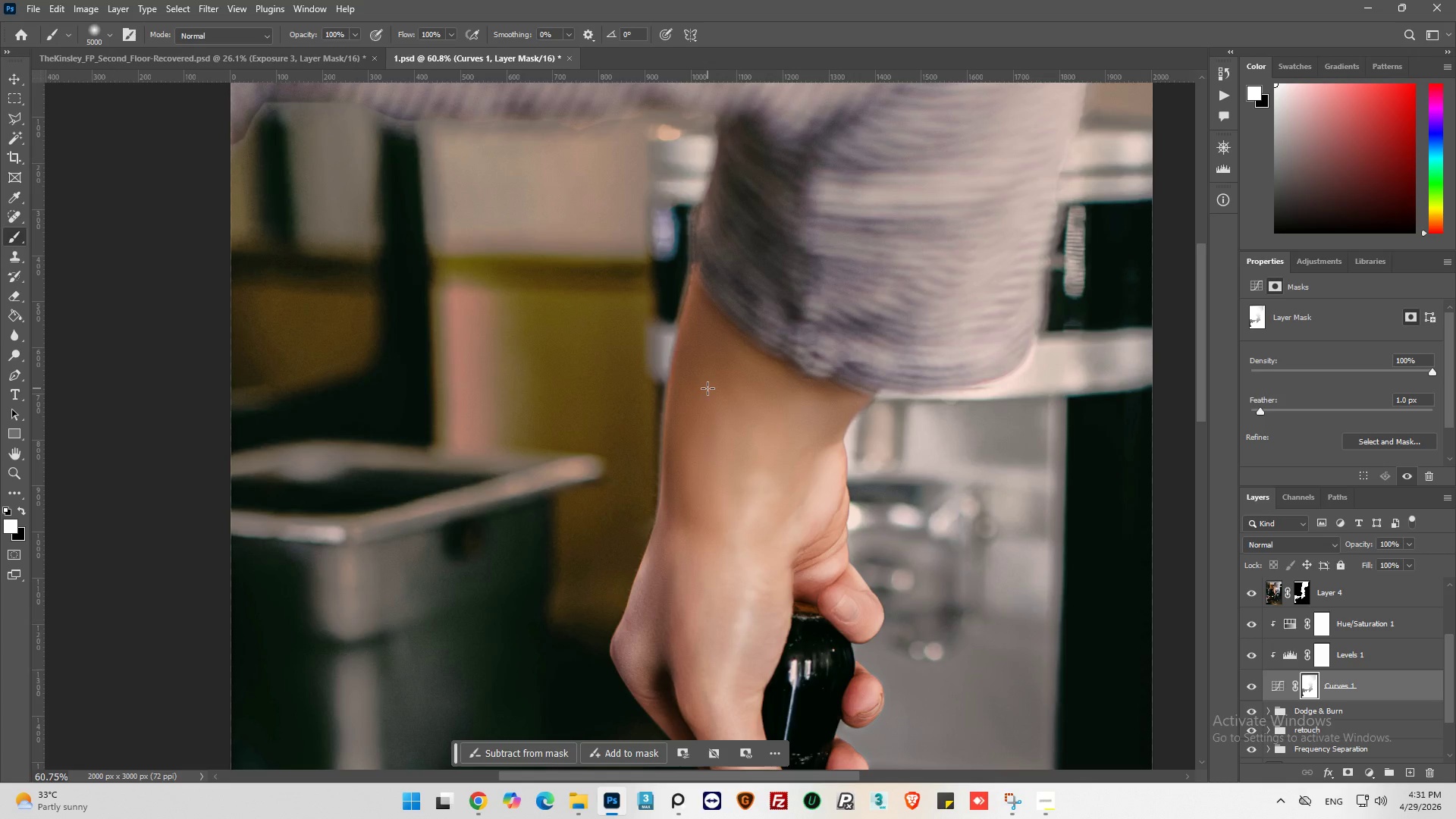 
left_click_drag(start_coordinate=[704, 388], to_coordinate=[645, 612])
 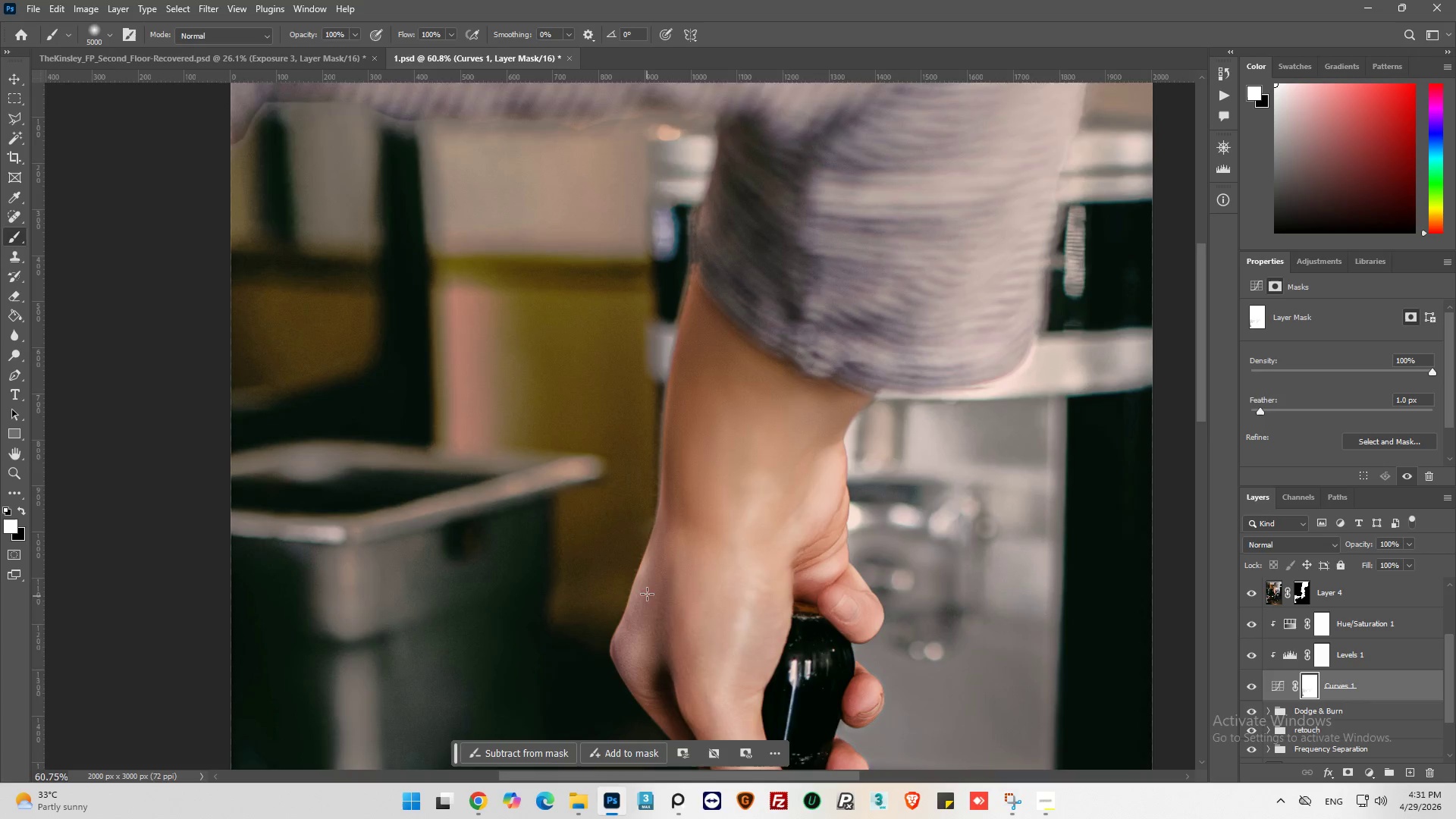 
scroll: coordinate [652, 571], scroll_direction: down, amount: 12.0
 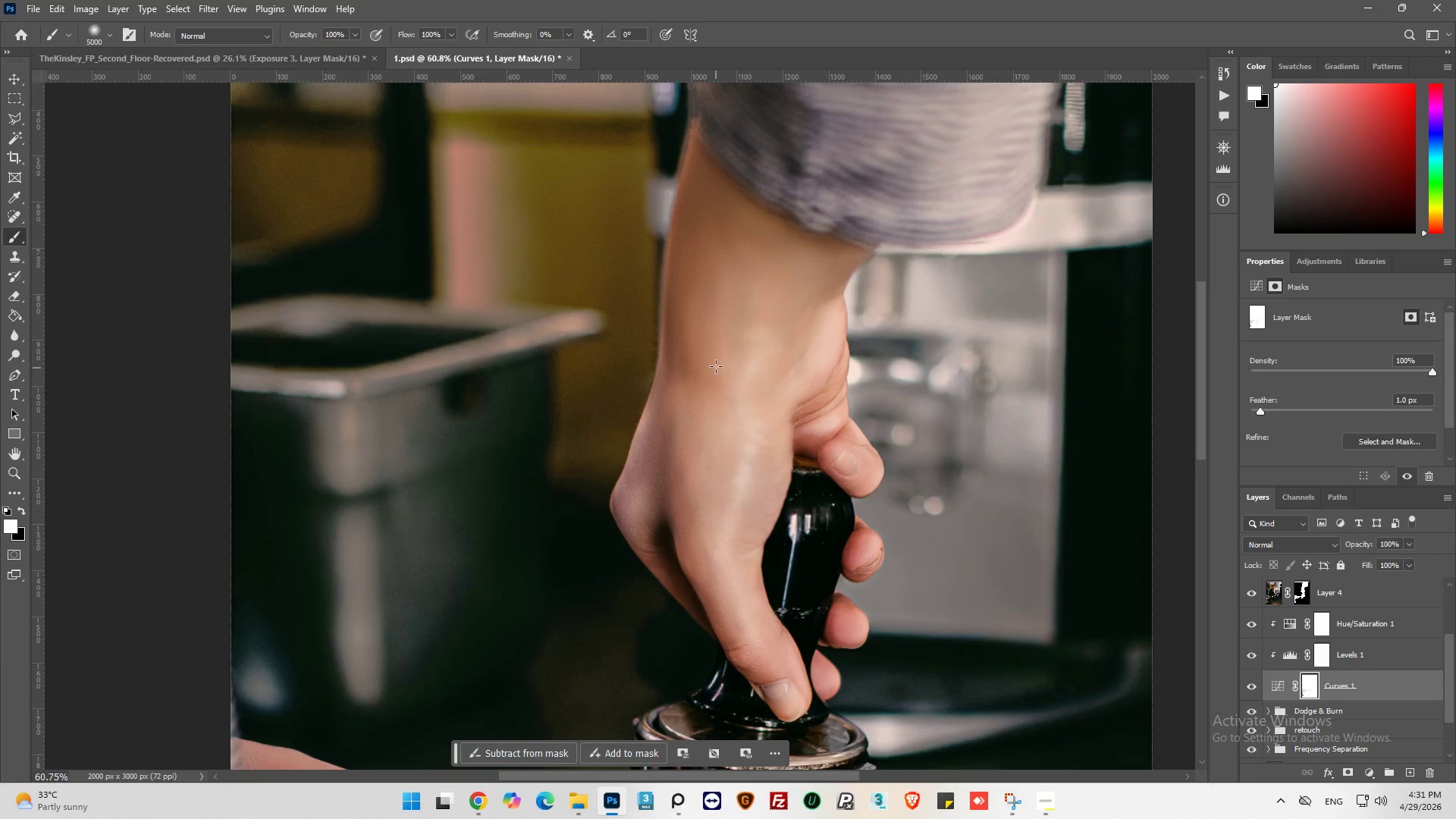 
left_click_drag(start_coordinate=[716, 366], to_coordinate=[703, 269])
 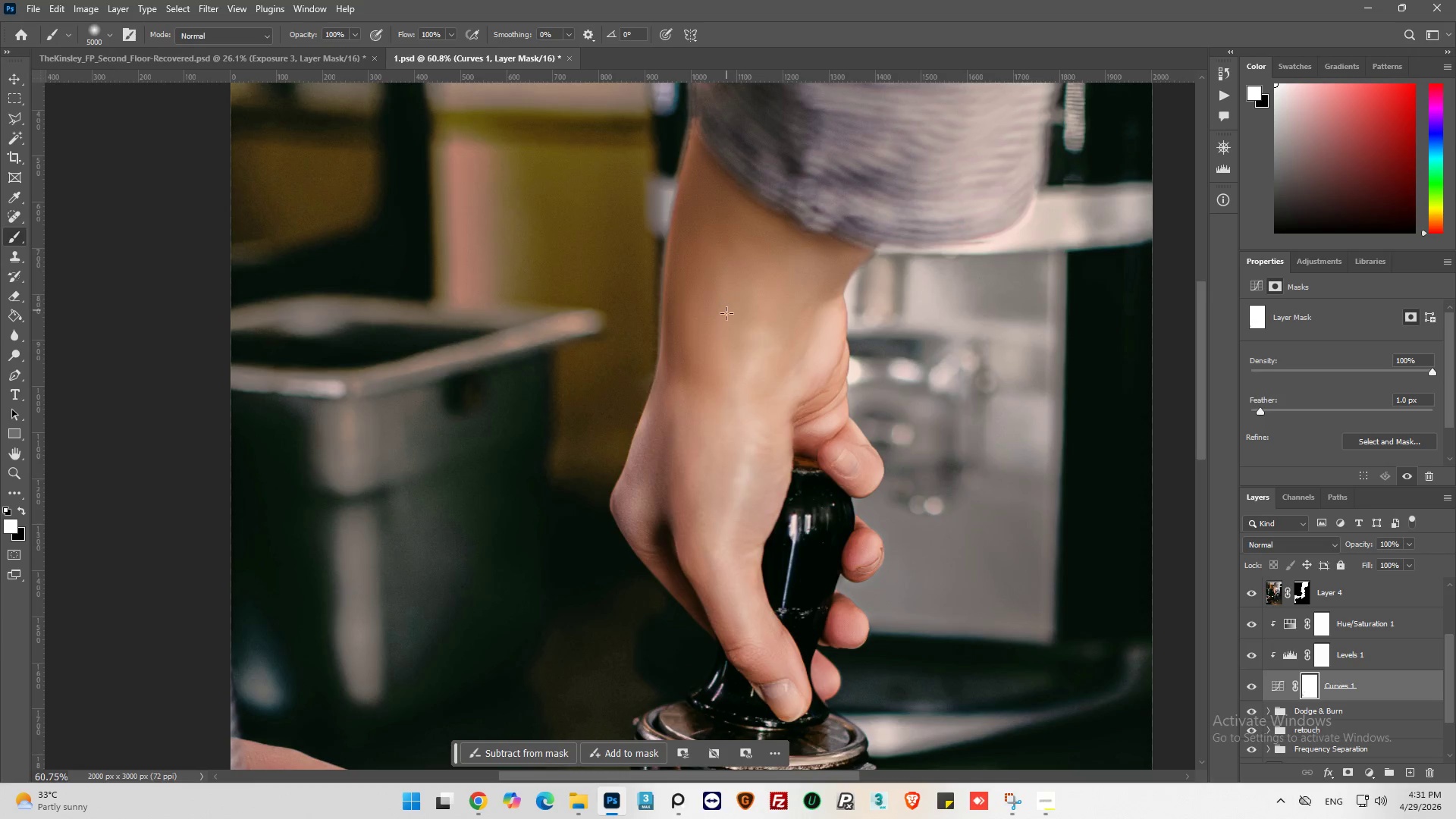 
hold_key(key=AltLeft, duration=0.52)
scroll: coordinate [714, 359], scroll_direction: down, amount: 7.0
 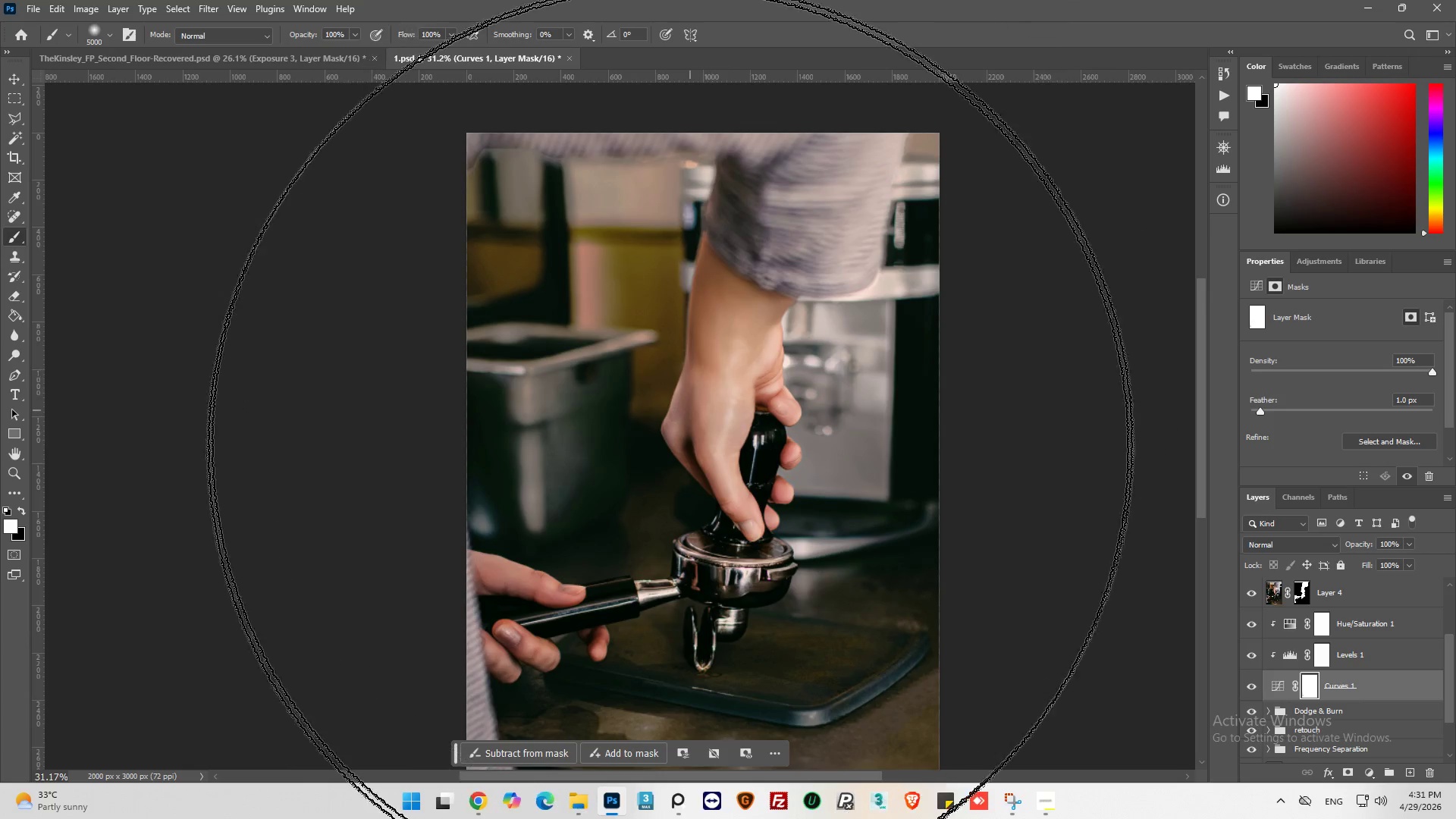 
left_click_drag(start_coordinate=[635, 499], to_coordinate=[794, 96])
 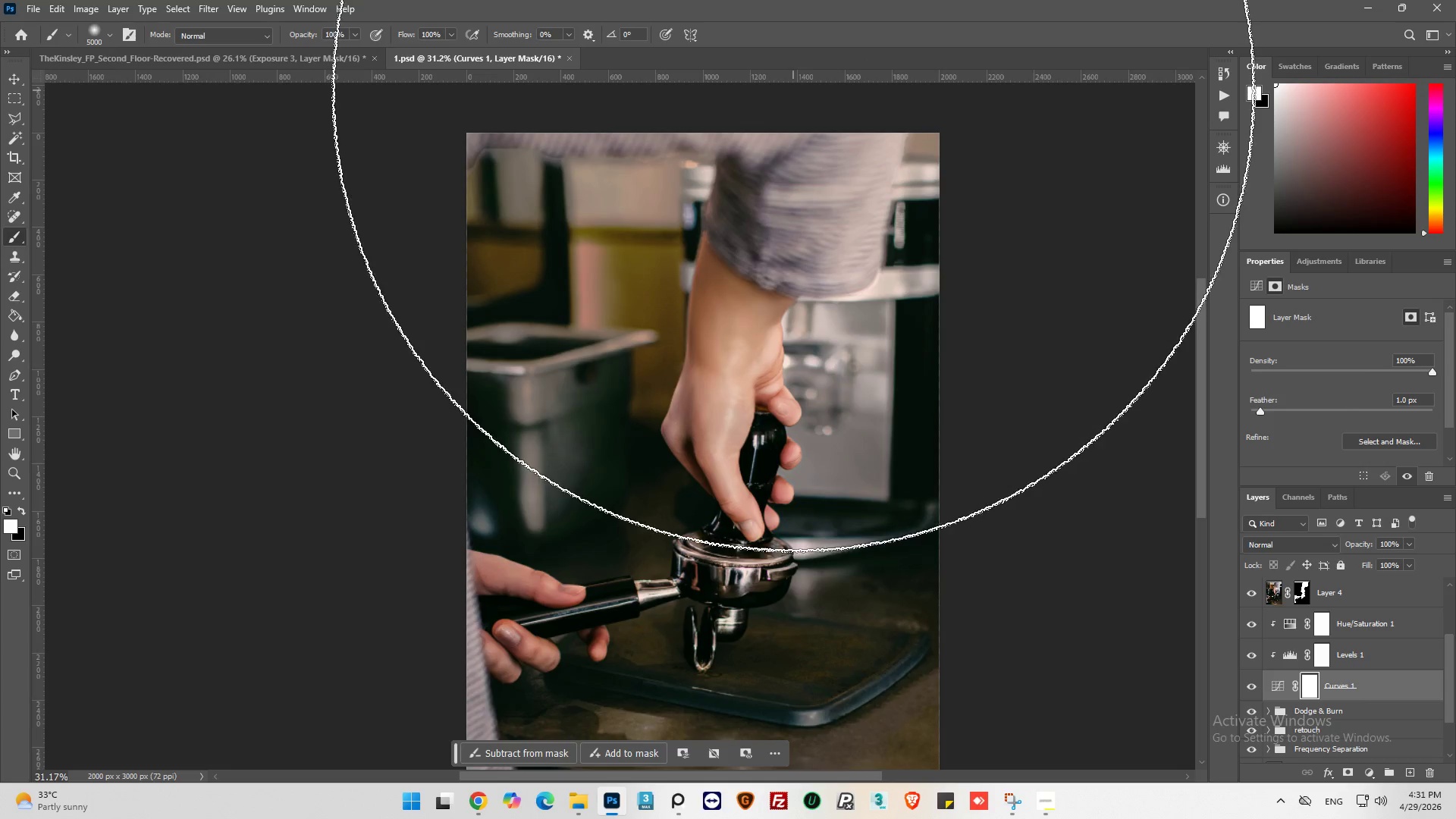 
left_click_drag(start_coordinate=[663, 185], to_coordinate=[305, 500])
 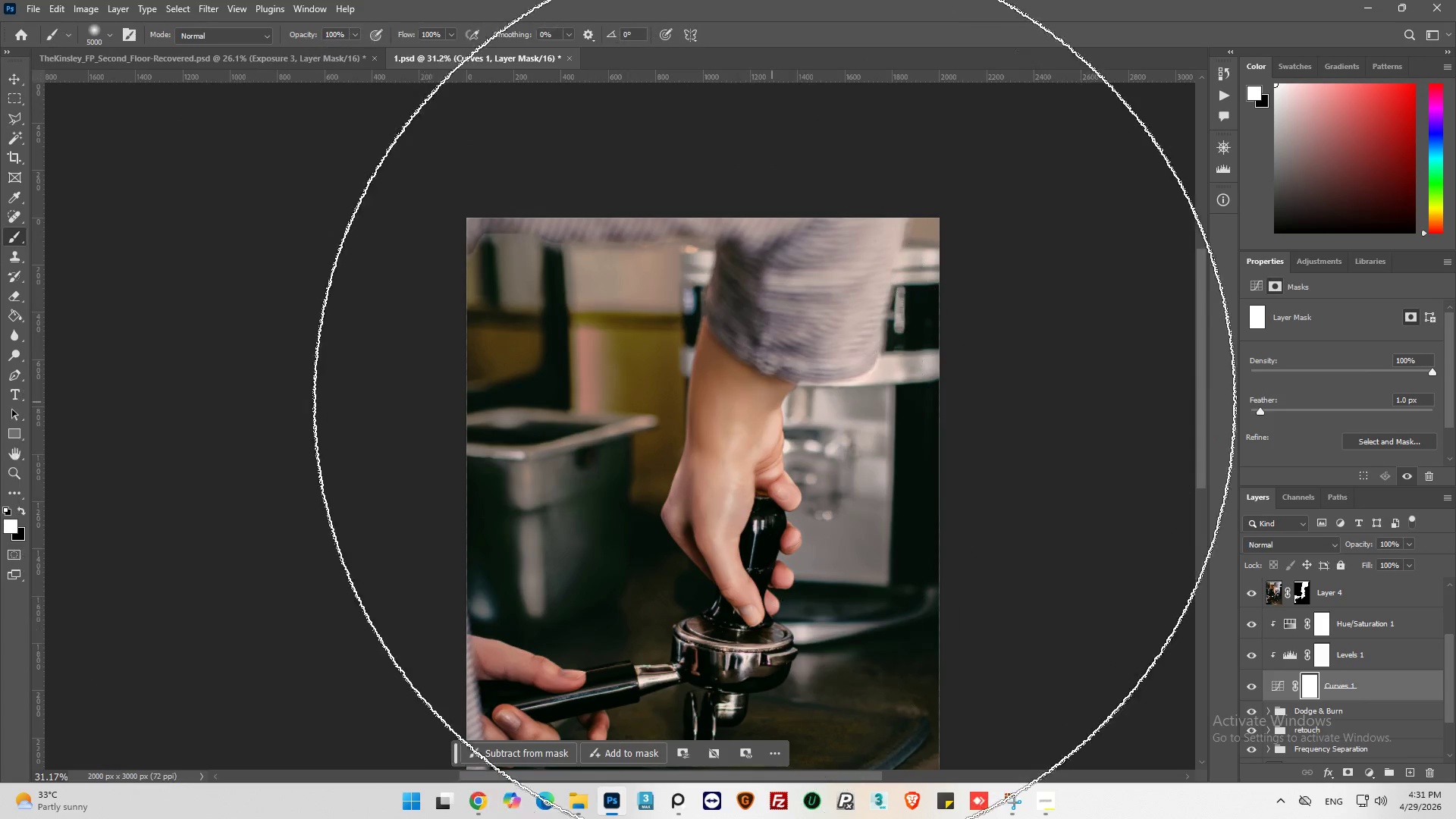 
scroll: coordinate [792, 90], scroll_direction: up, amount: 7.0
 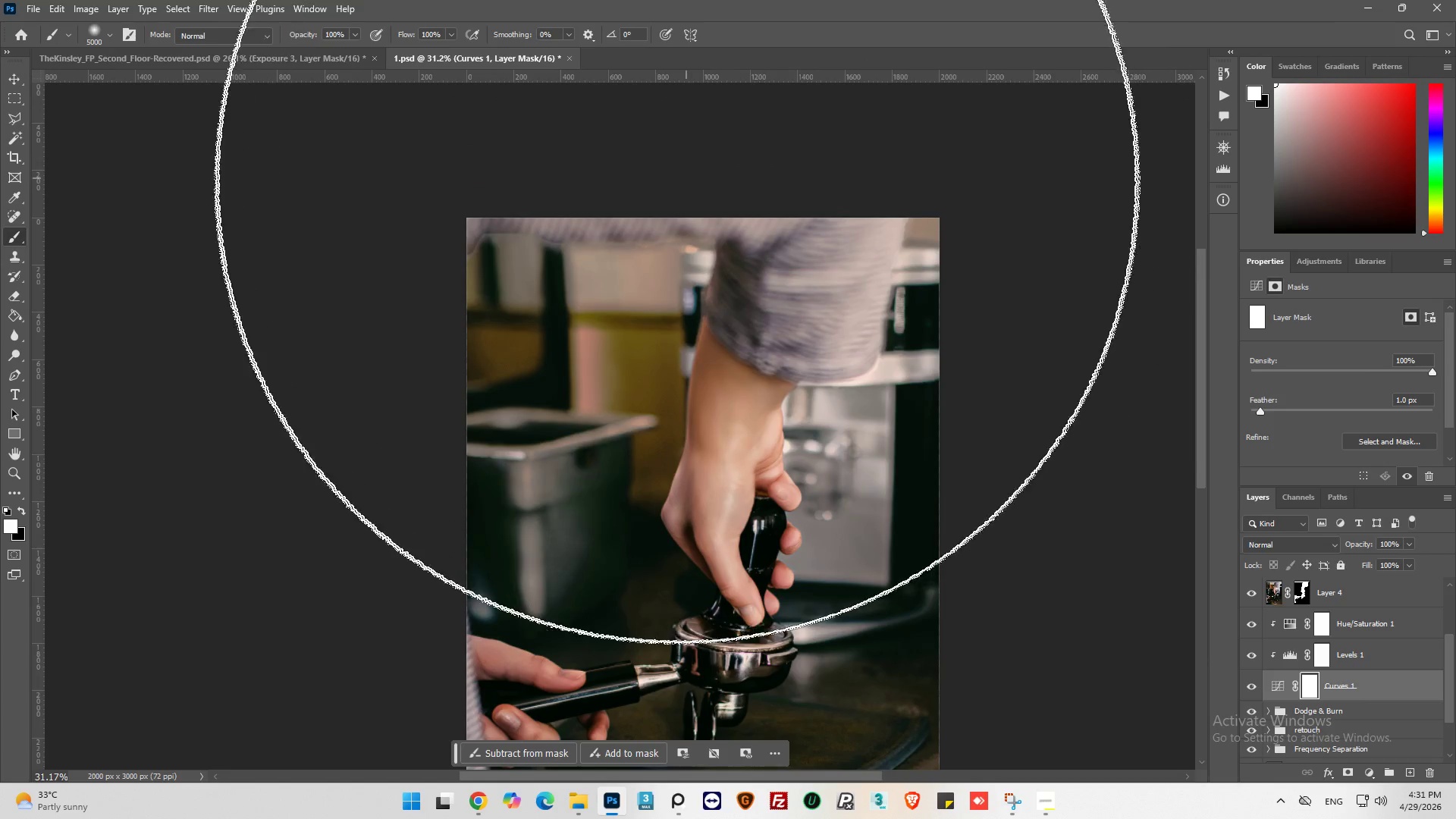 
left_click_drag(start_coordinate=[770, 401], to_coordinate=[296, 543])
 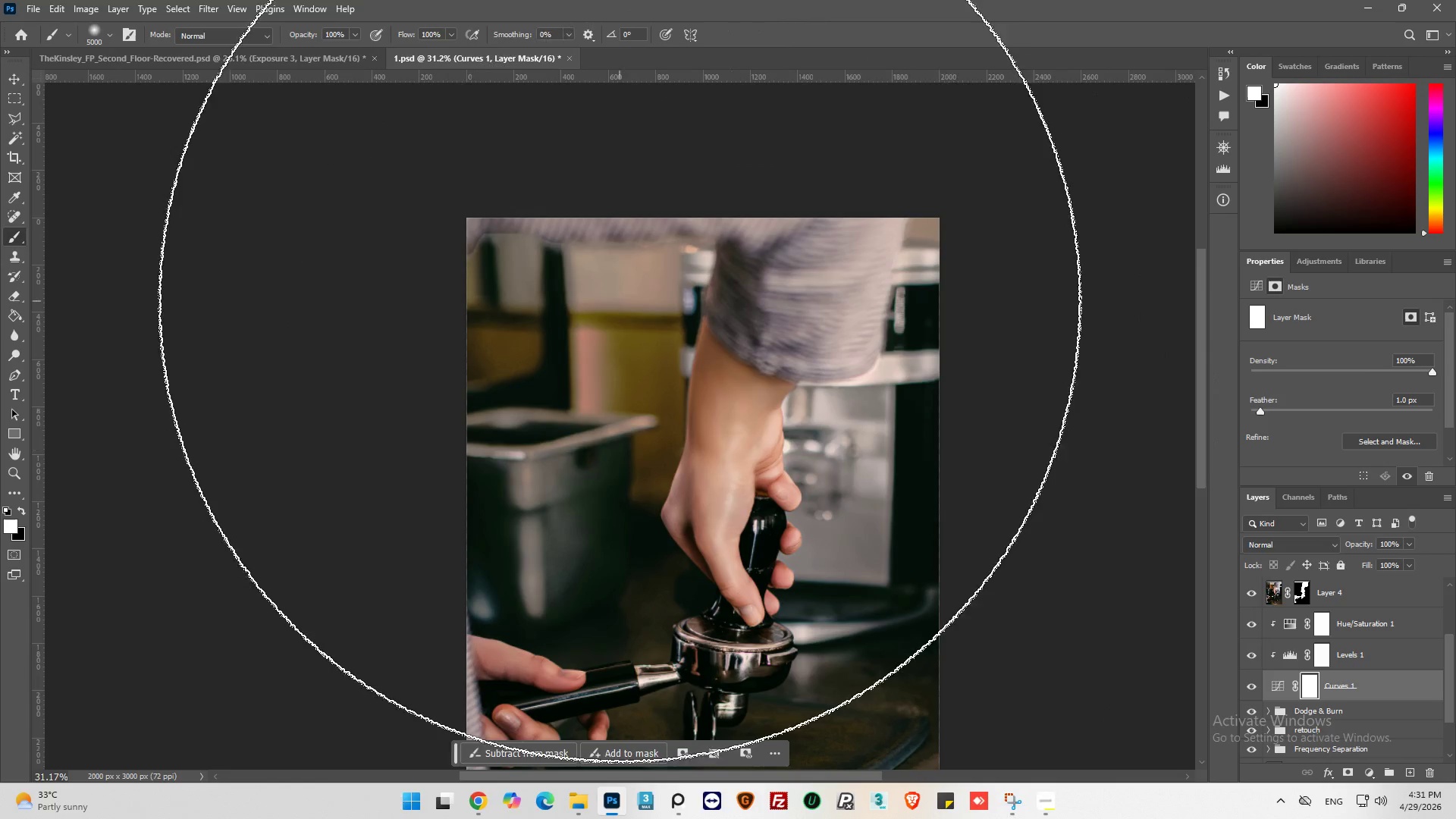 
left_click_drag(start_coordinate=[620, 301], to_coordinate=[213, 387])
 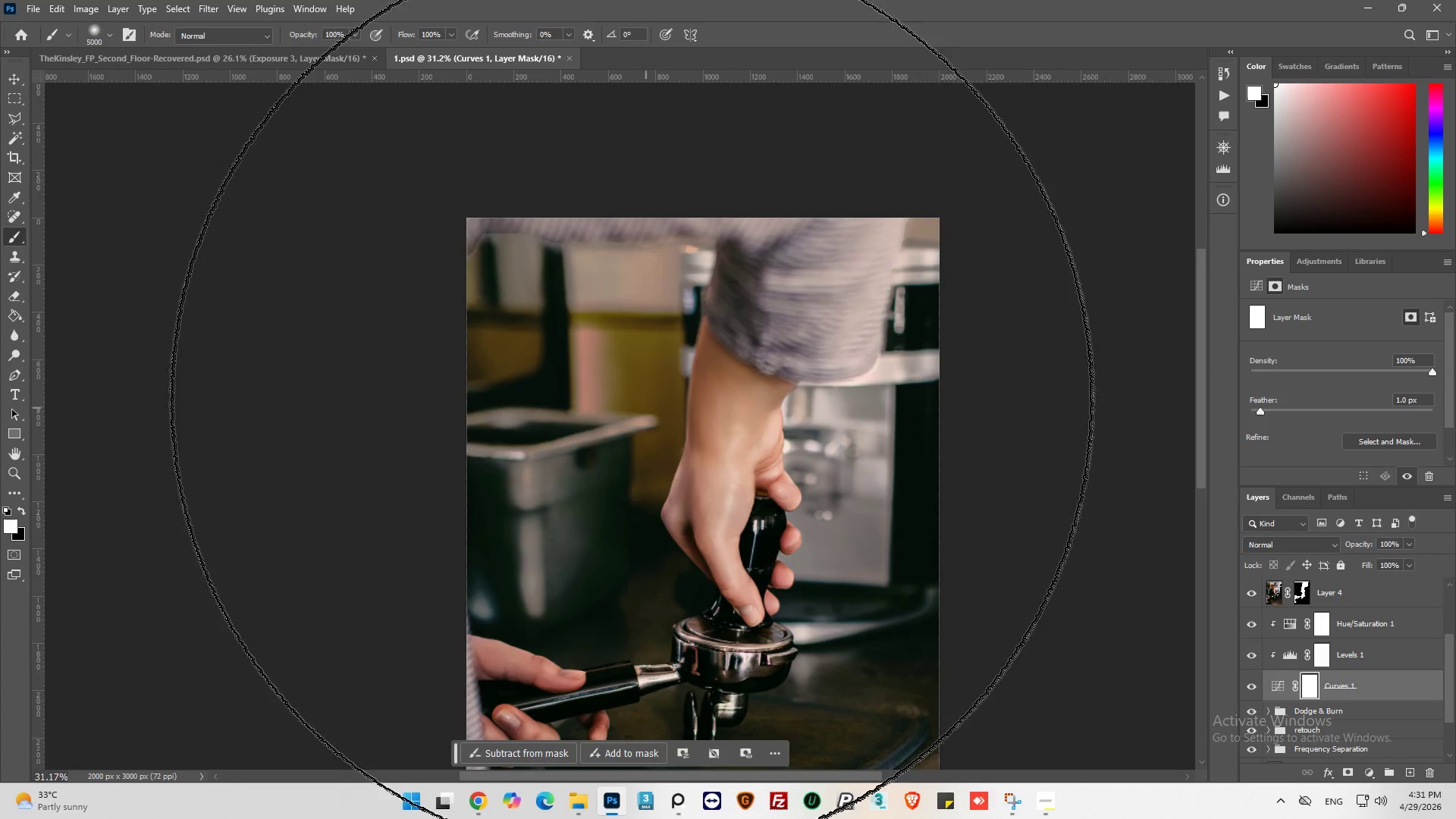 
left_click_drag(start_coordinate=[600, 395], to_coordinate=[58, 435])
 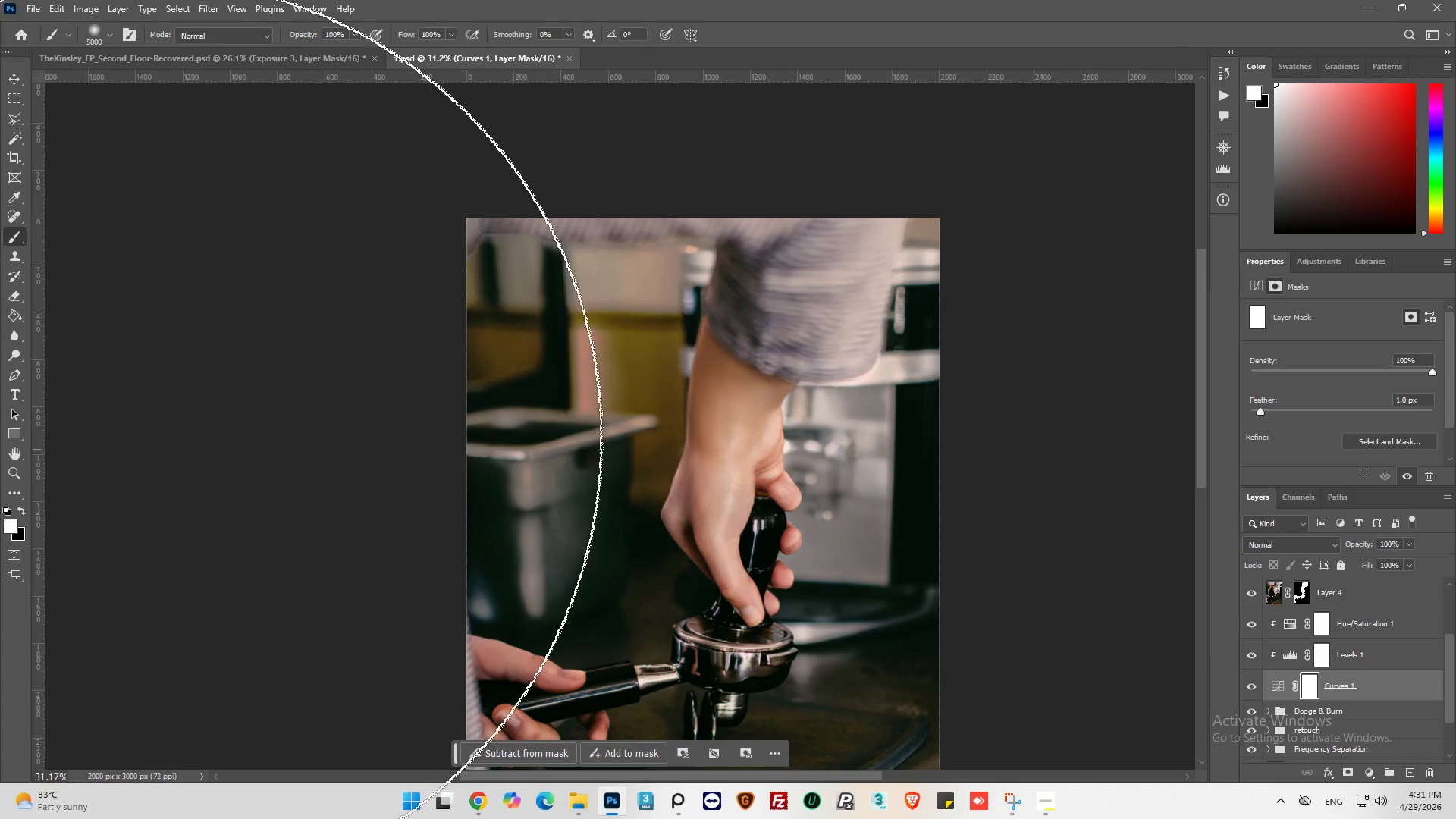 
hold_key(key=AltLeft, duration=0.84)
scroll: coordinate [714, 403], scroll_direction: up, amount: 15.0
 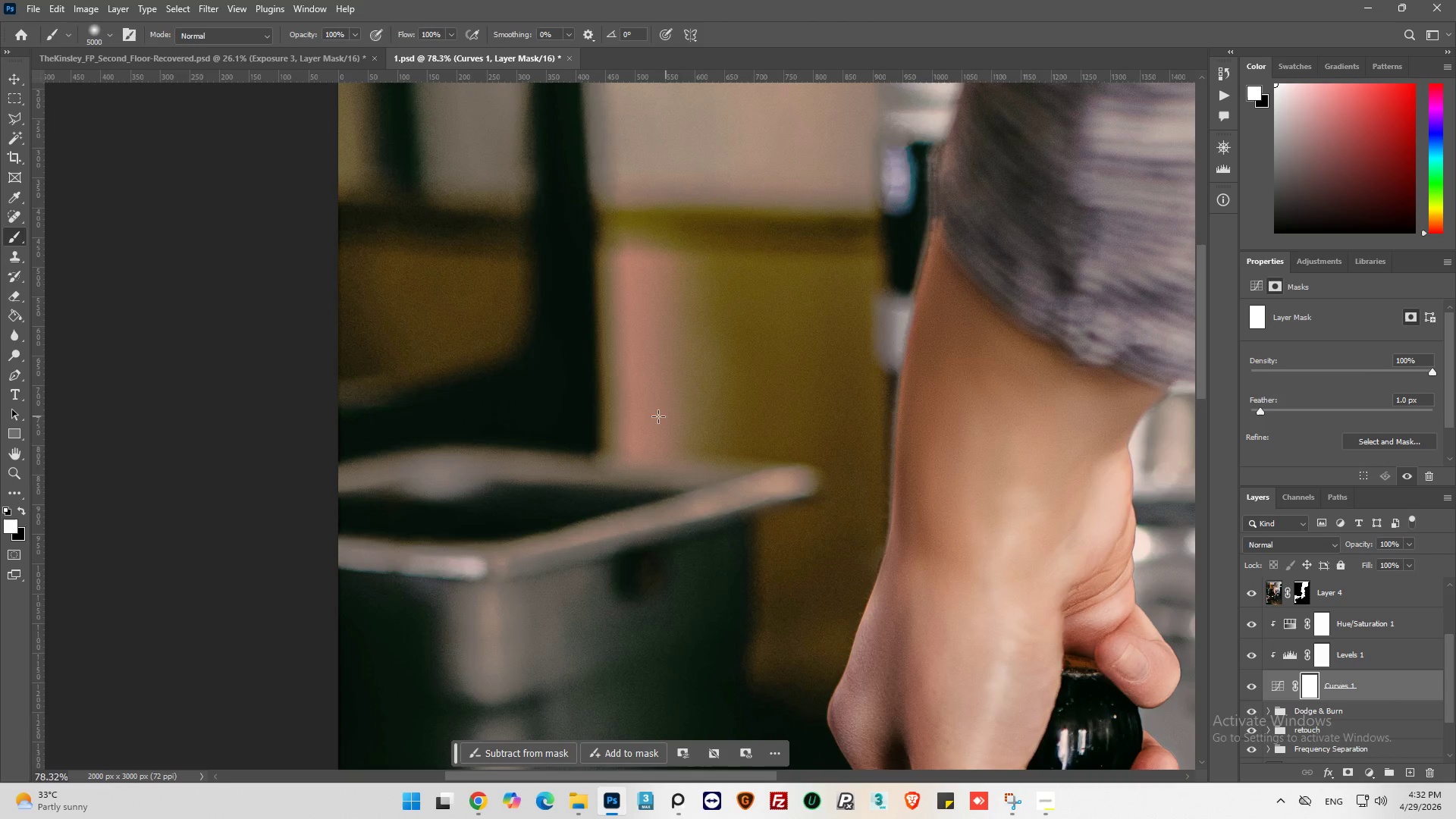 
hold_key(key=AltLeft, duration=0.72)
 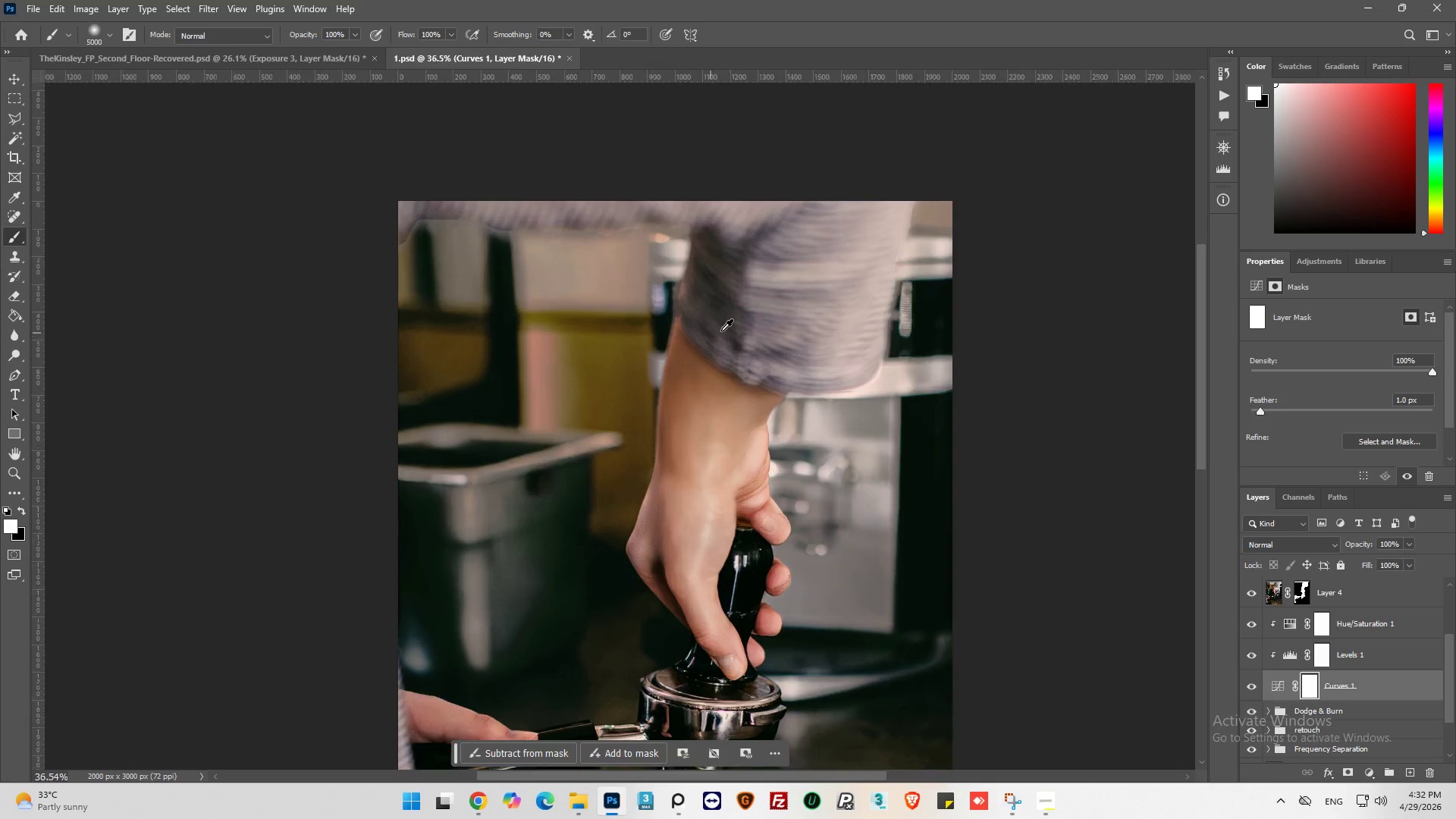 
hold_key(key=AltLeft, duration=0.45)
 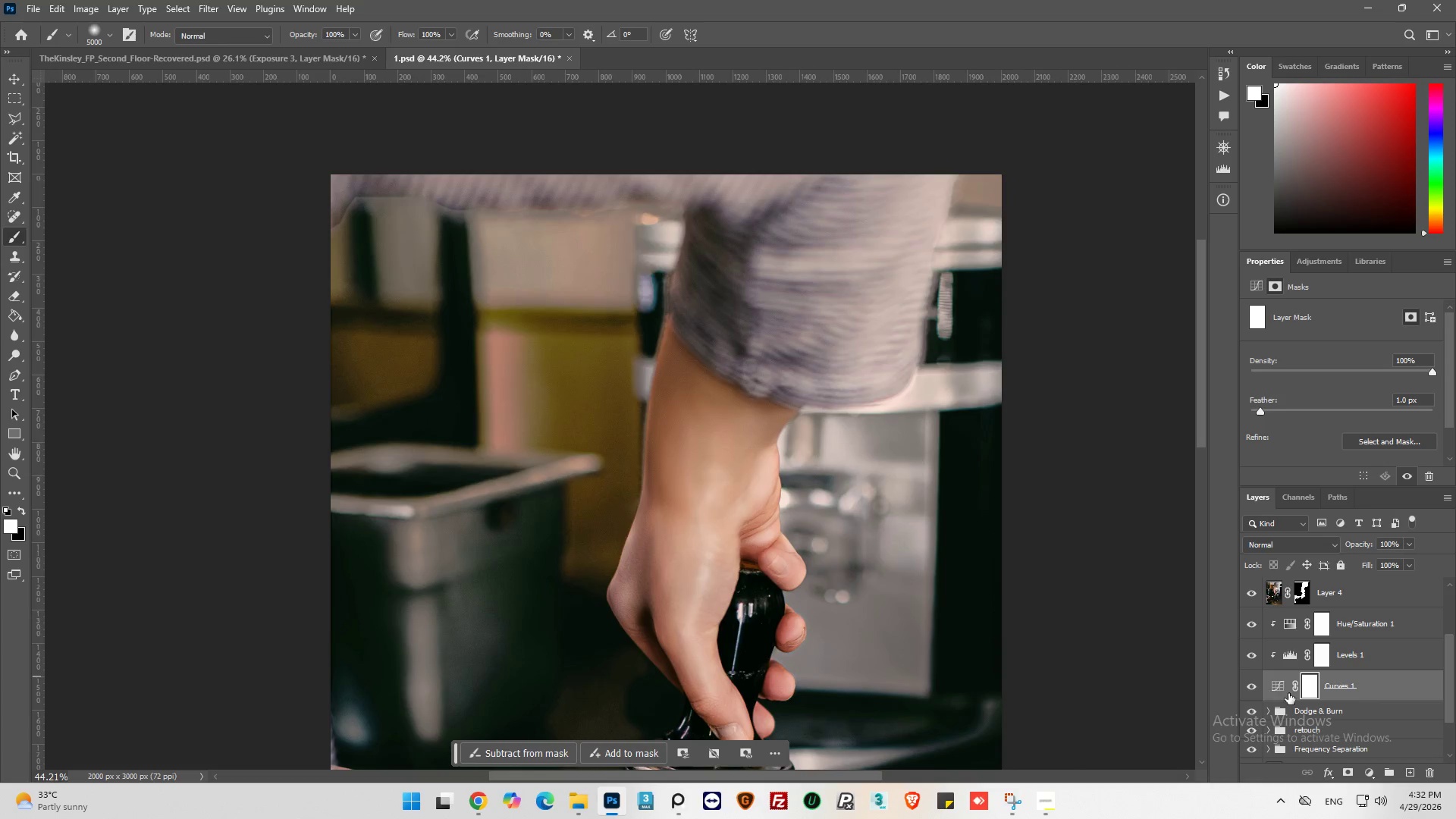 
scroll: coordinate [490, 393], scroll_direction: down, amount: 9.0
 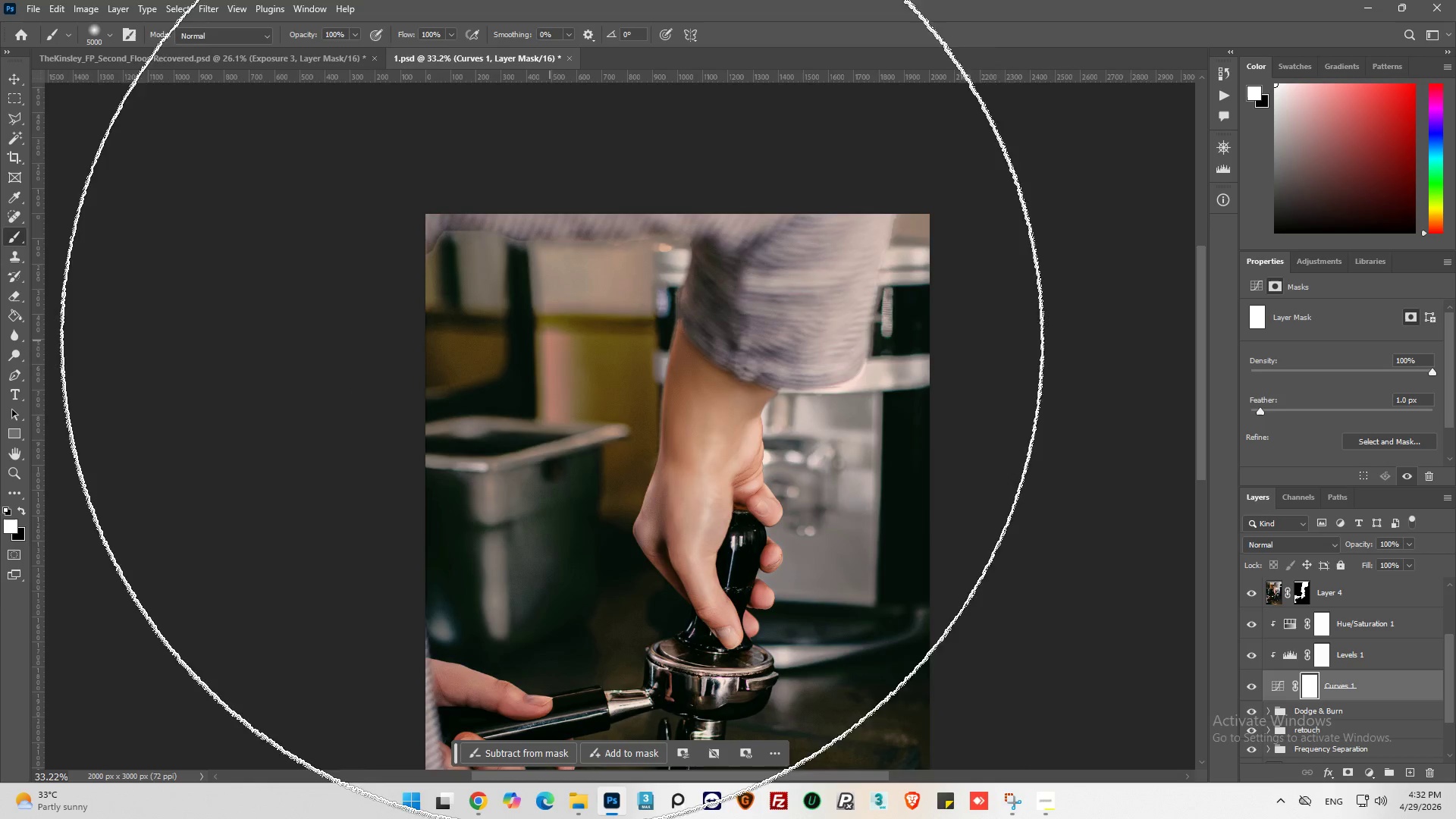 
scroll: coordinate [722, 331], scroll_direction: up, amount: 3.0
 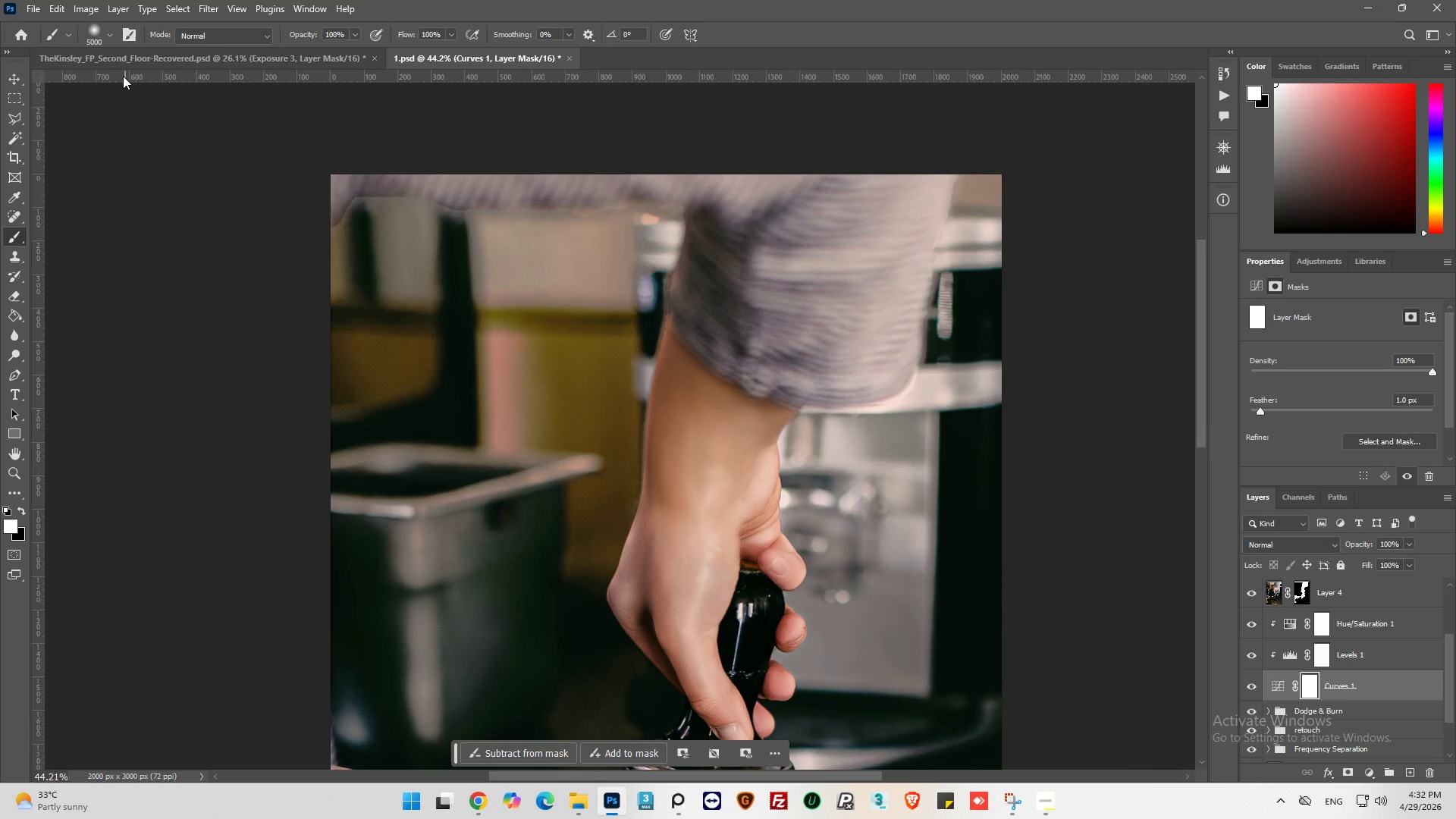 
key(Control+Z)
 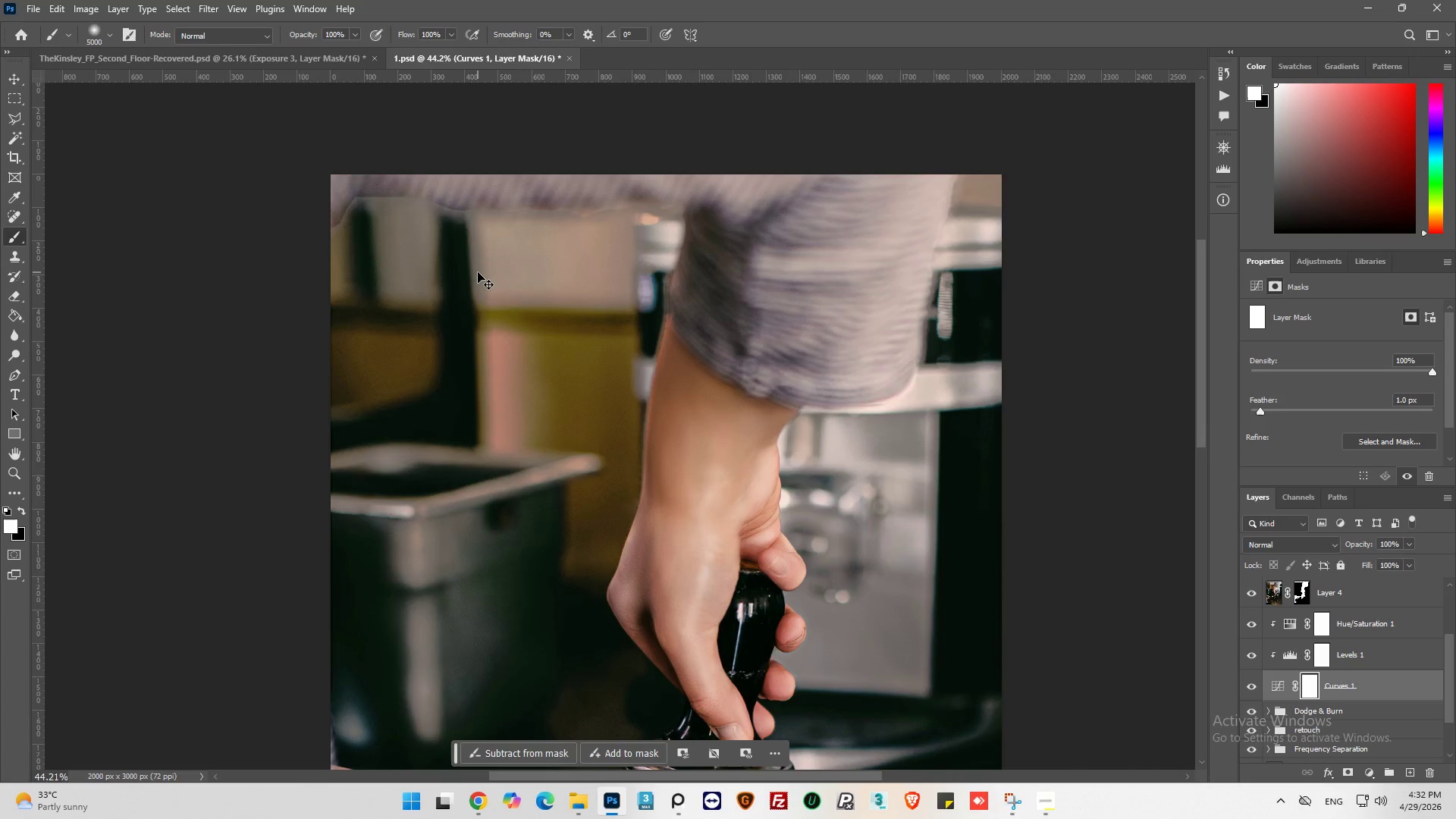 
key(Control+Z)
 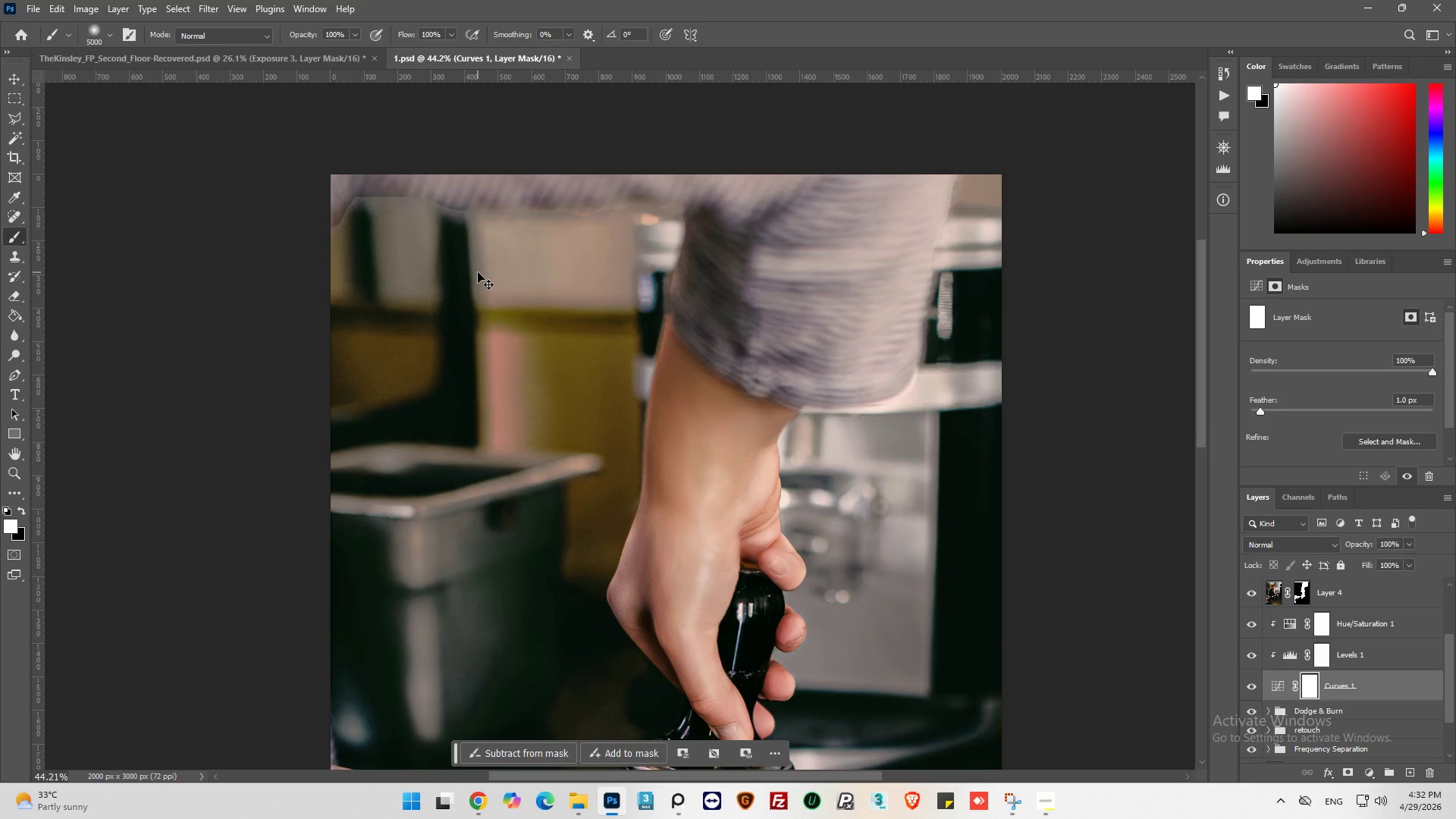 
key(Control+Z)
 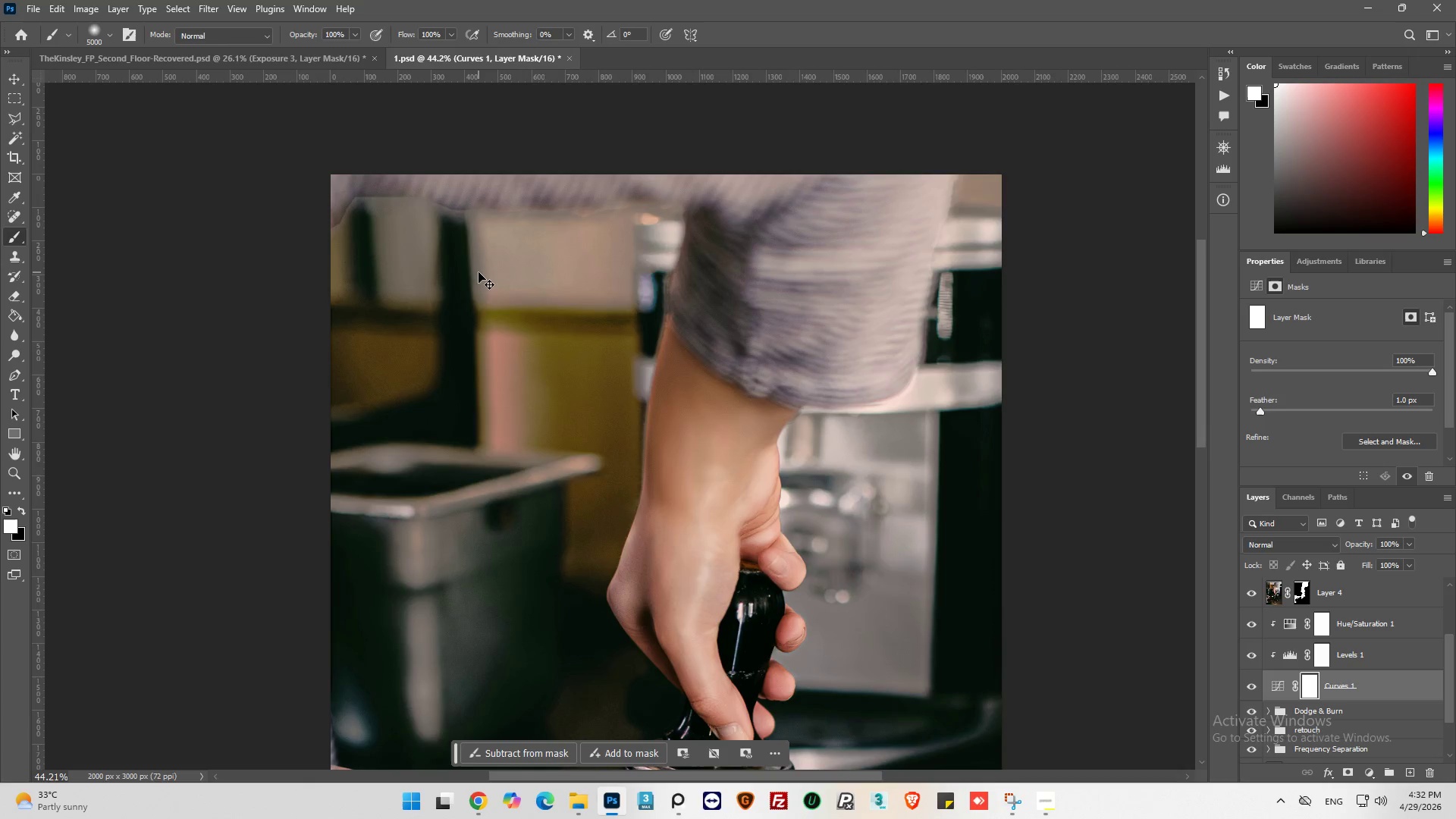 
key(Control+Z)
 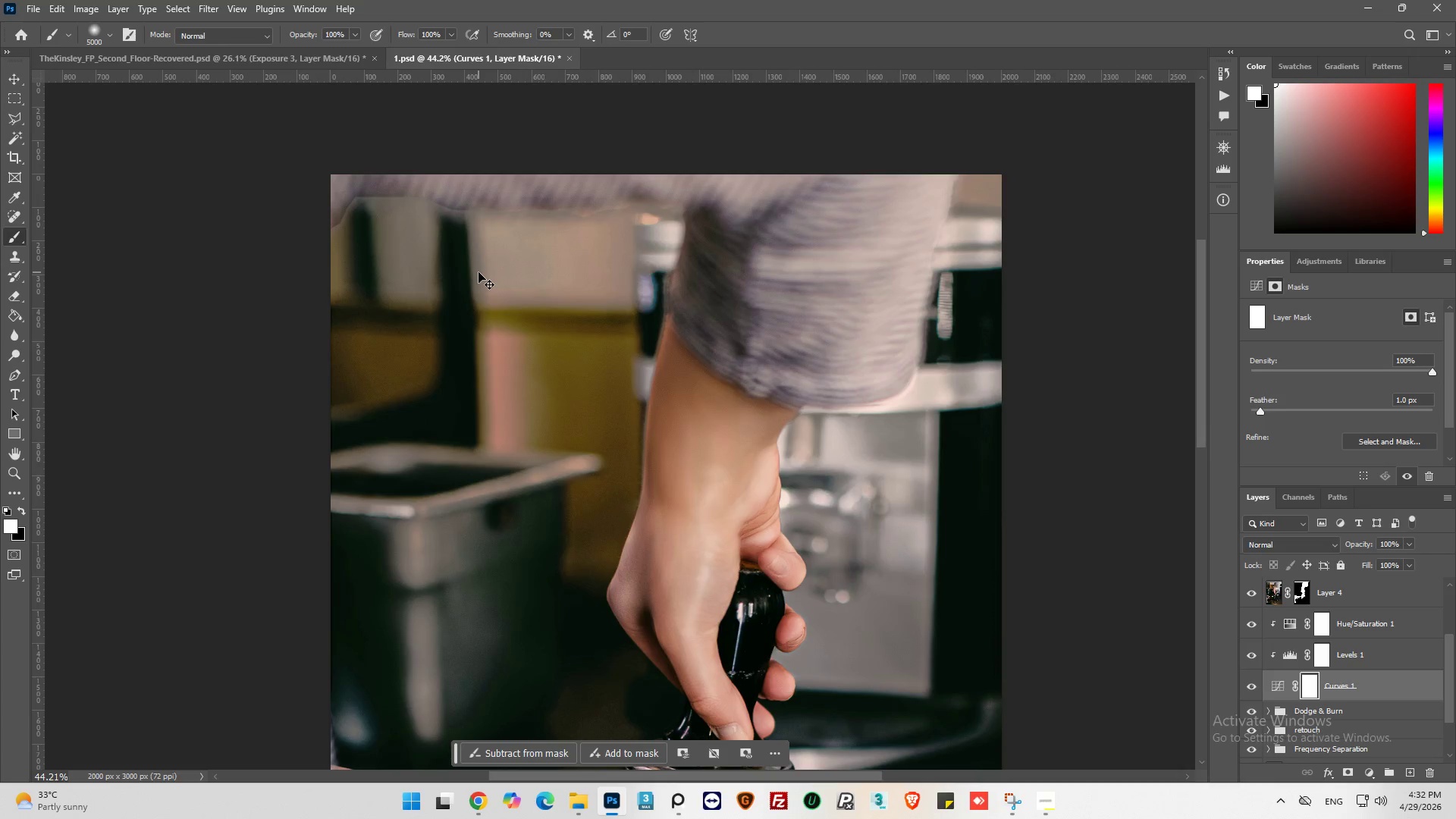 
key(Control+Z)
 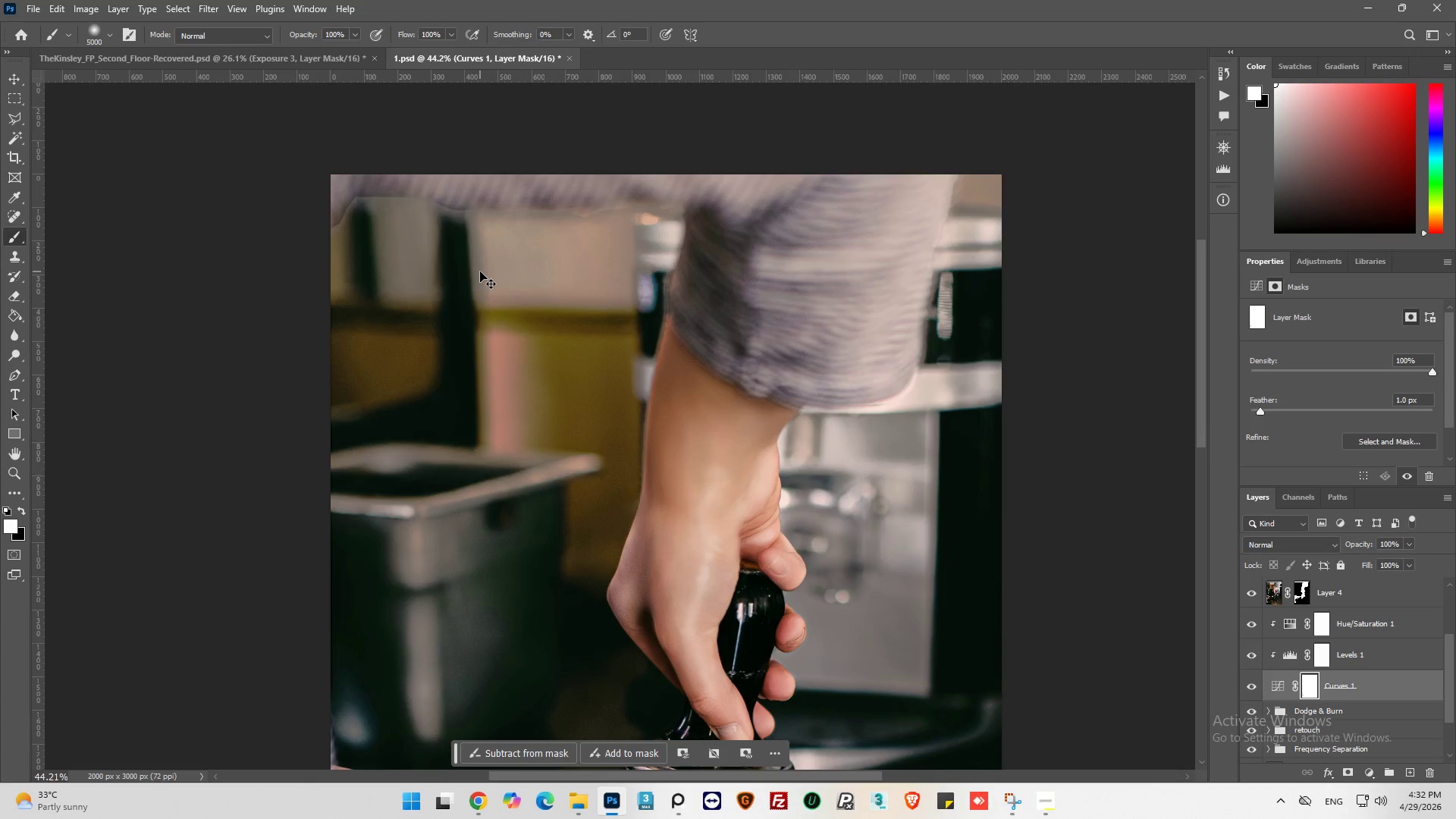 
key(Control+Z)
 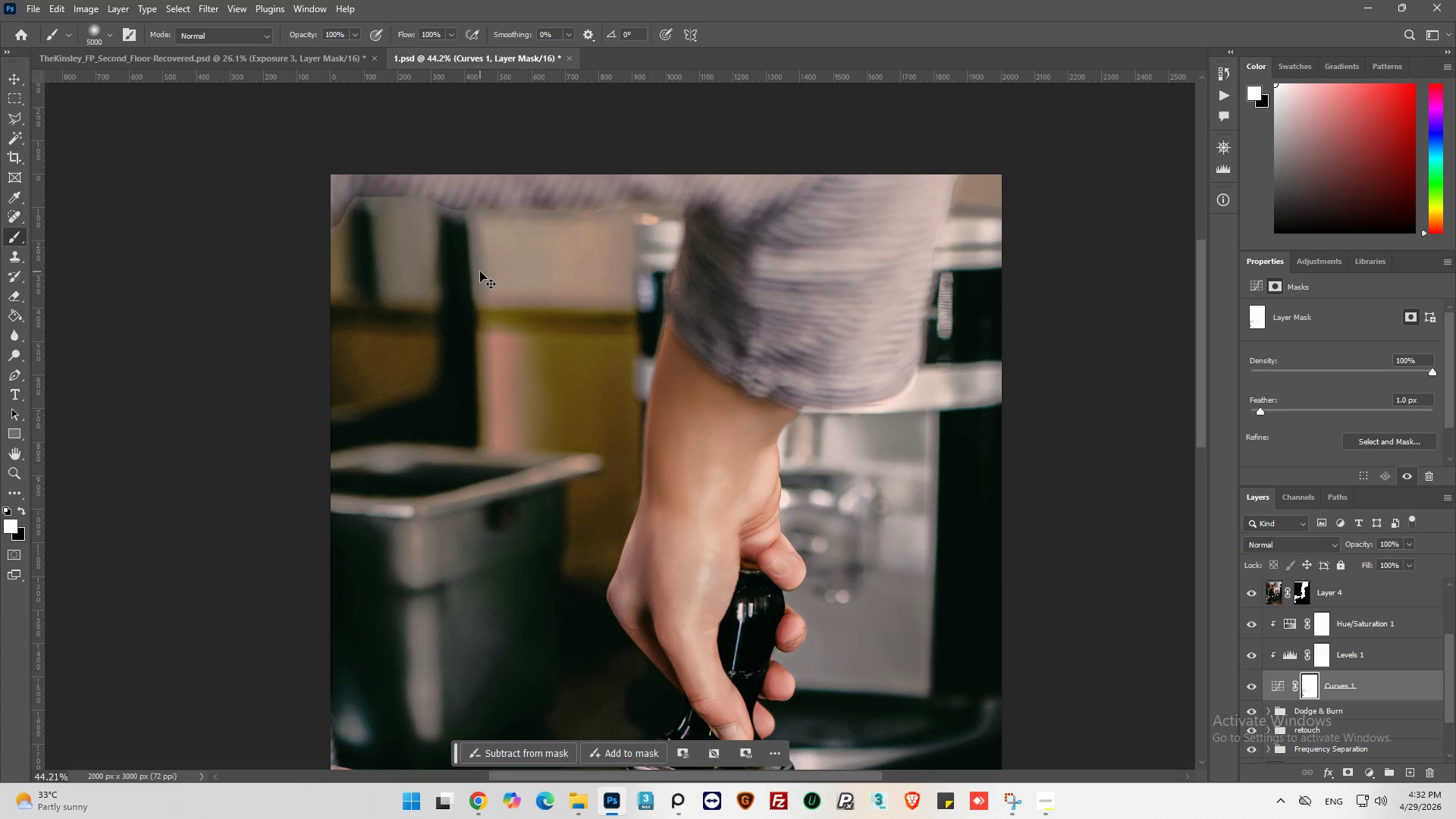 
key(Control+Z)
 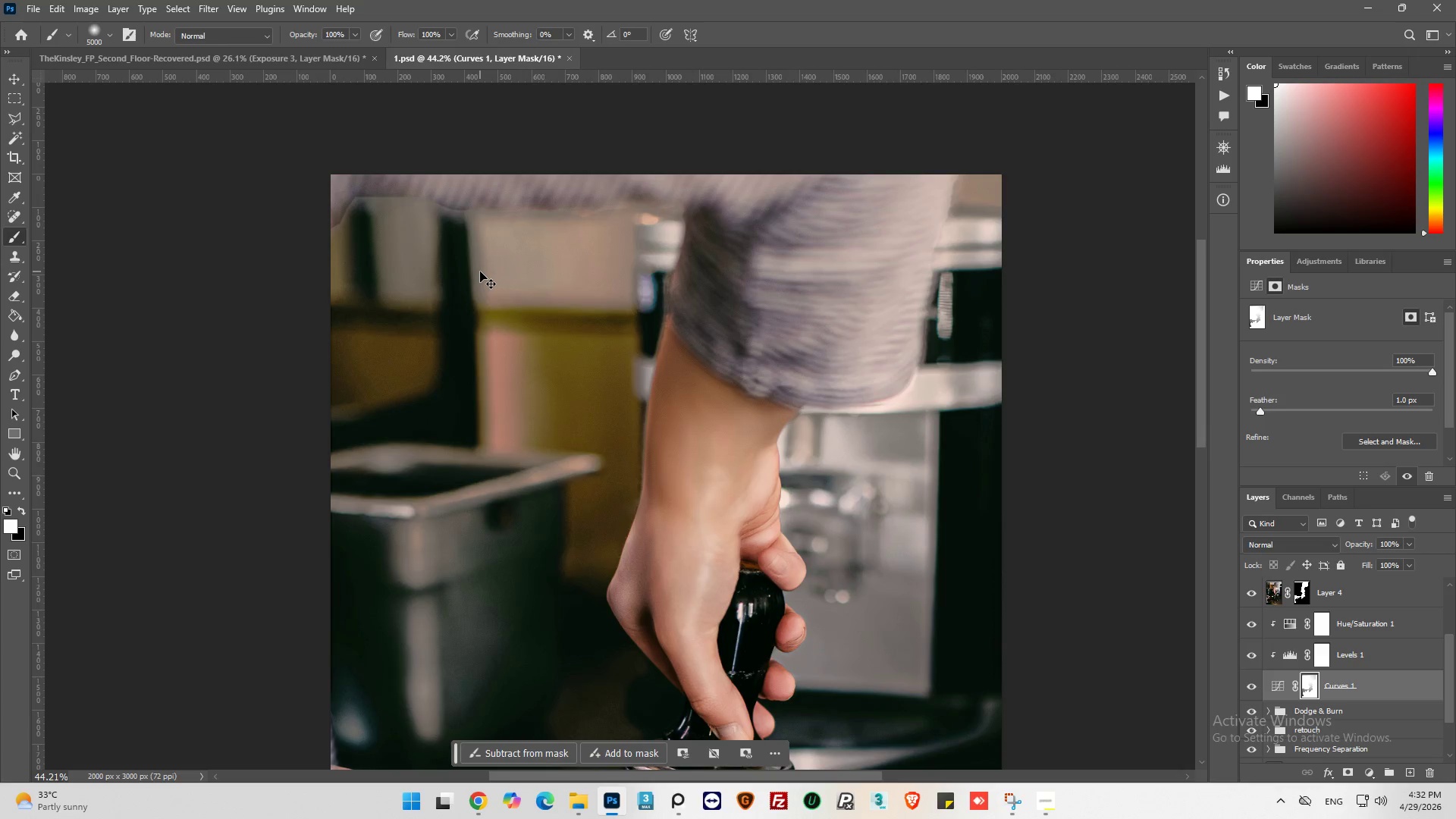 
key(Control+Meta+MetaLeft)
 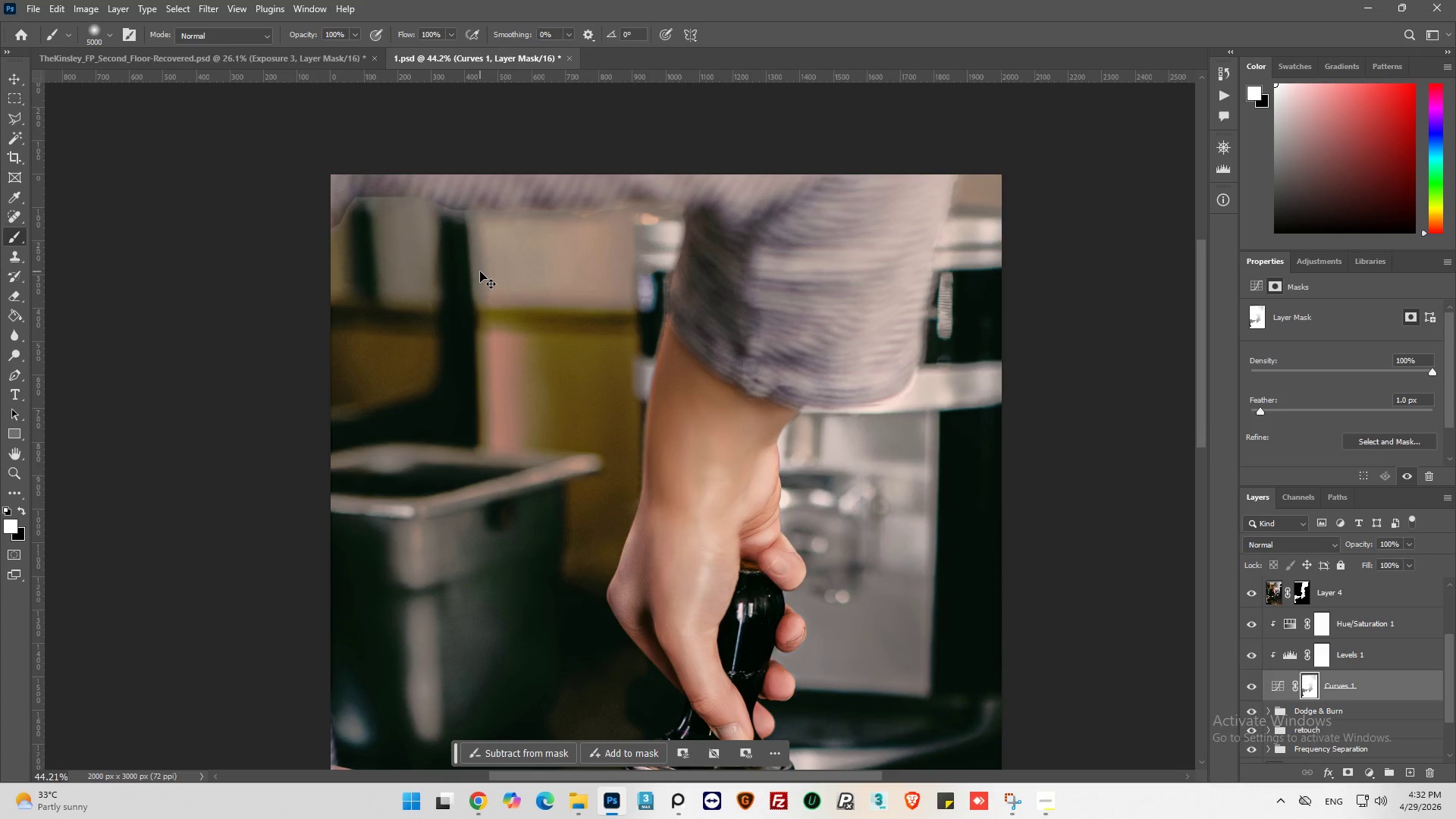 
key(Control+Z)
 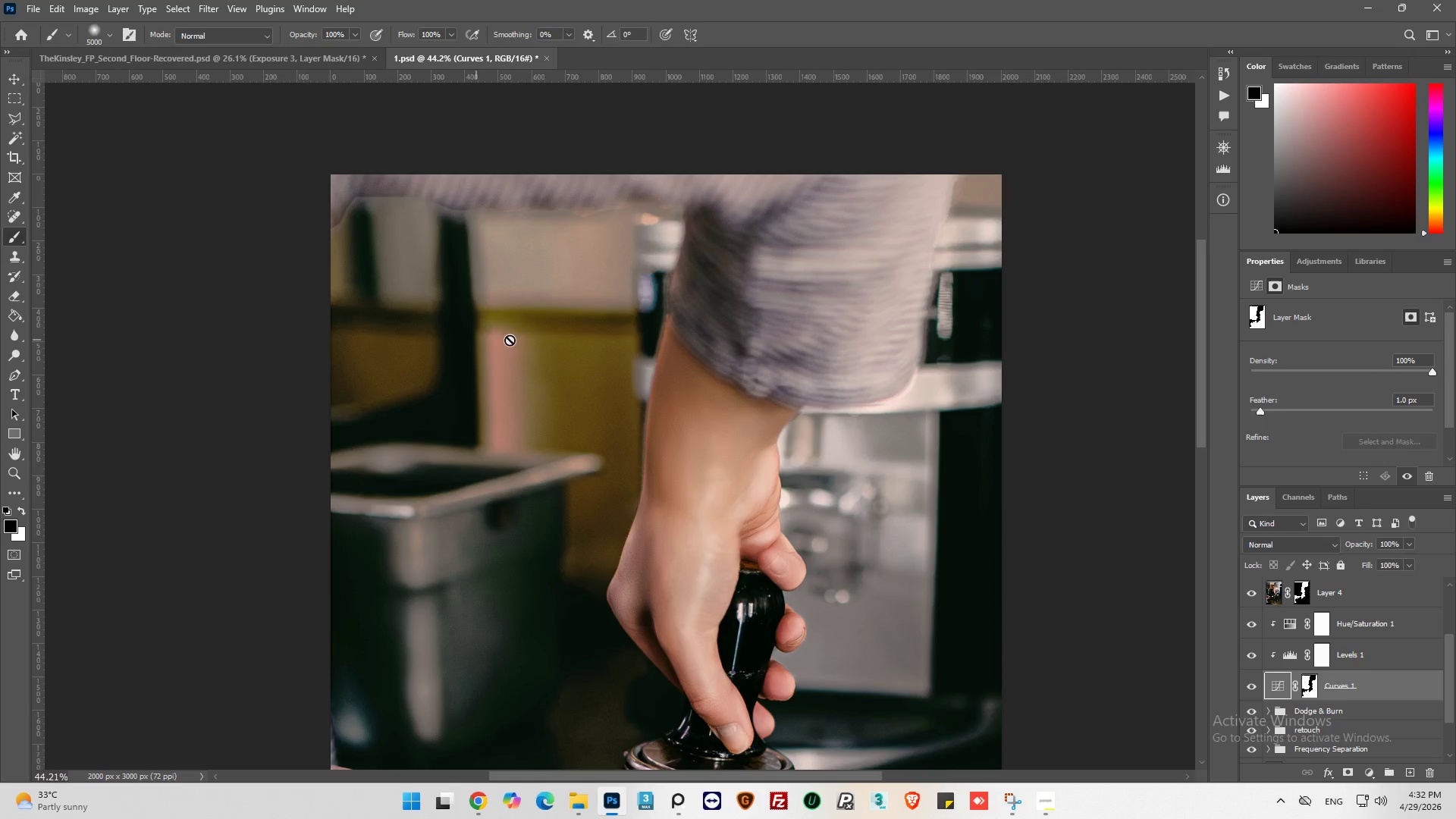 
hold_key(key=AltLeft, duration=0.45)
scroll: coordinate [644, 280], scroll_direction: up, amount: 2.0
 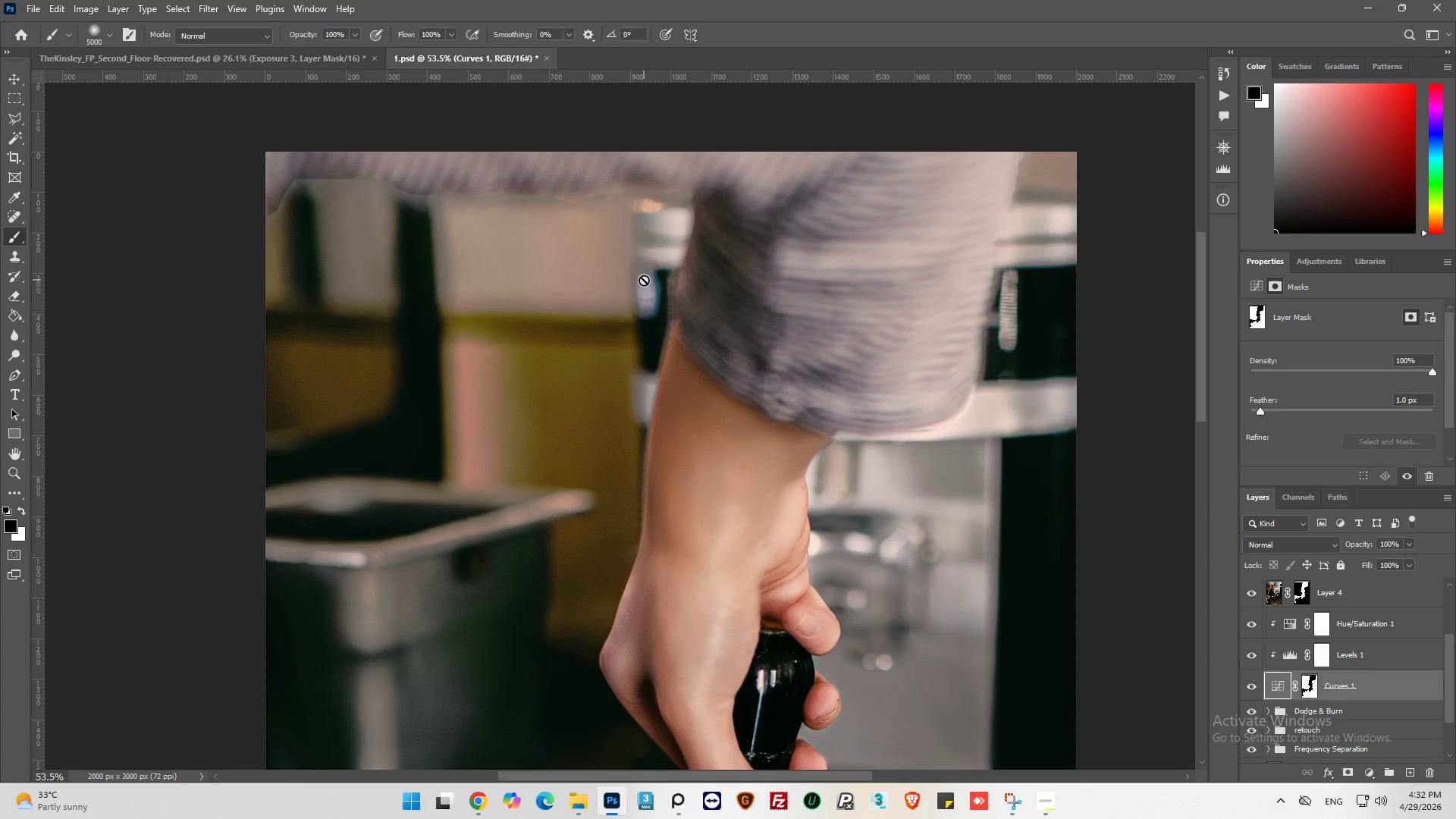 
hold_key(key=AltLeft, duration=0.33)
 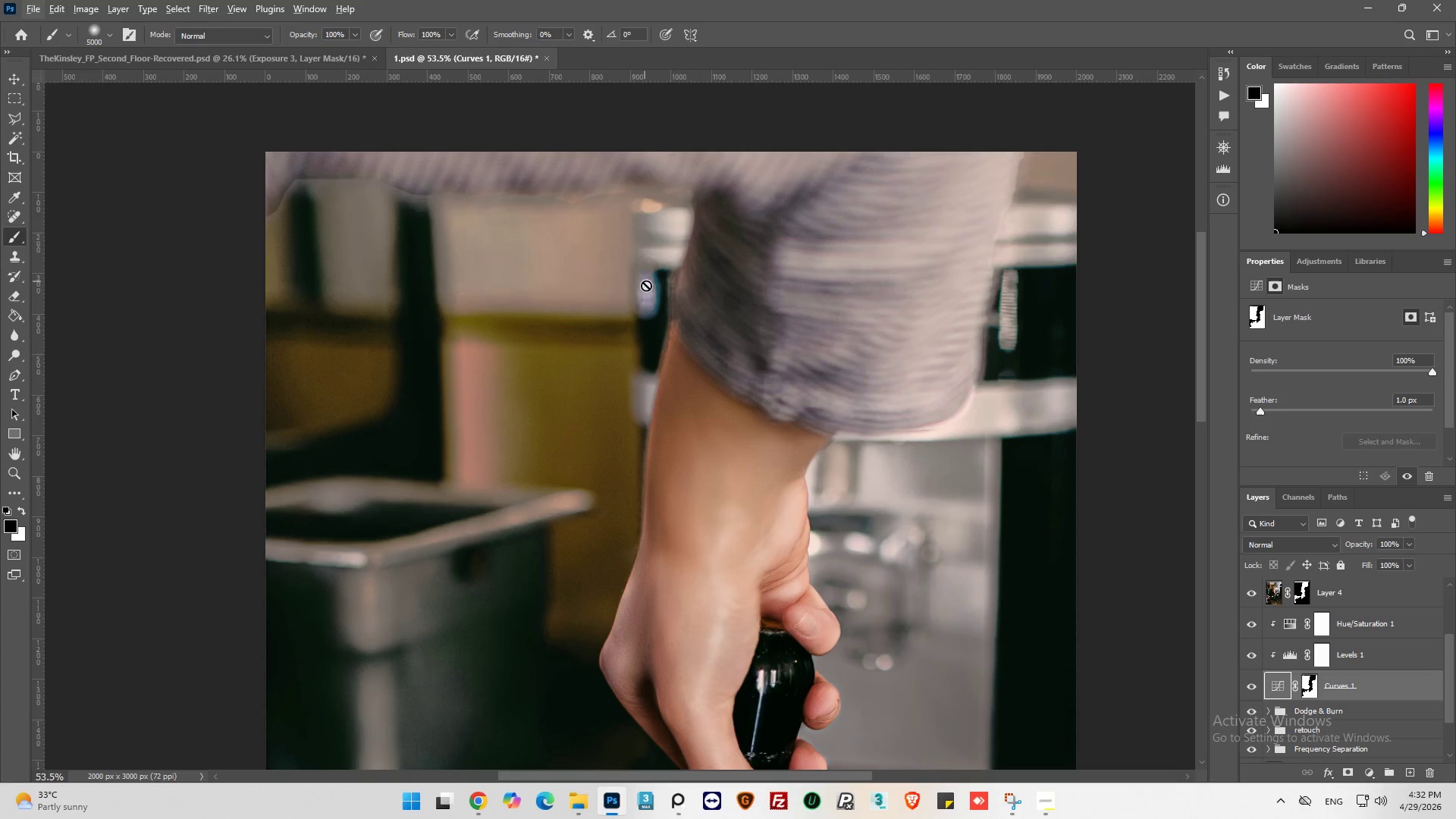 
scroll: coordinate [1394, 725], scroll_direction: down, amount: 5.0
 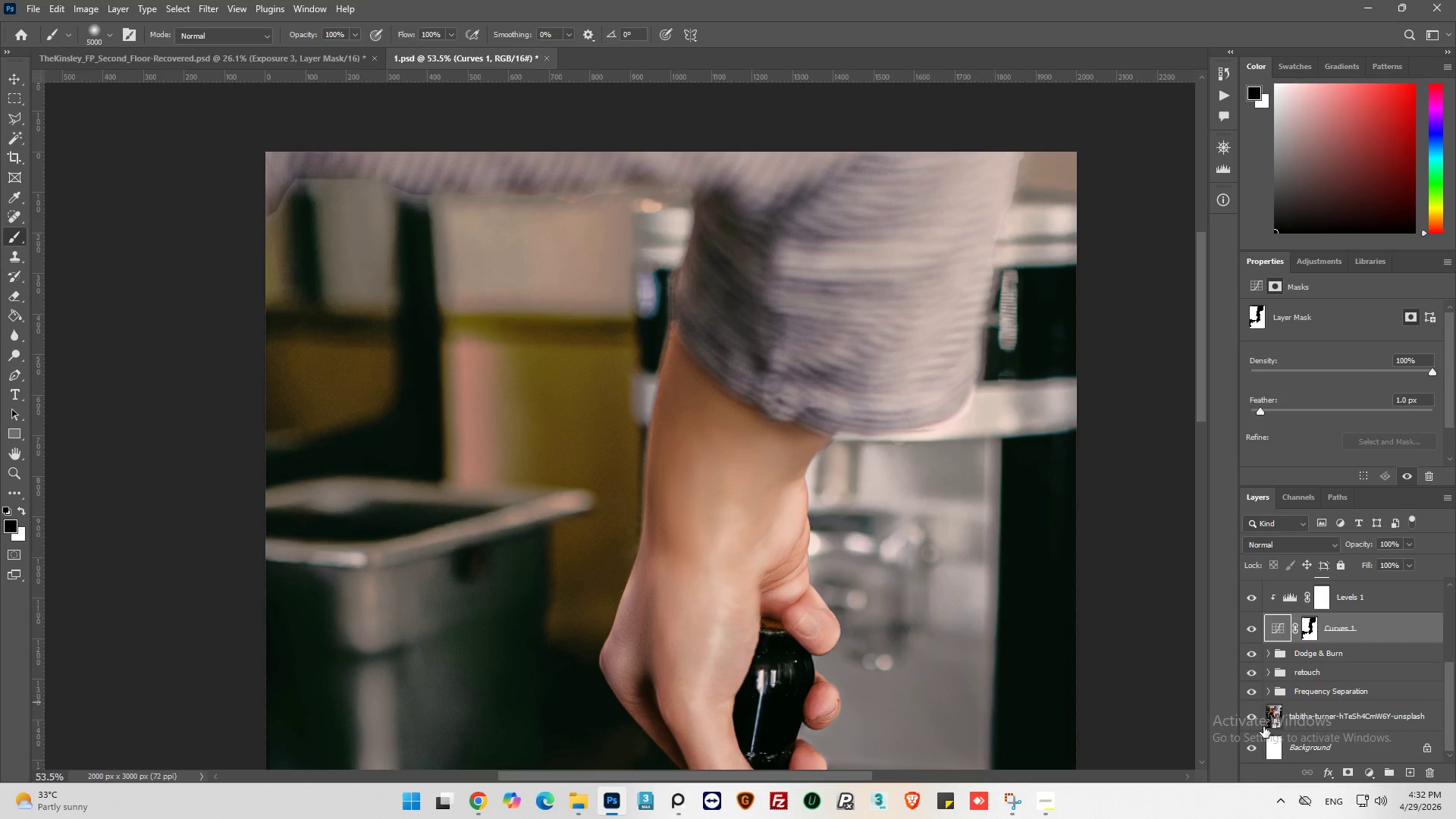 
hold_key(key=AltLeft, duration=7.27)
left_click([1250, 722])
 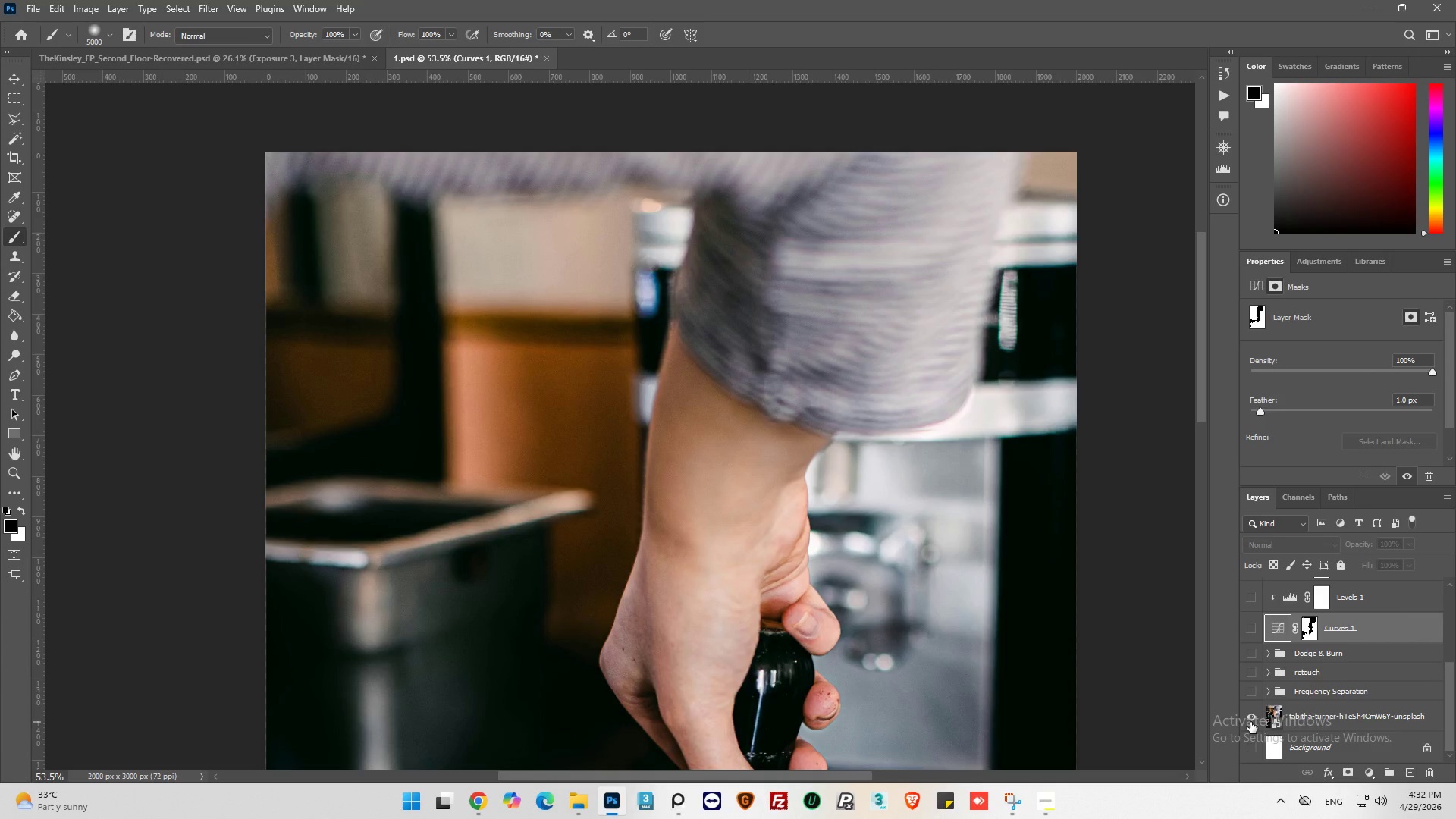 
left_click([1250, 722])
 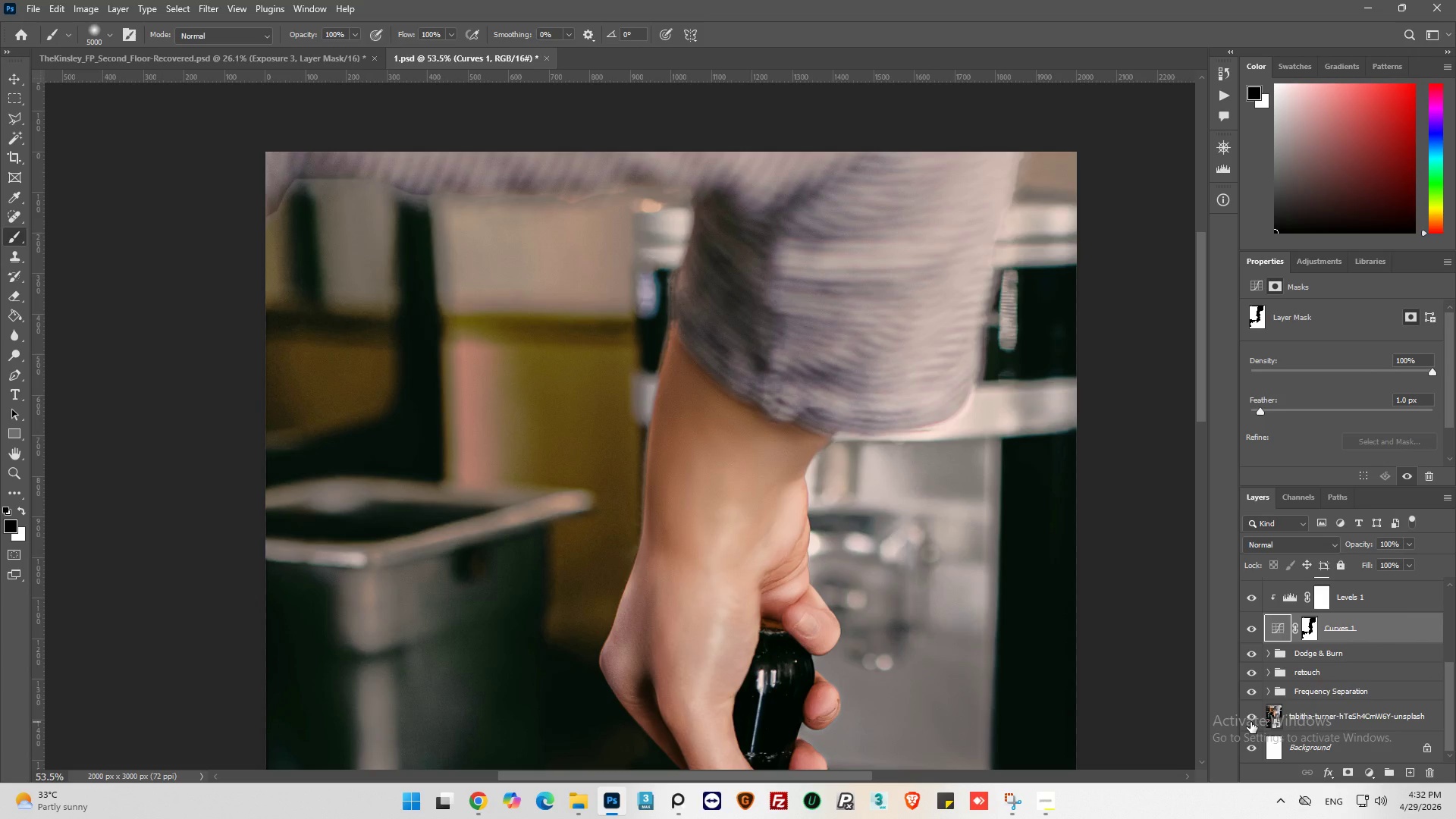 
left_click([1250, 722])
 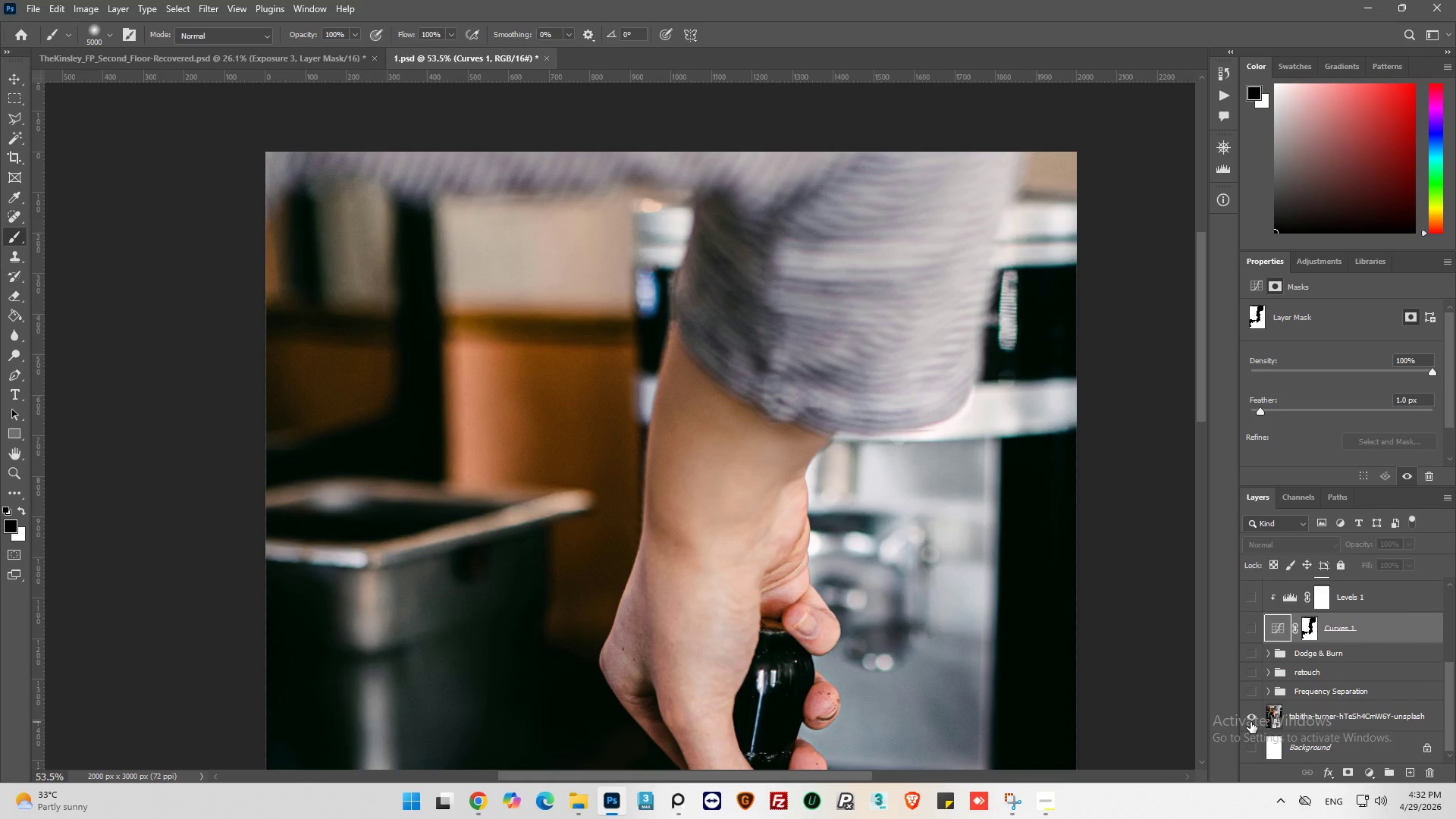 
left_click([1250, 722])
 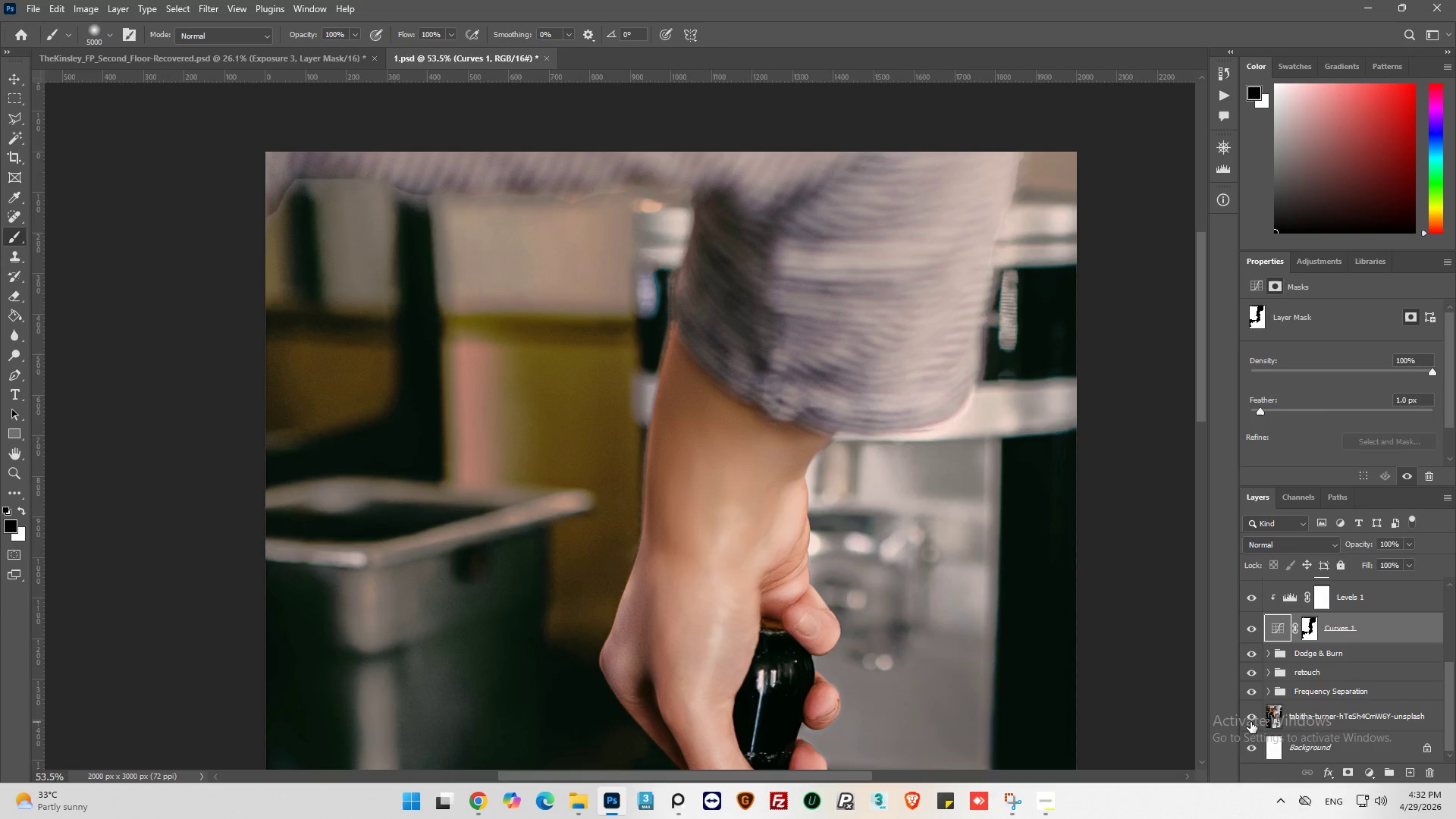 
left_click([1250, 722])
 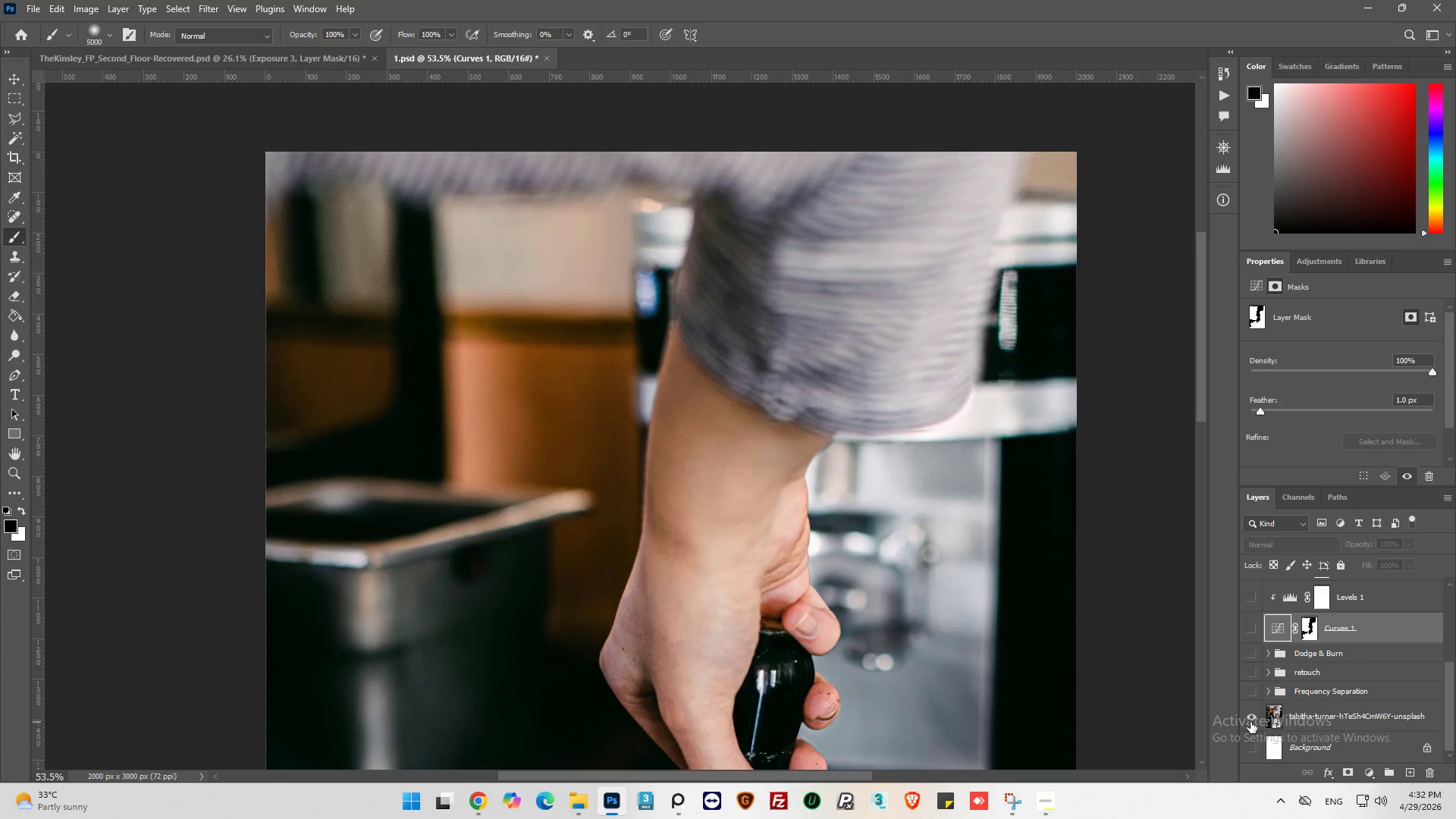 
left_click([1250, 722])
 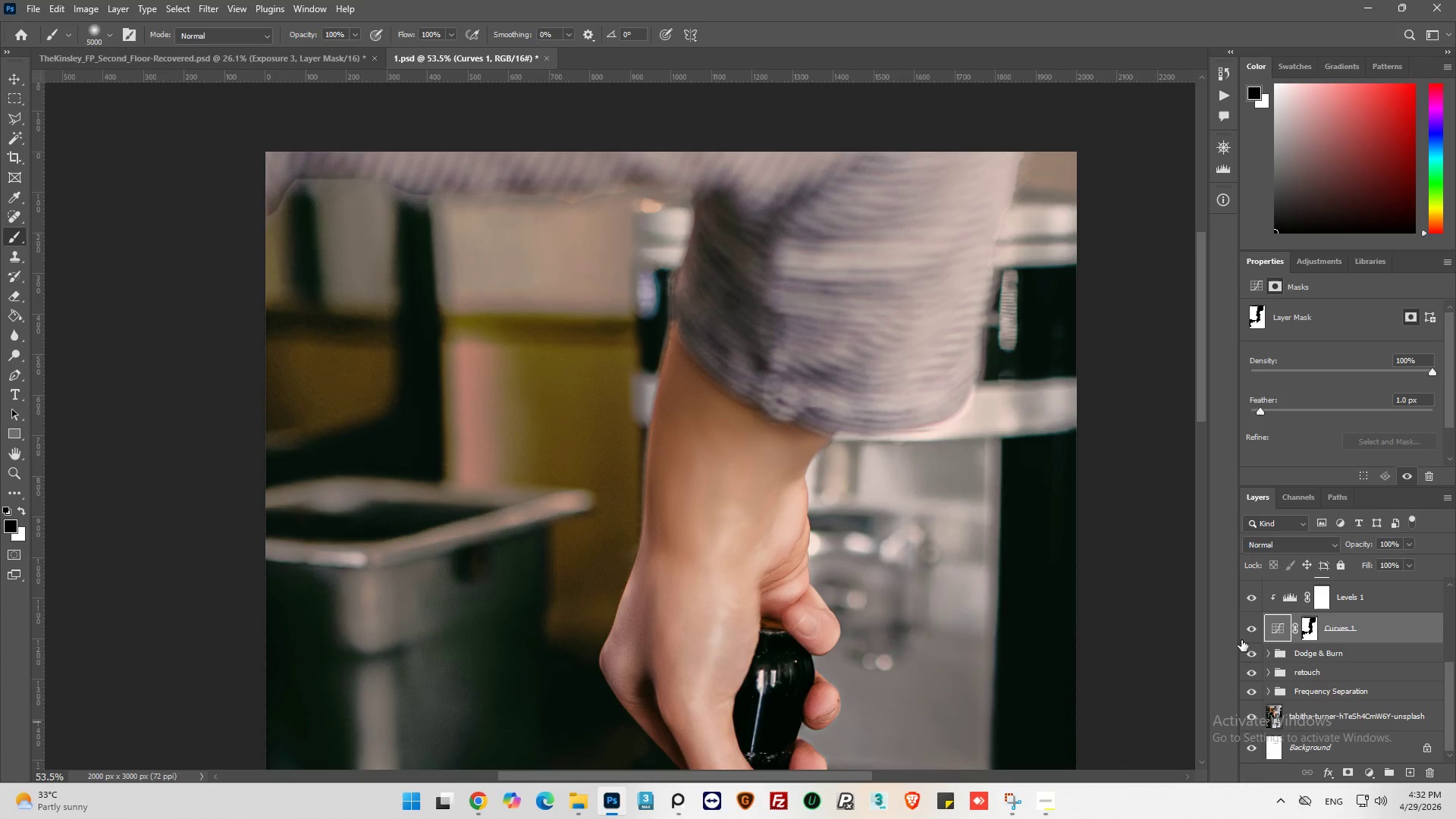 
left_click([1250, 631])
 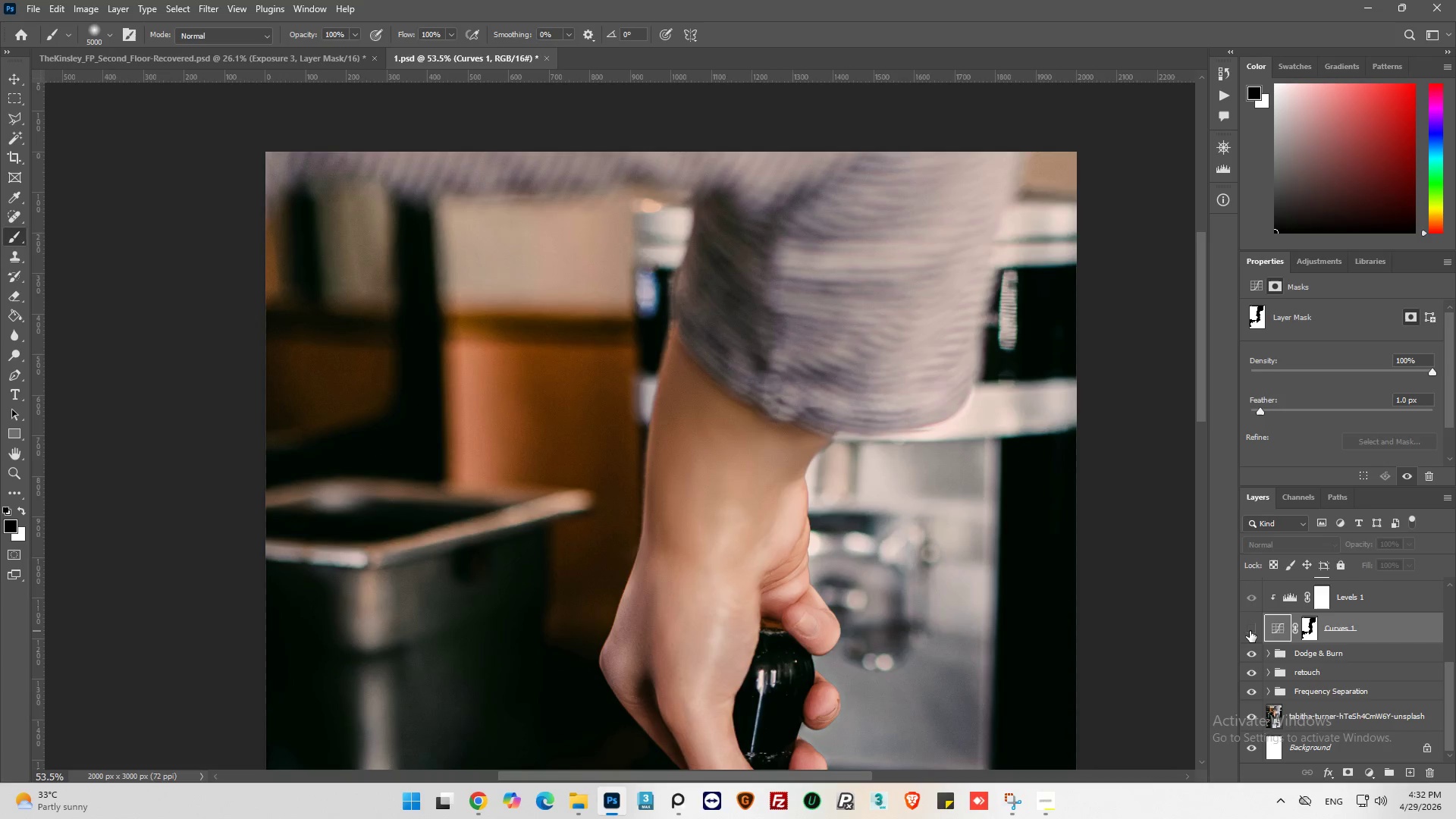 
left_click([1250, 631])
 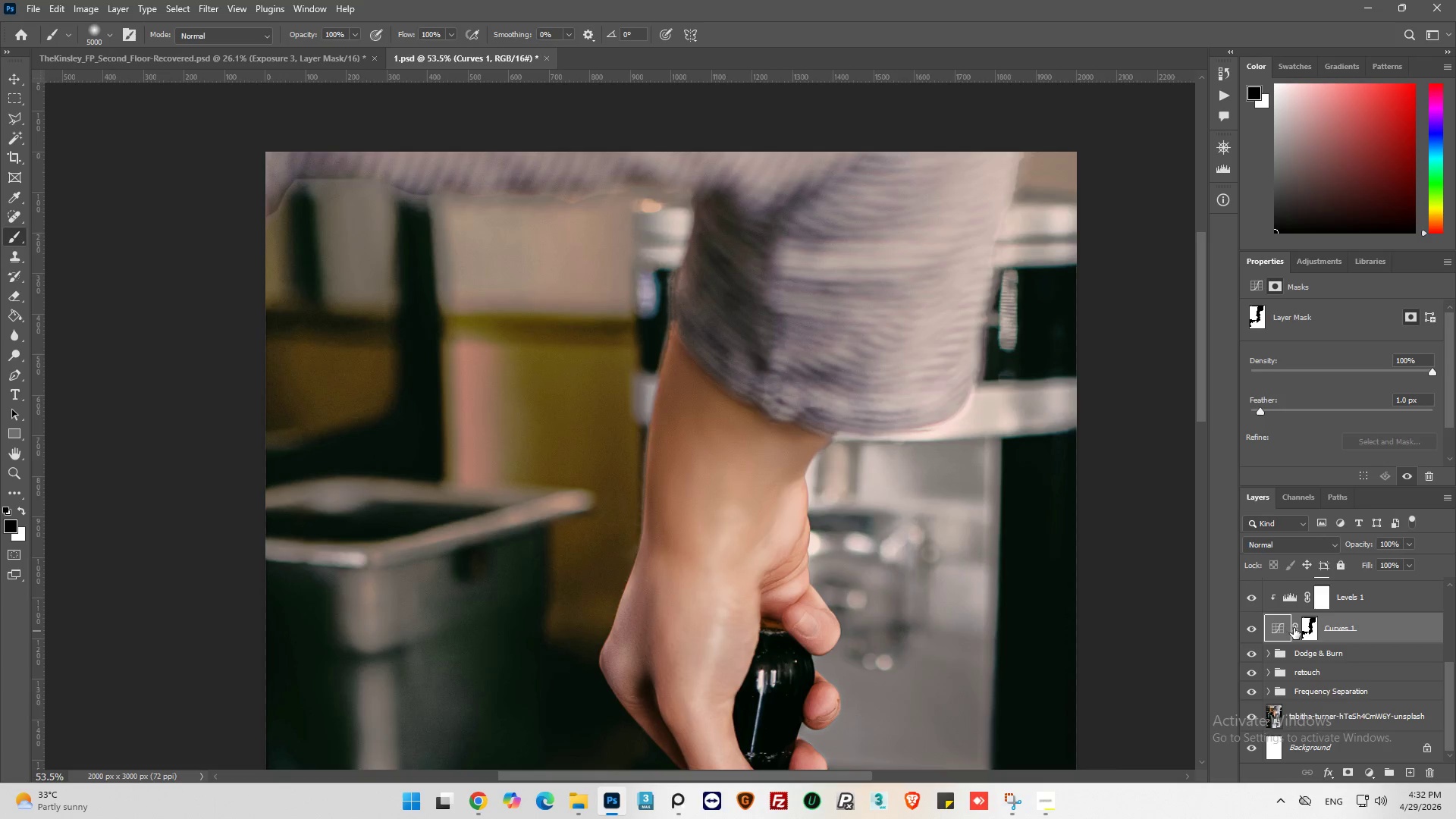 
left_click([1307, 621])
 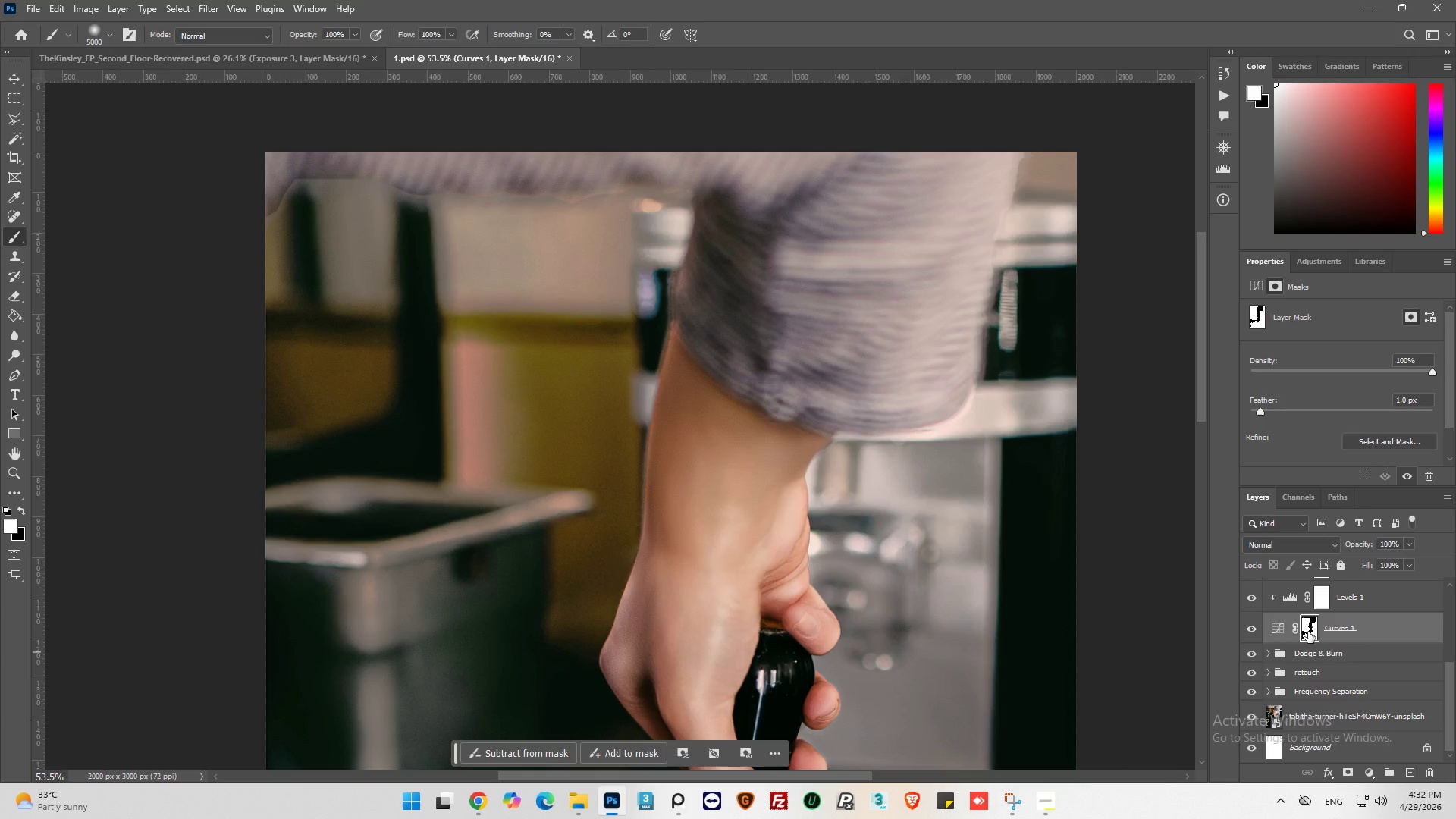 
hold_key(key=AltLeft, duration=0.44)
left_click([1308, 632])
 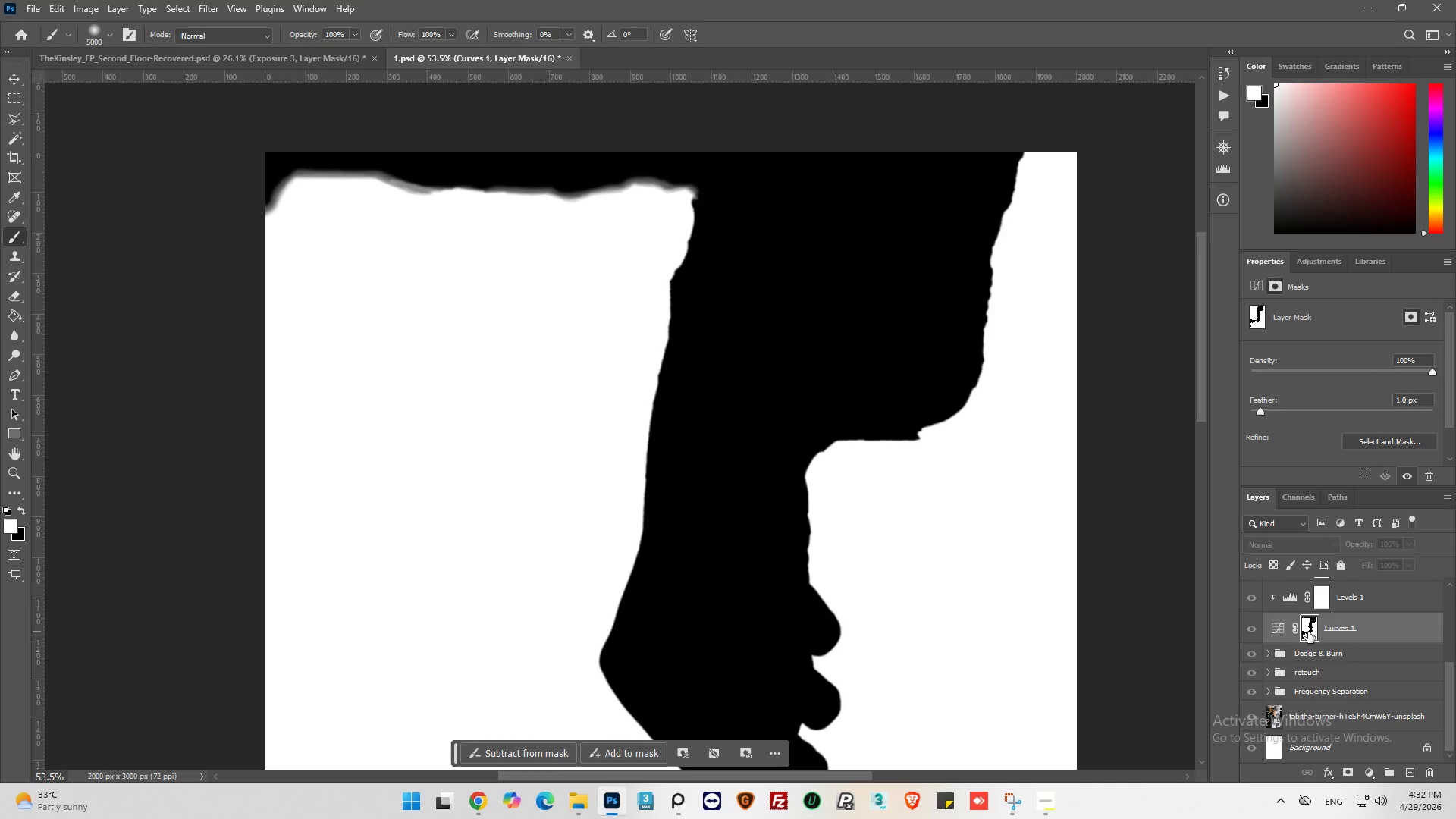 
hold_key(key=AltLeft, duration=0.5)
left_click([1308, 632])
 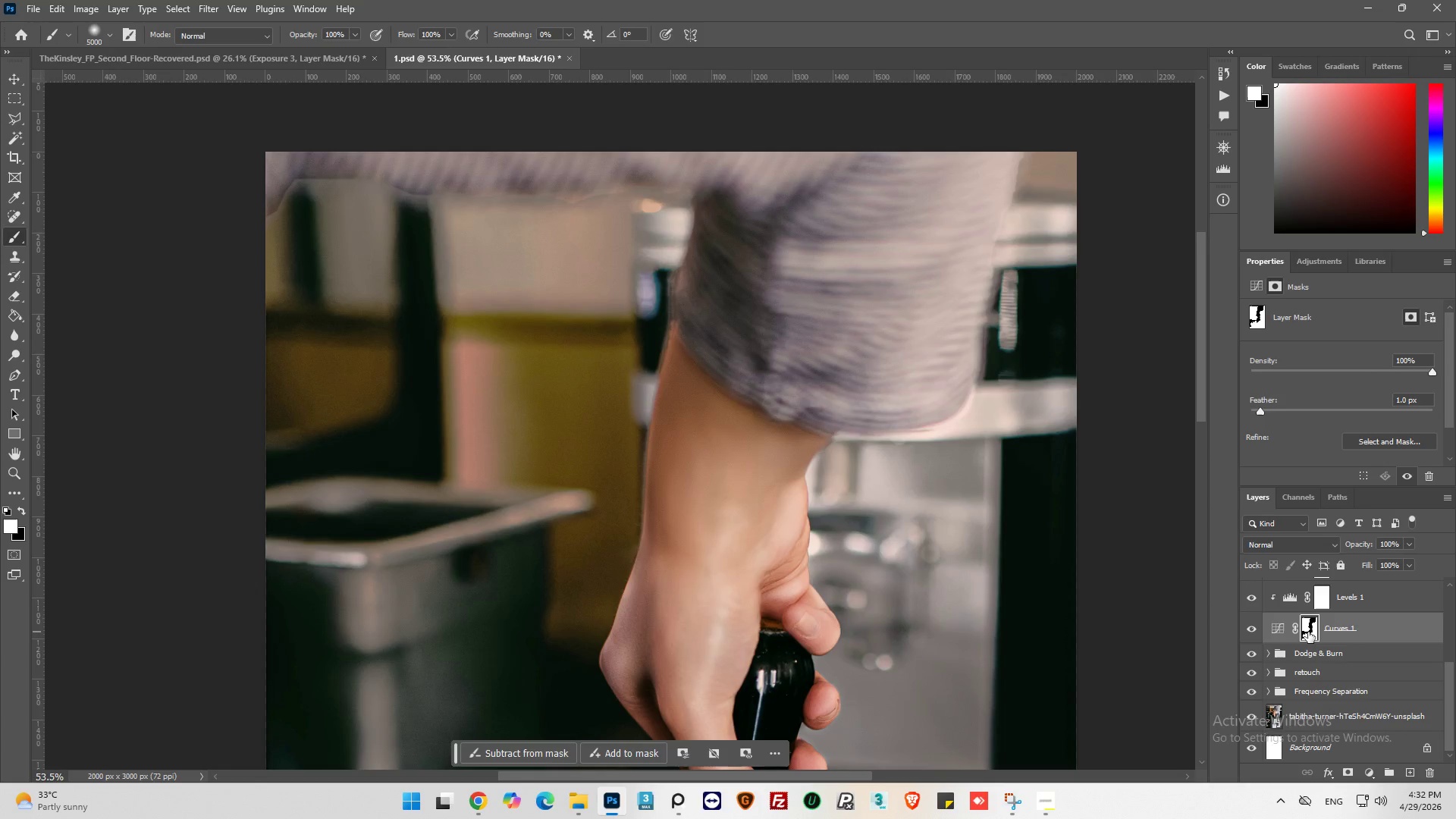 
hold_key(key=AltLeft, duration=1.75)
left_click([1308, 632])
 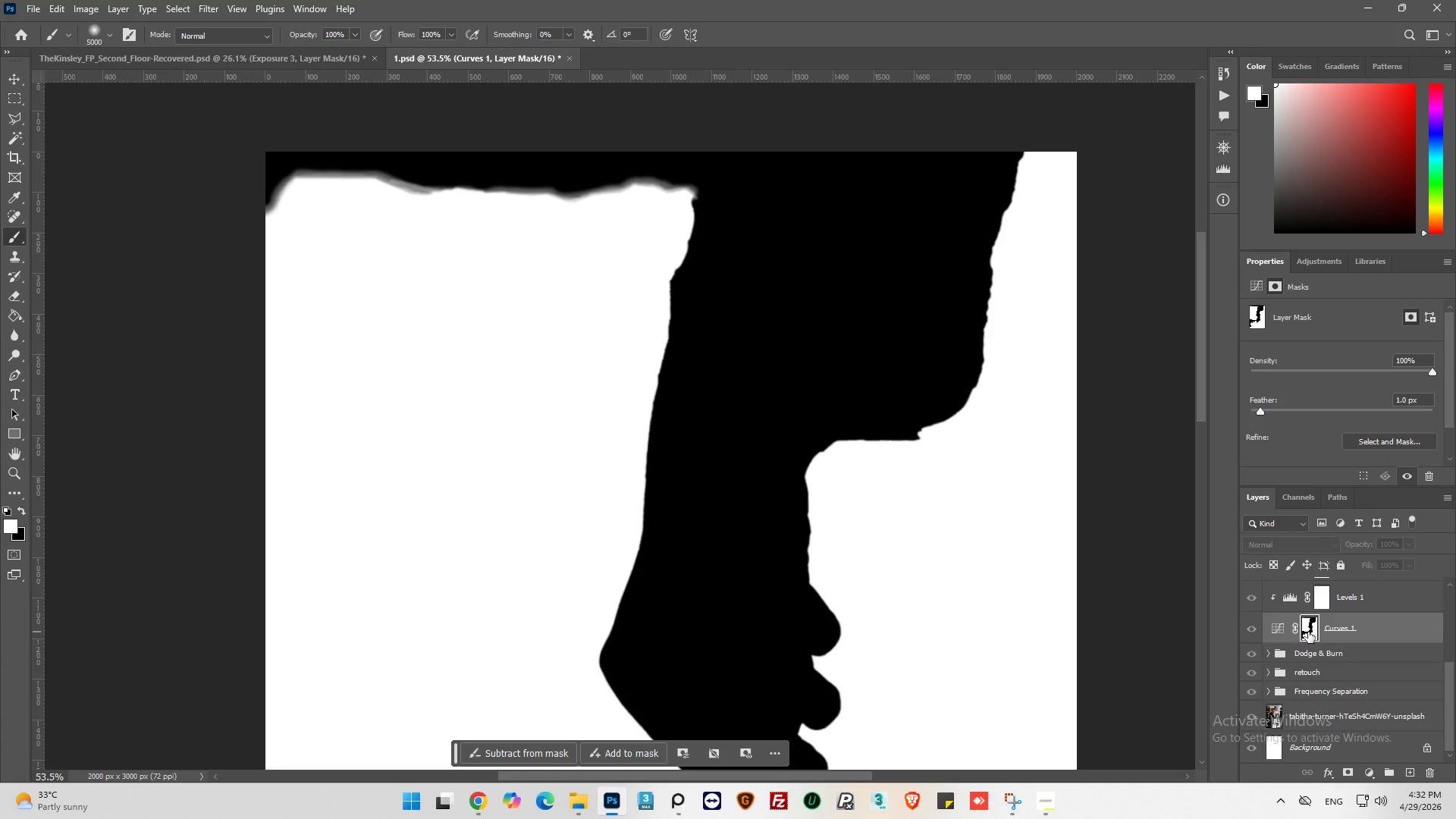 
left_click([1308, 632])
 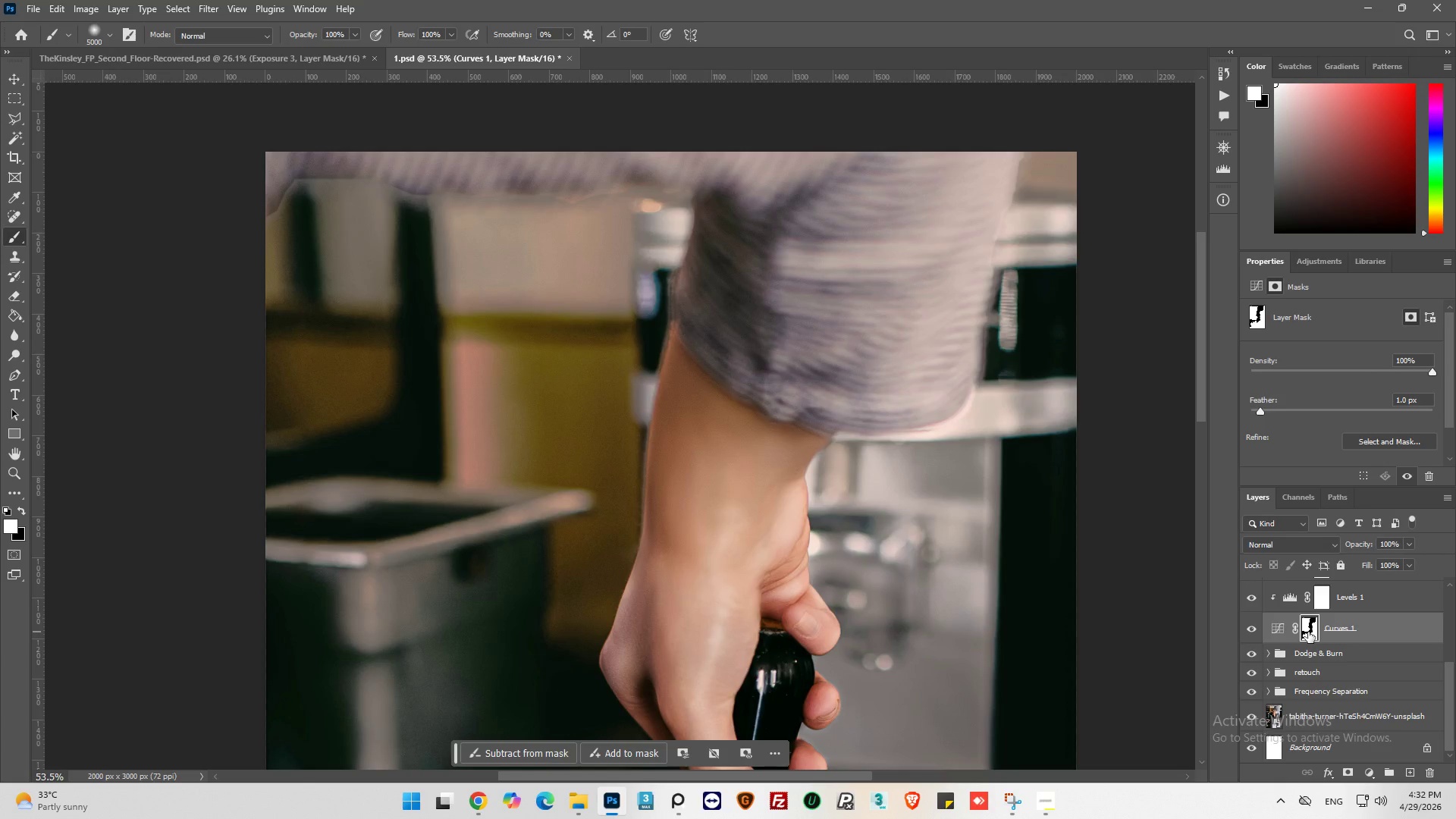 
wait(6.41)
 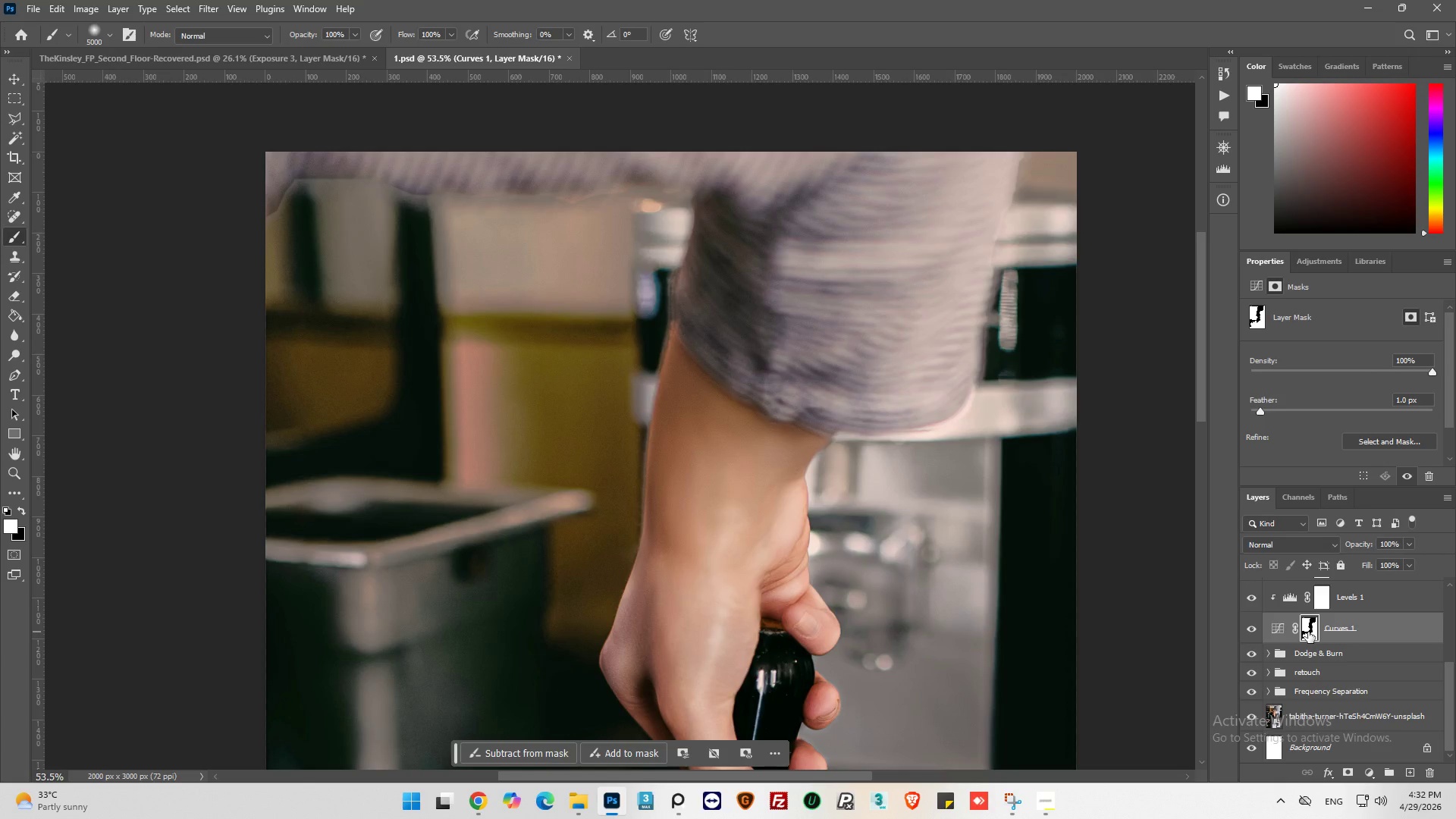 
scroll: coordinate [434, 307], scroll_direction: up, amount: 6.0
 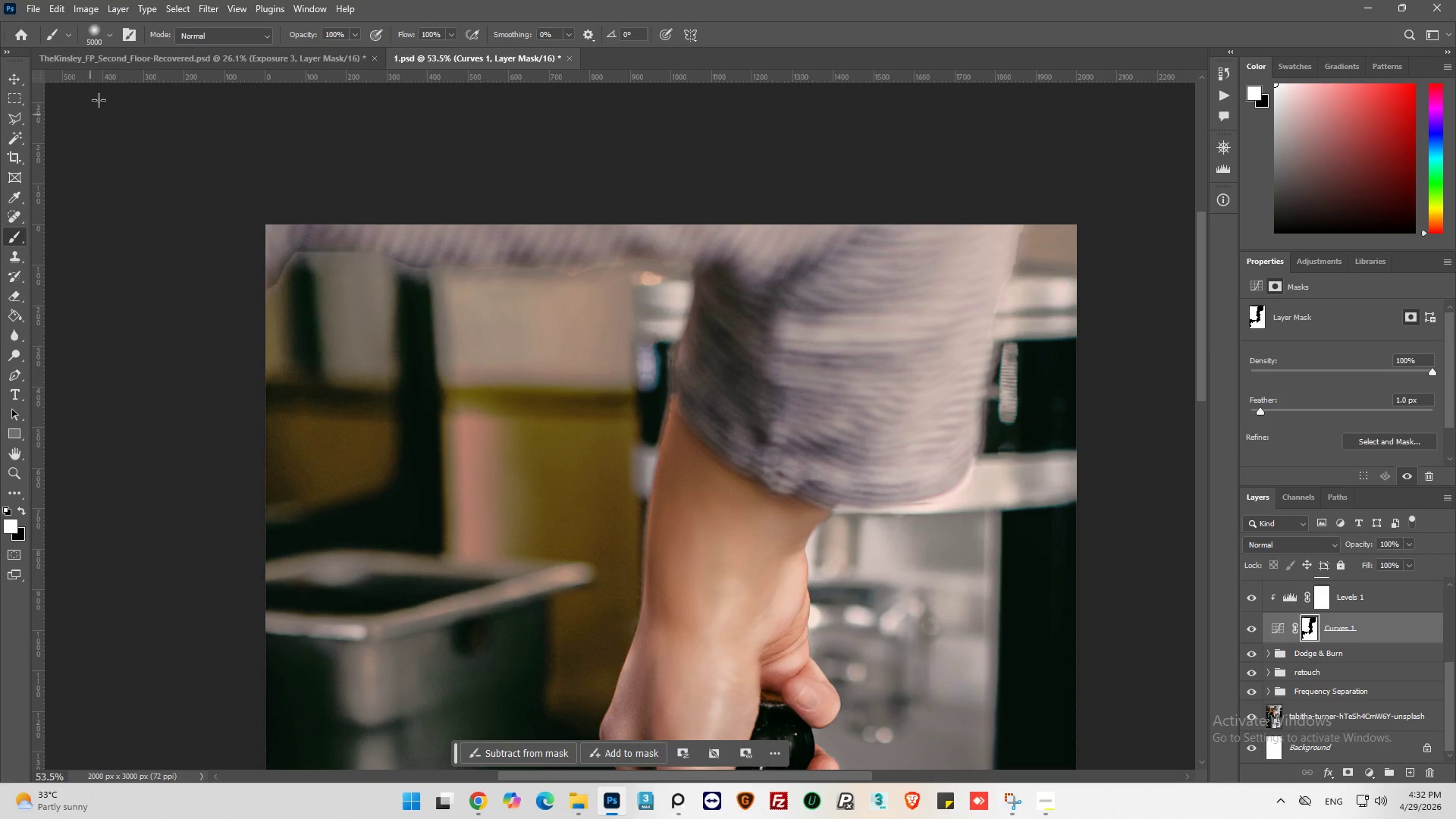 
left_click([111, 36])
 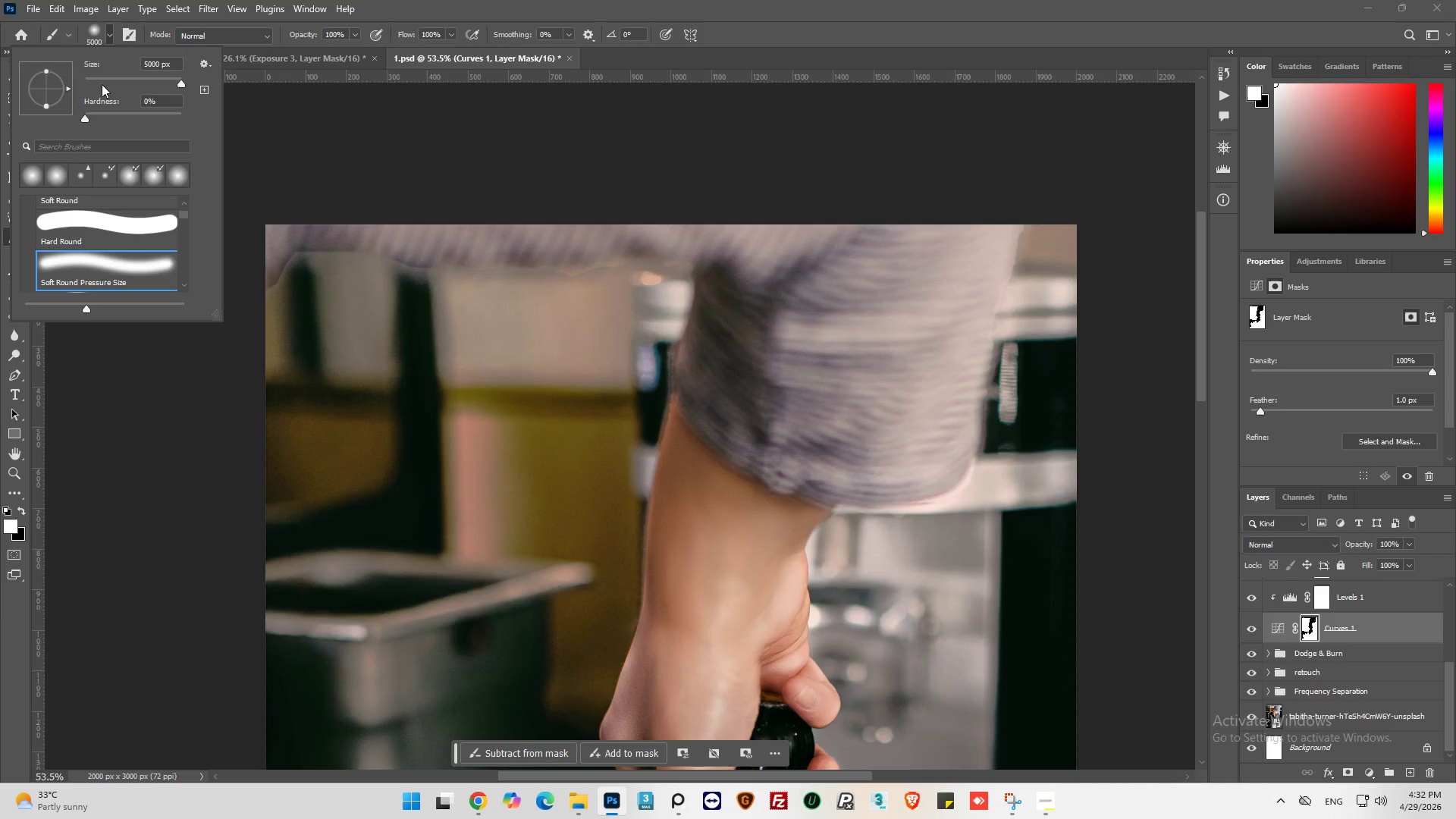 
left_click_drag(start_coordinate=[100, 78], to_coordinate=[94, 77])
 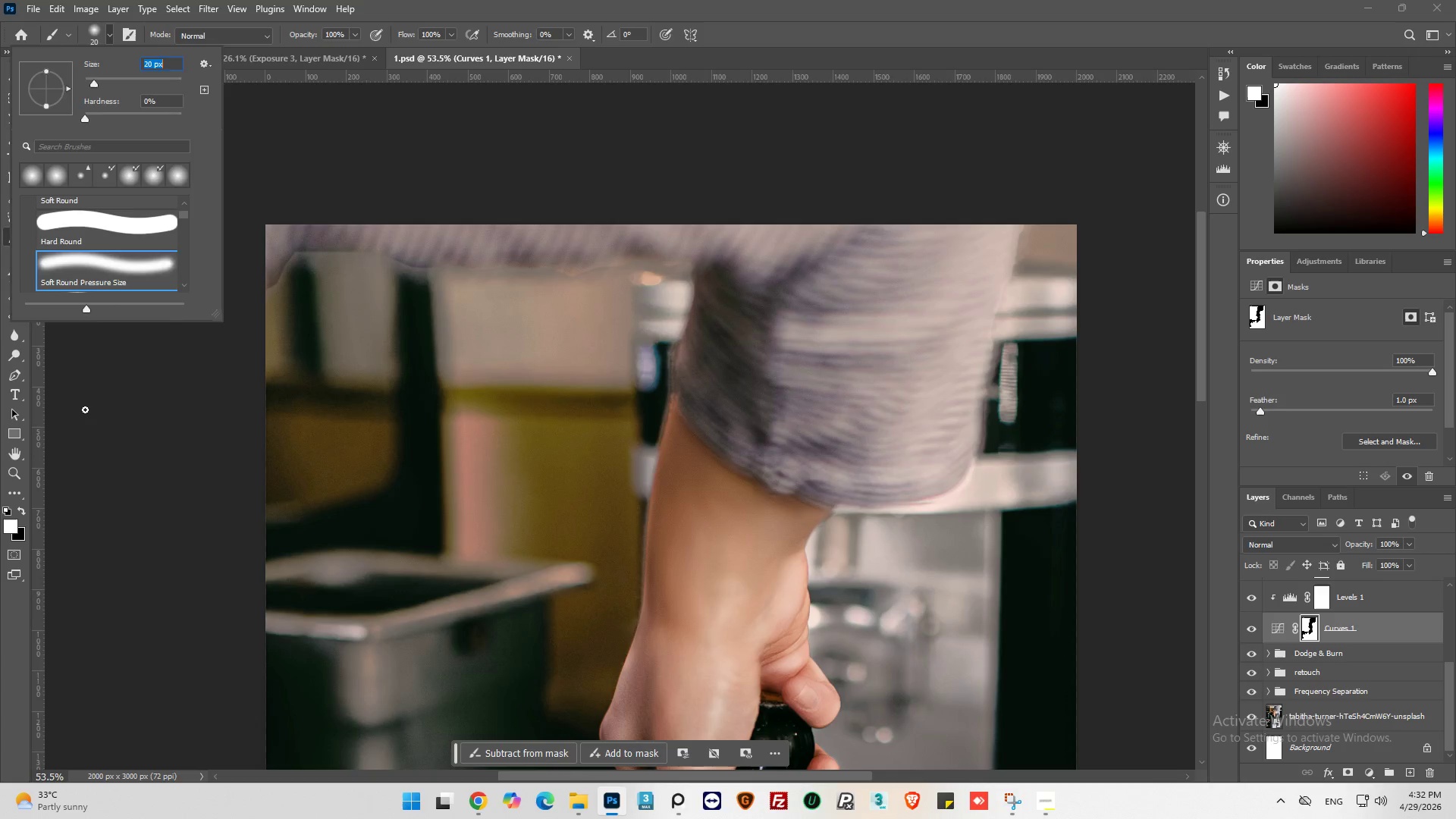 
left_click([85, 413])
 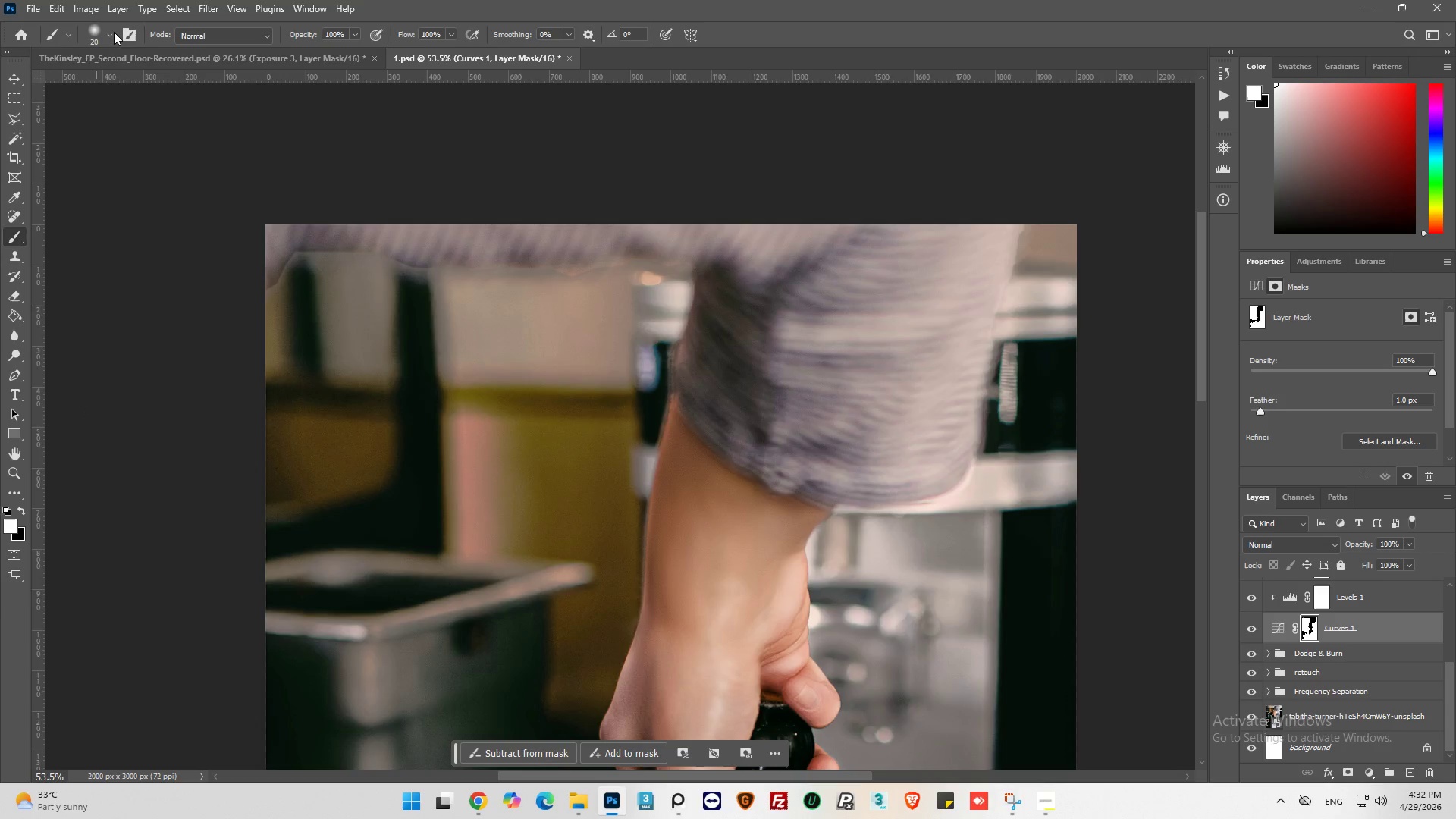 
left_click([111, 35])
 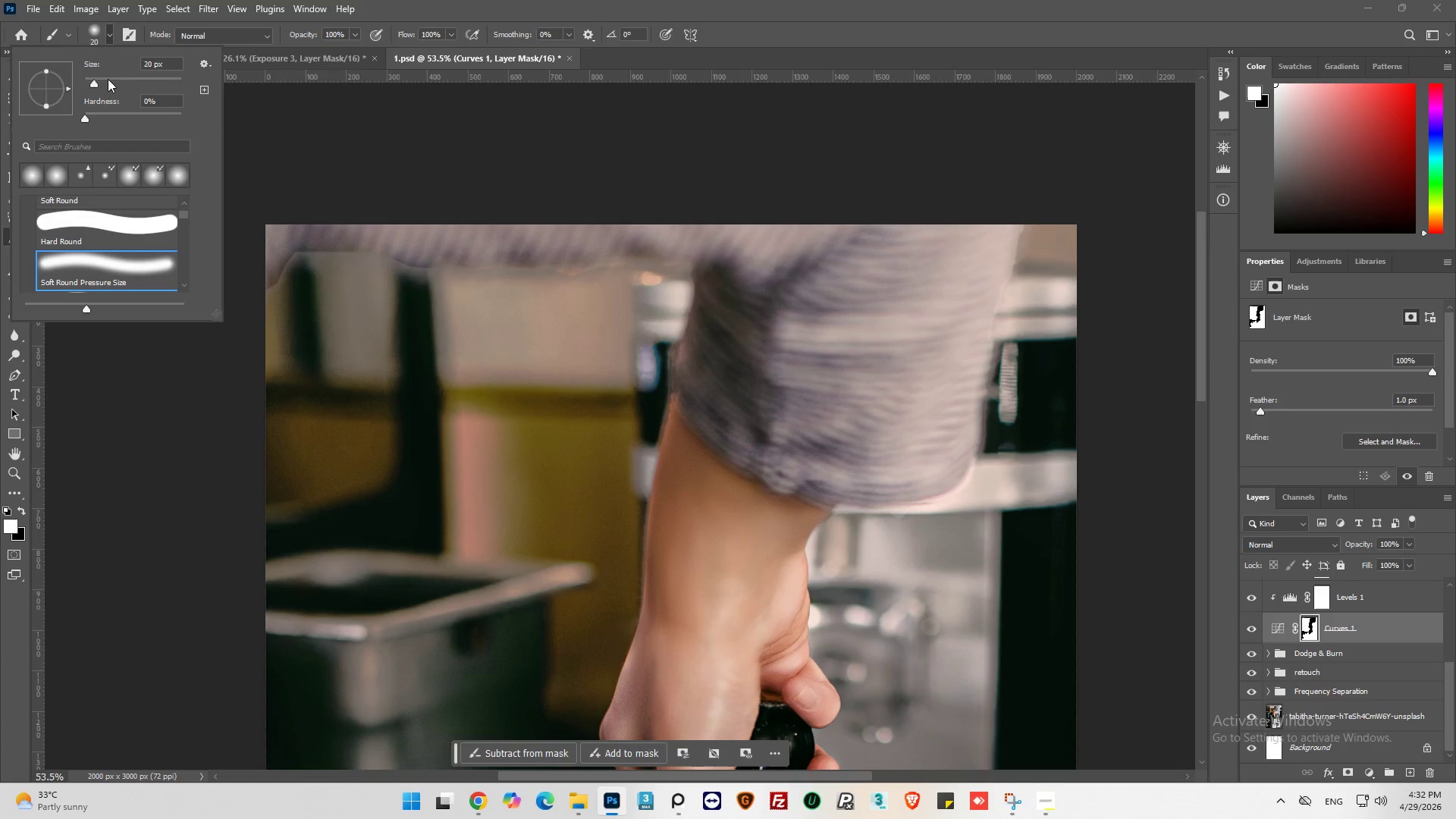 
left_click([108, 79])
 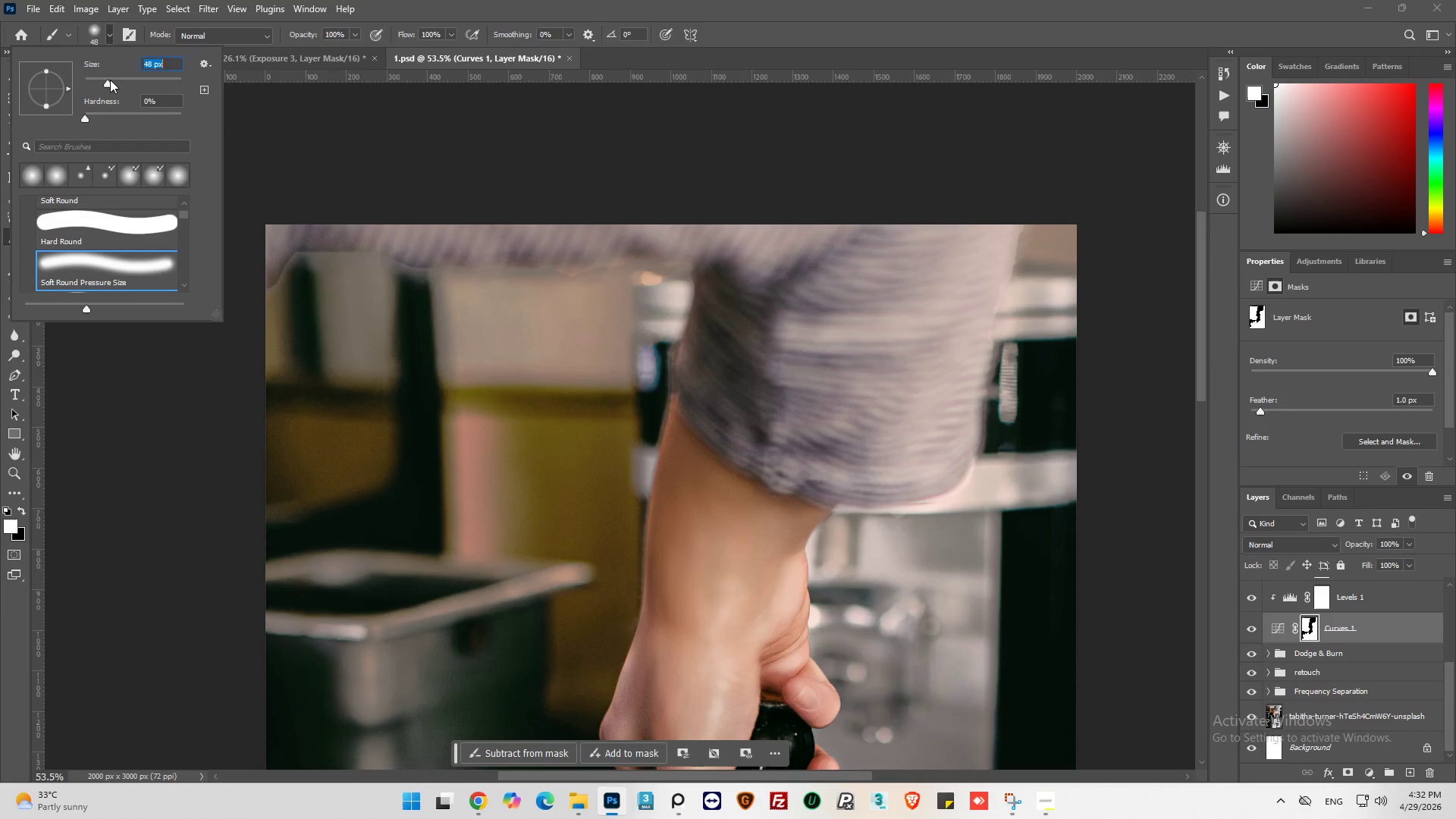 
left_click_drag(start_coordinate=[109, 80], to_coordinate=[128, 82])
 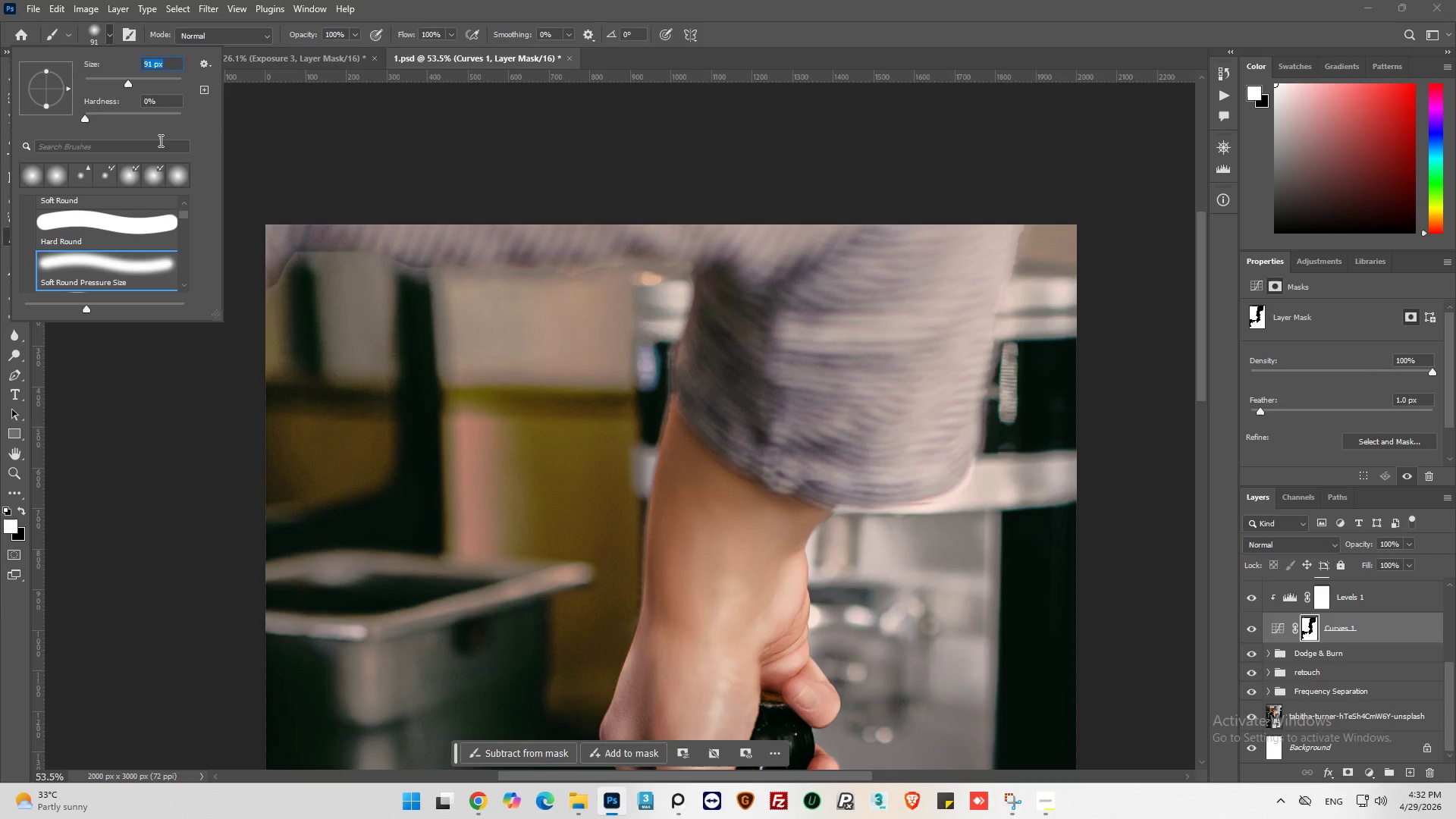 
wait(6.38)
 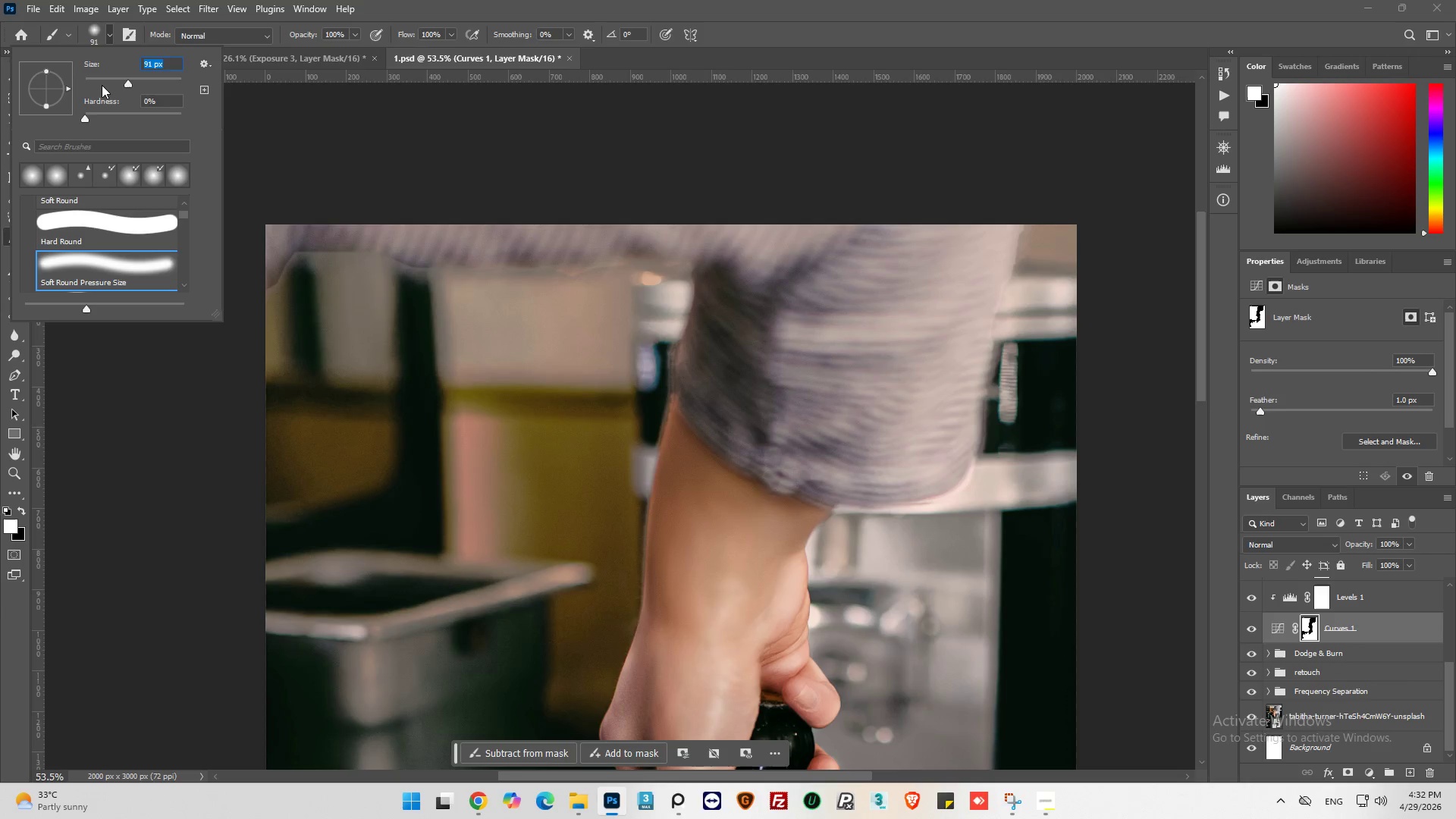 
left_click_drag(start_coordinate=[269, 303], to_coordinate=[393, 247])
 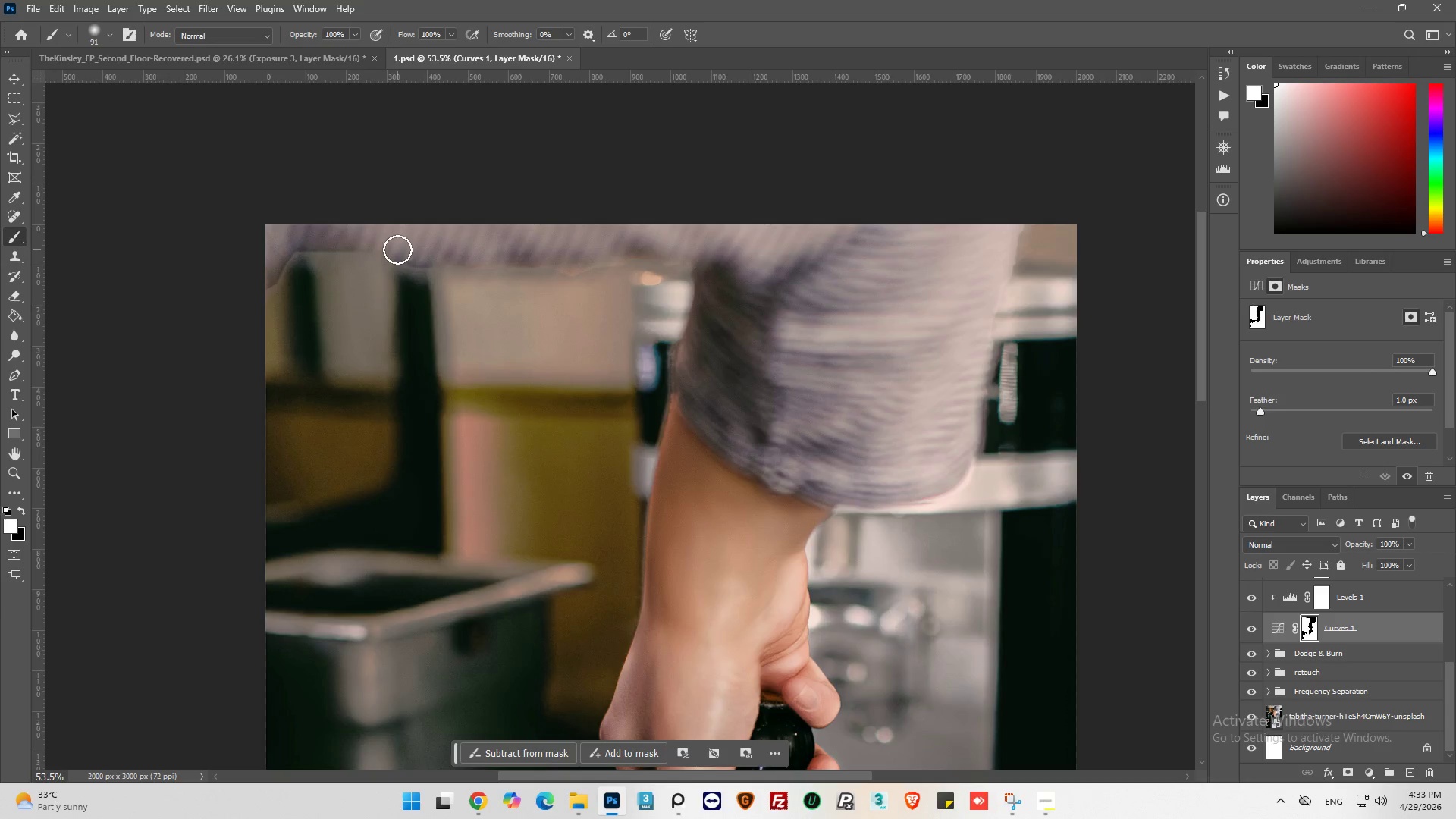 
left_click_drag(start_coordinate=[397, 249], to_coordinate=[662, 255])
 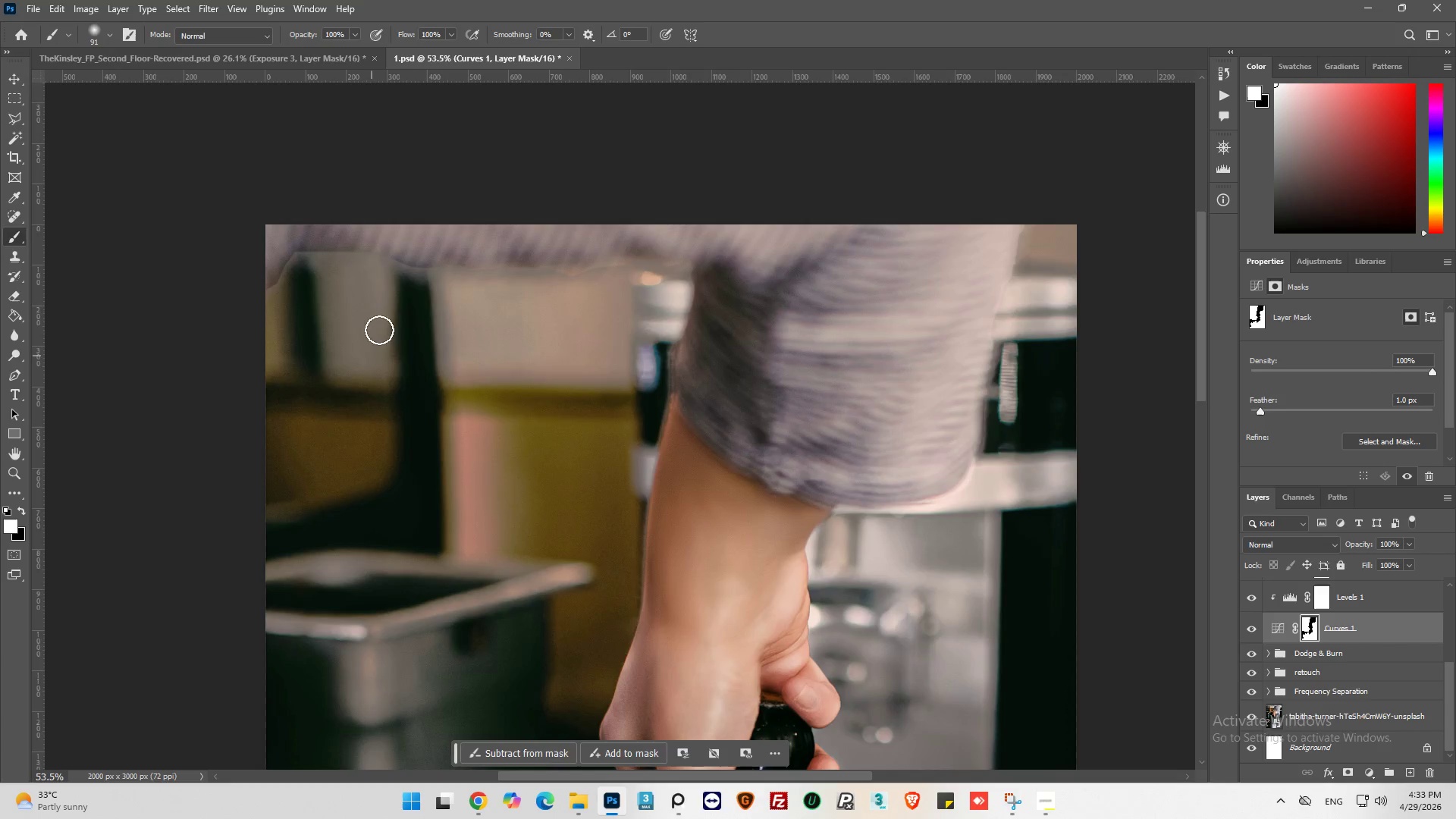 
left_click_drag(start_coordinate=[502, 263], to_coordinate=[160, 257])
 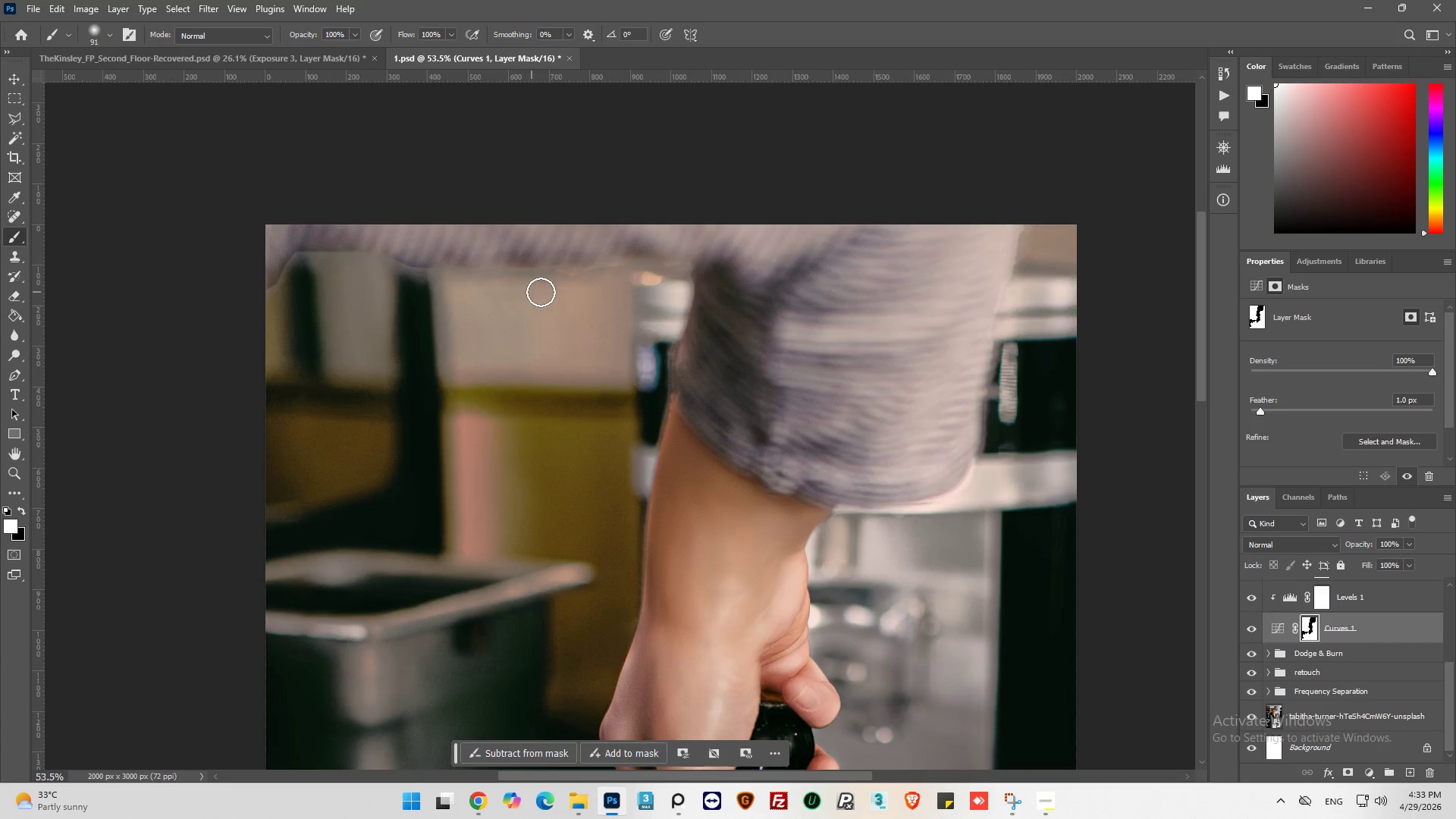 
left_click_drag(start_coordinate=[595, 282], to_coordinate=[665, 283])
 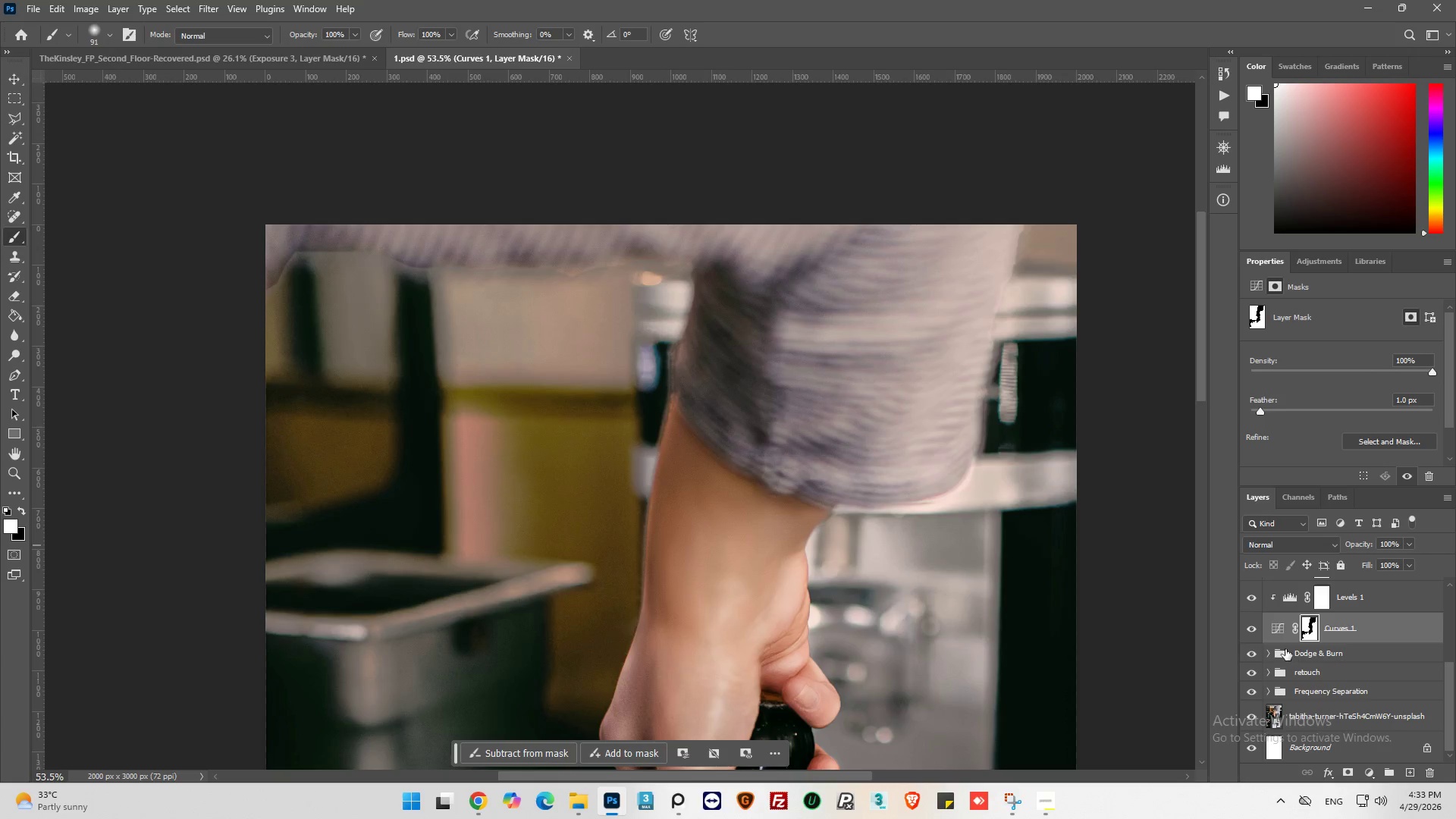 
scroll: coordinate [1271, 644], scroll_direction: up, amount: 3.0
 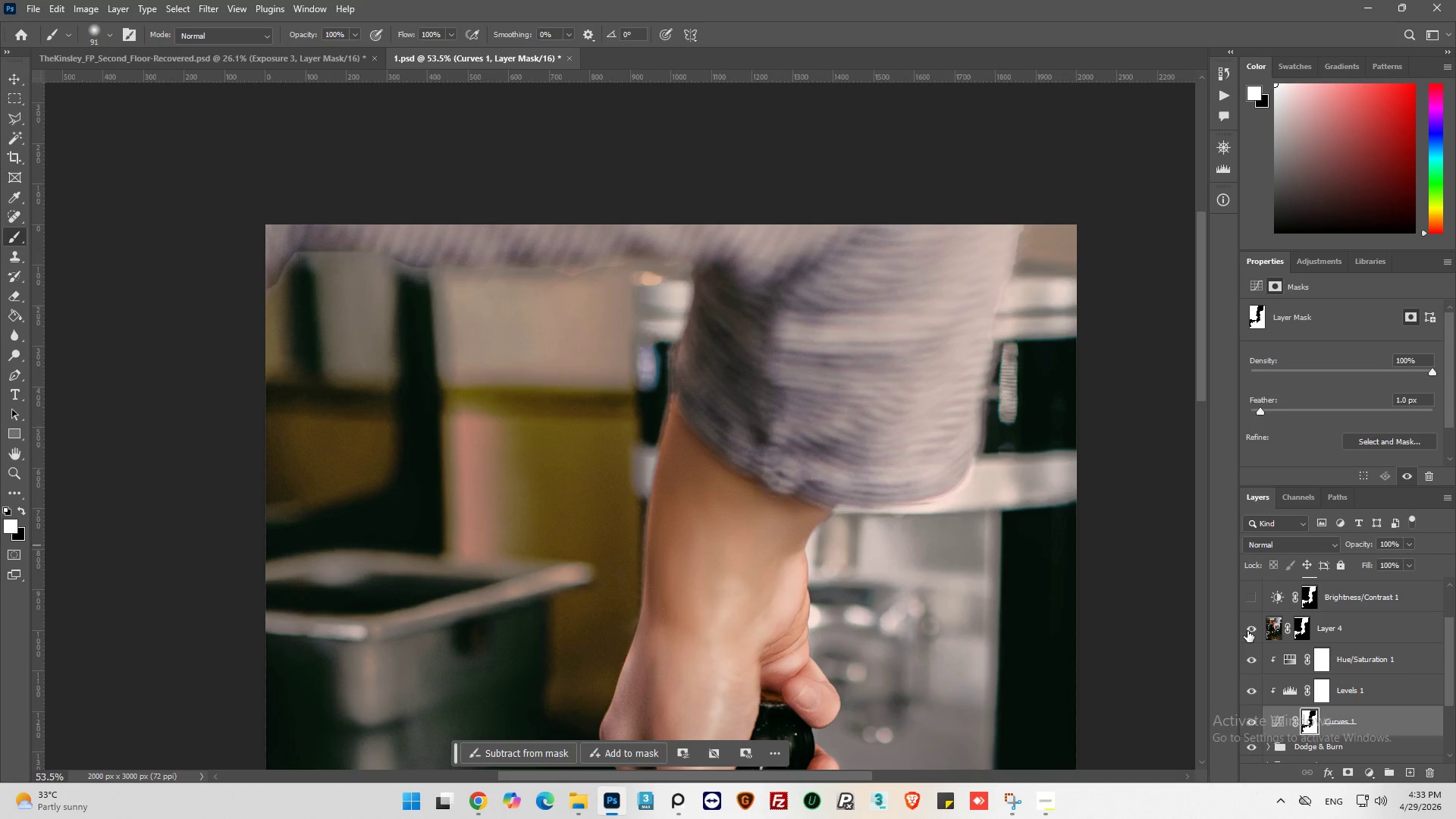 
left_click([1249, 629])
 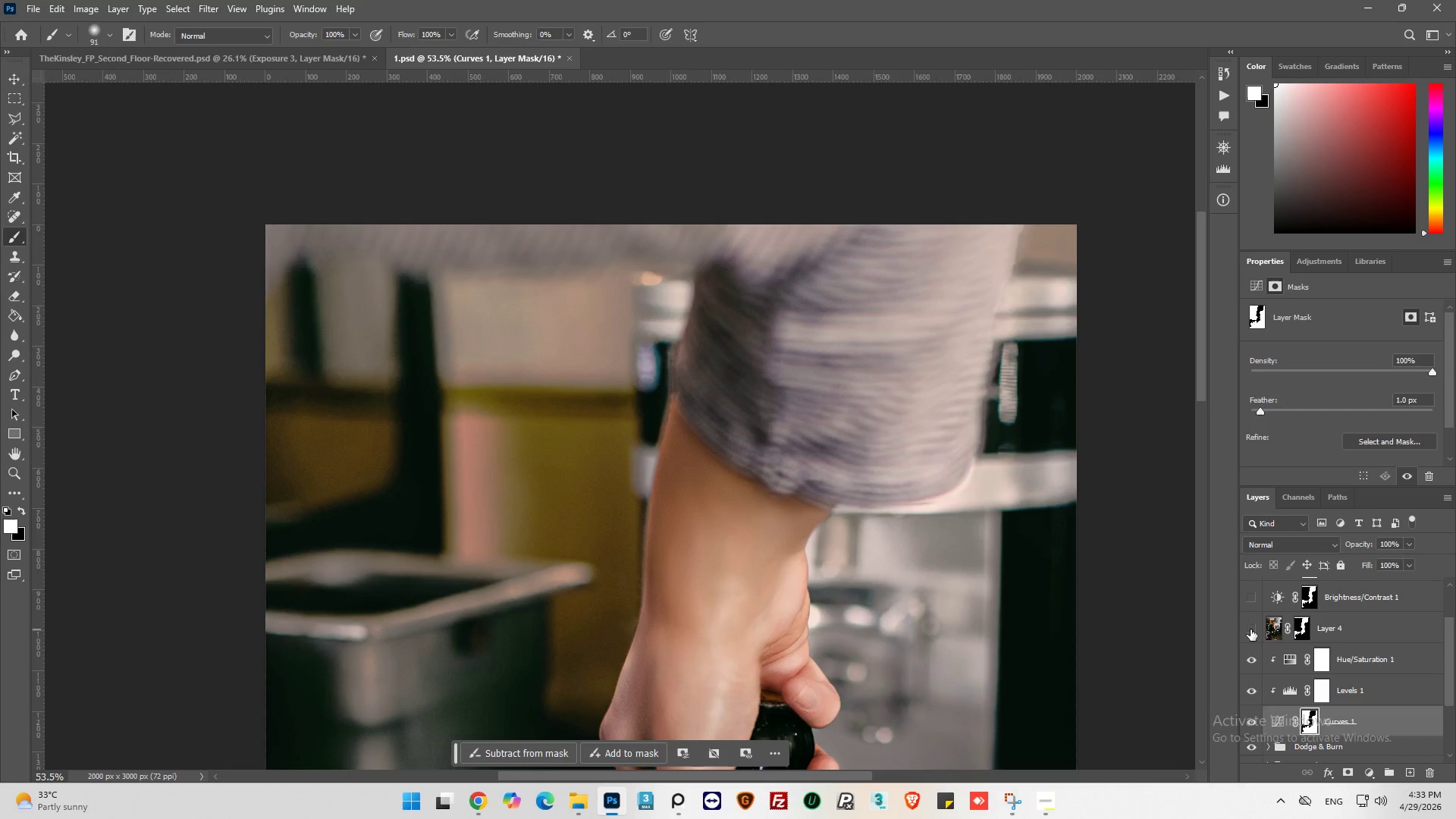 
left_click([1319, 629])
 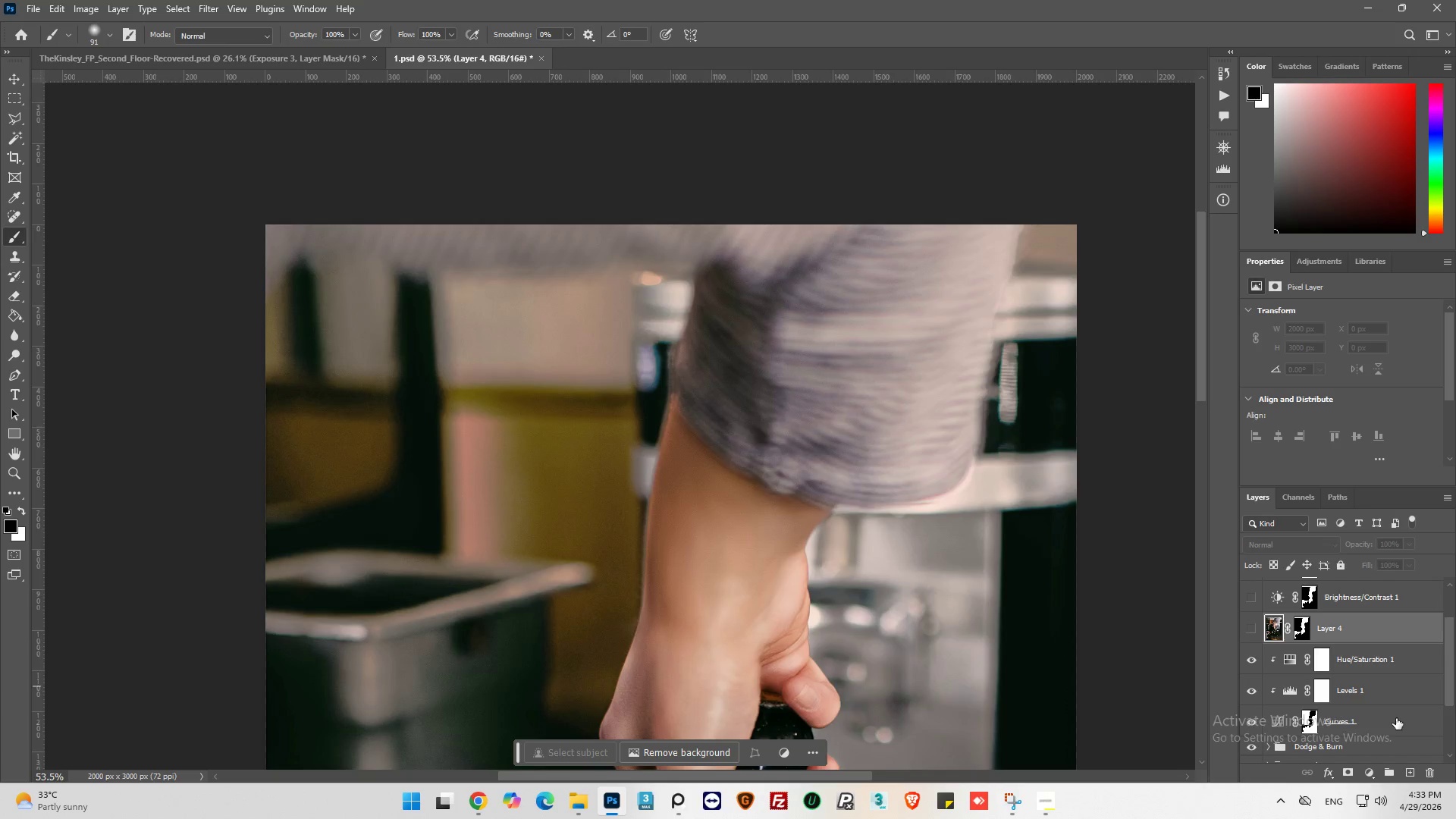 
left_click([1297, 622])
 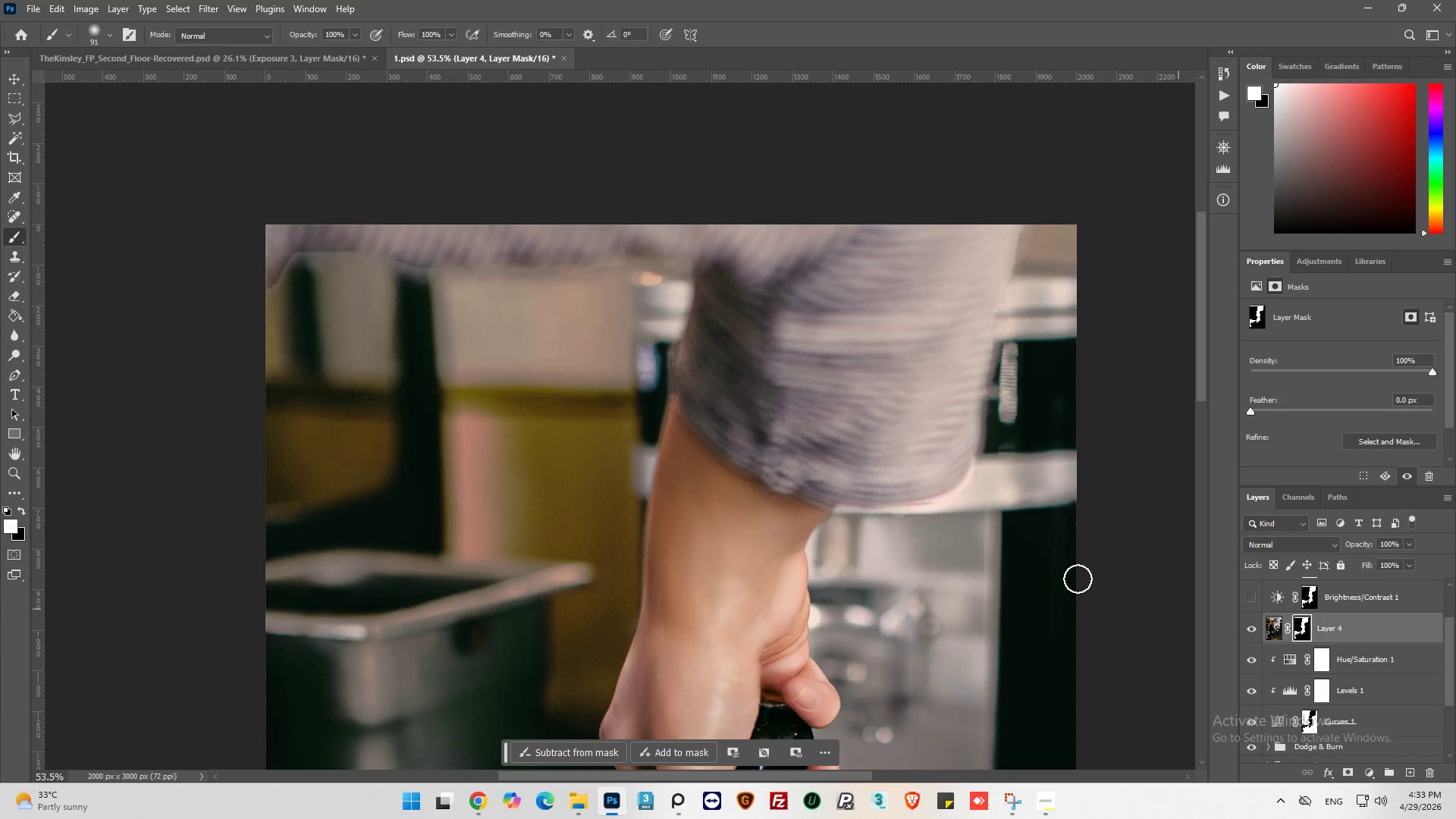 
left_click_drag(start_coordinate=[557, 286], to_coordinate=[498, 254])
 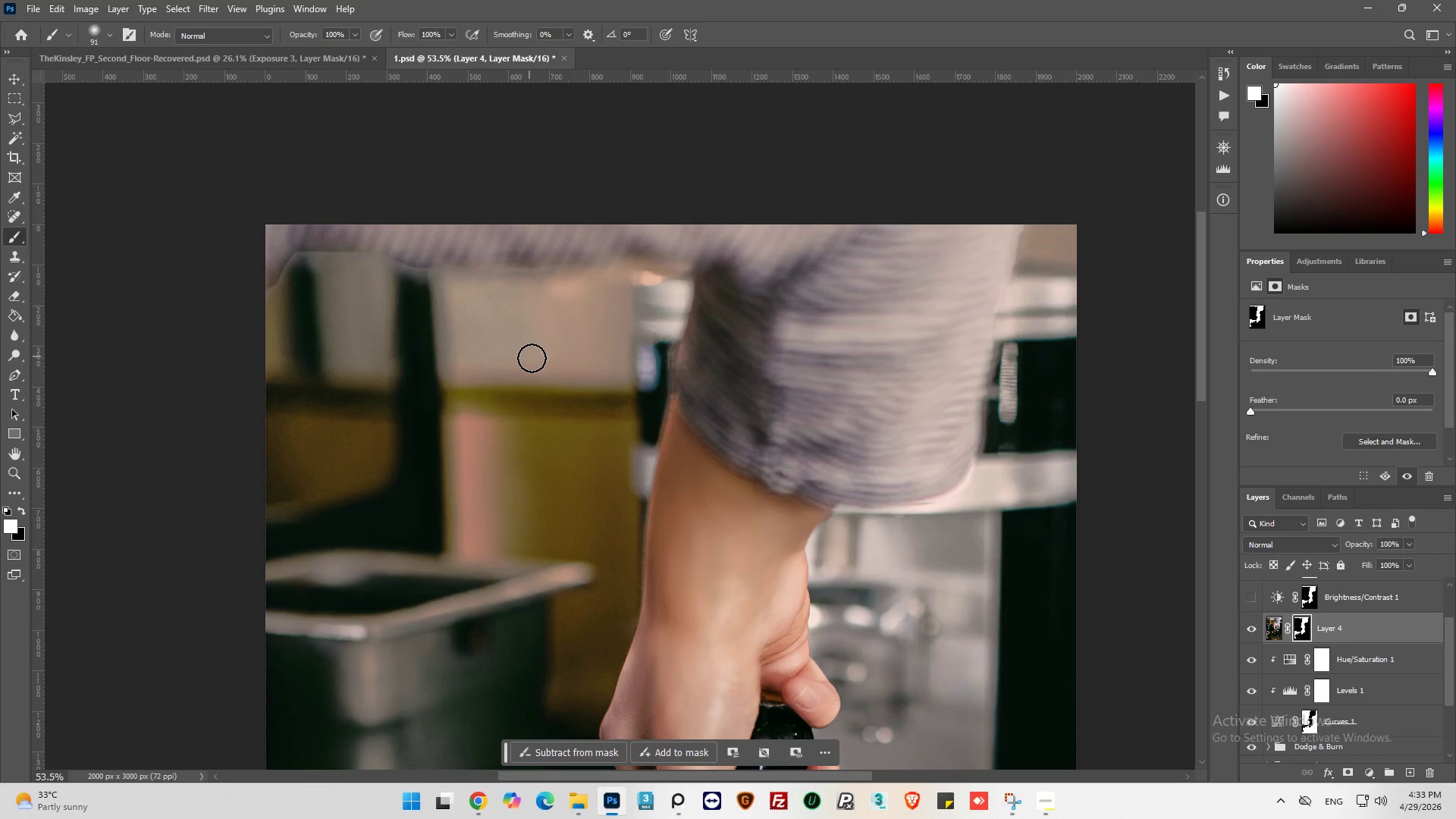 
key(Control+Z)
 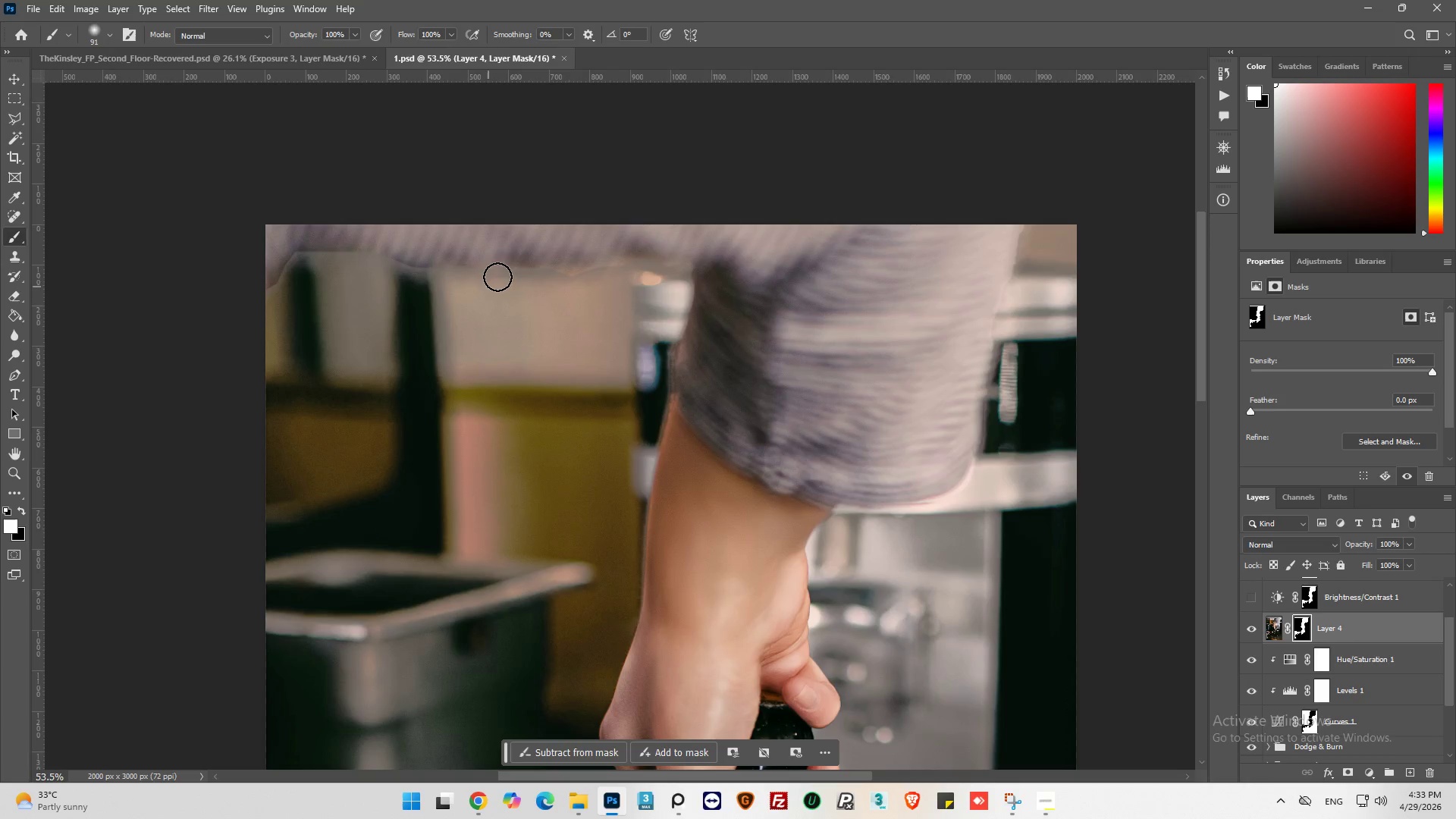 
left_click_drag(start_coordinate=[504, 271], to_coordinate=[168, 288])
 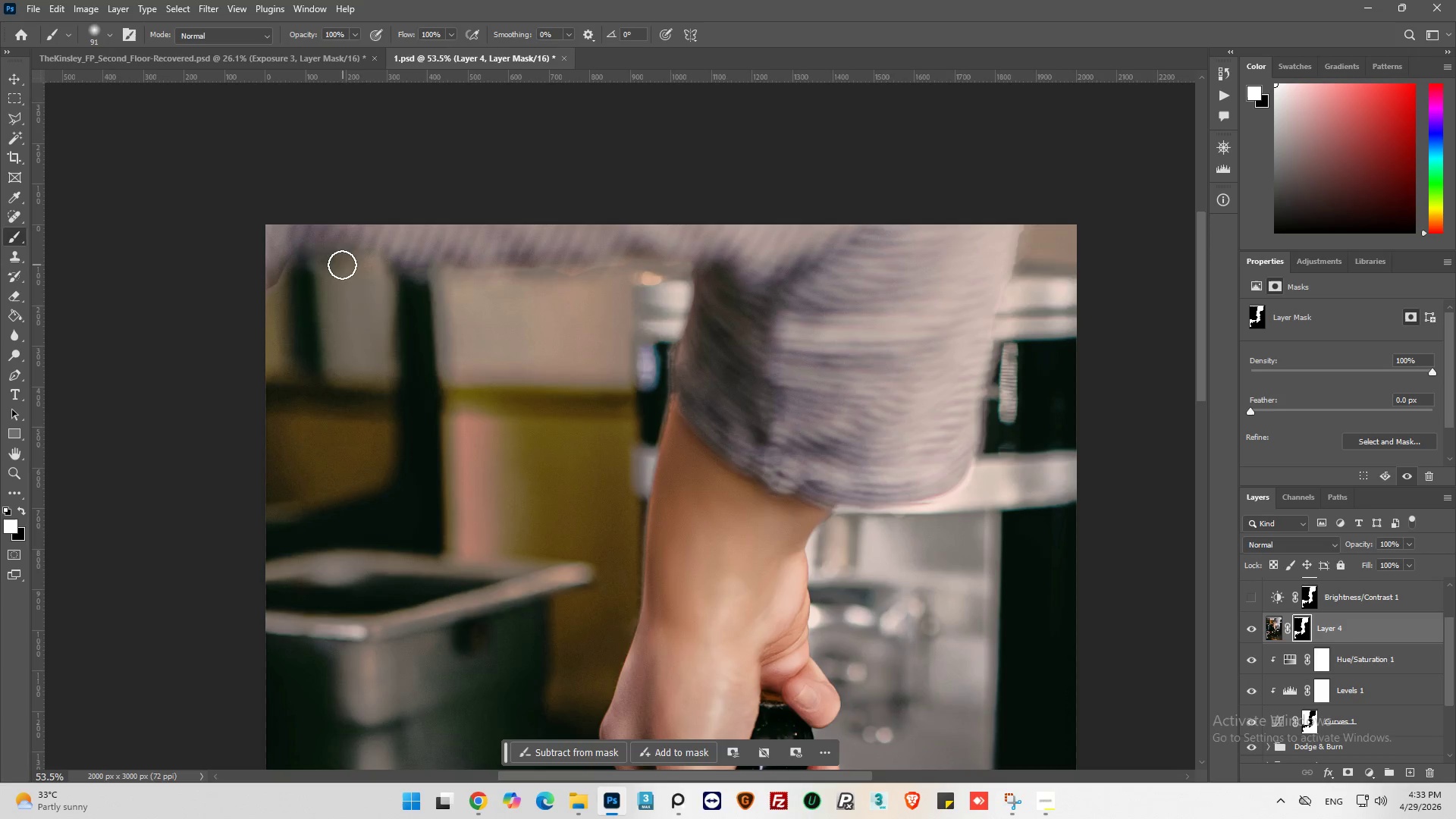 
left_click_drag(start_coordinate=[315, 260], to_coordinate=[0, 395])
 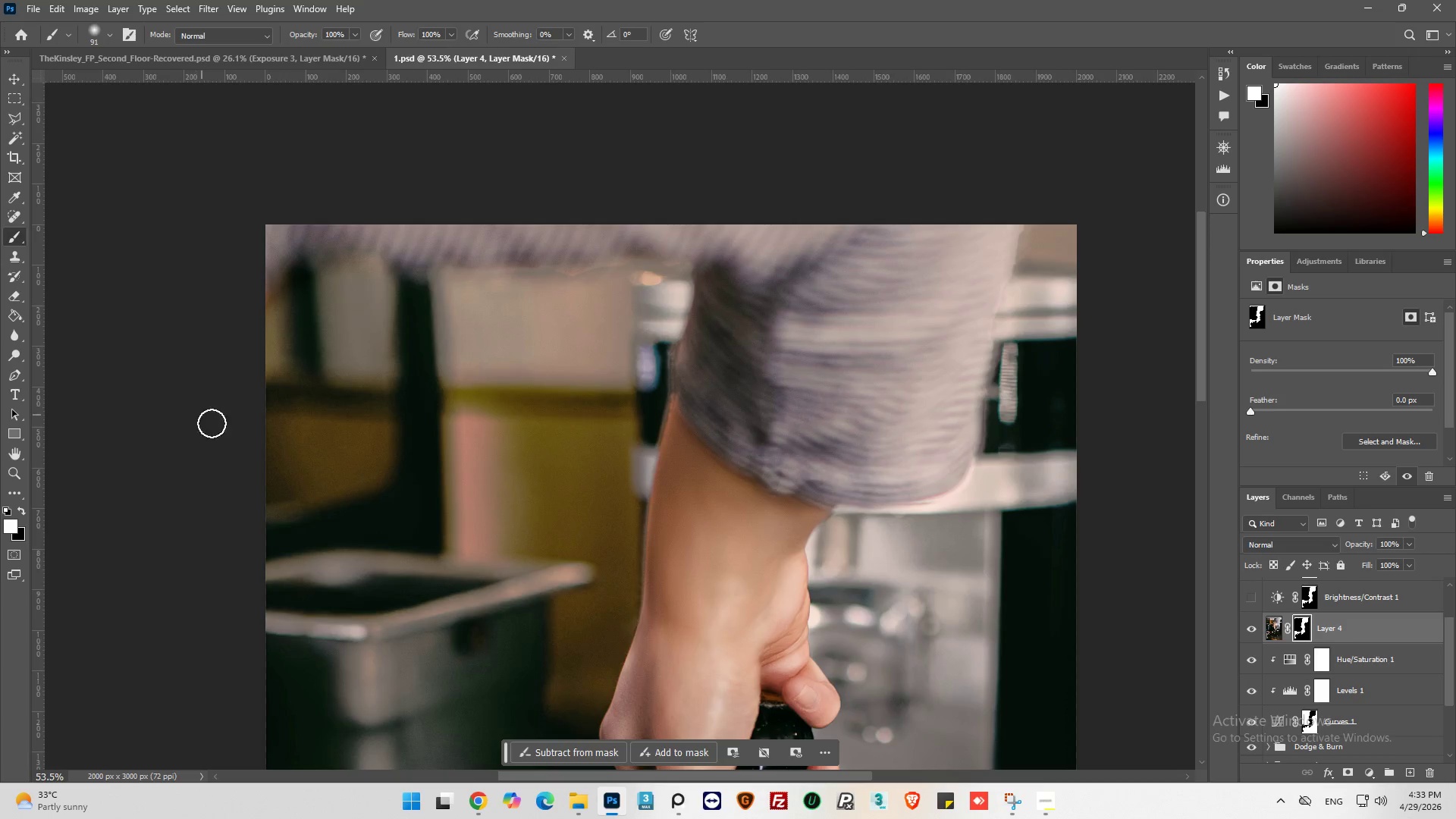 
key(Control+ControlLeft)
 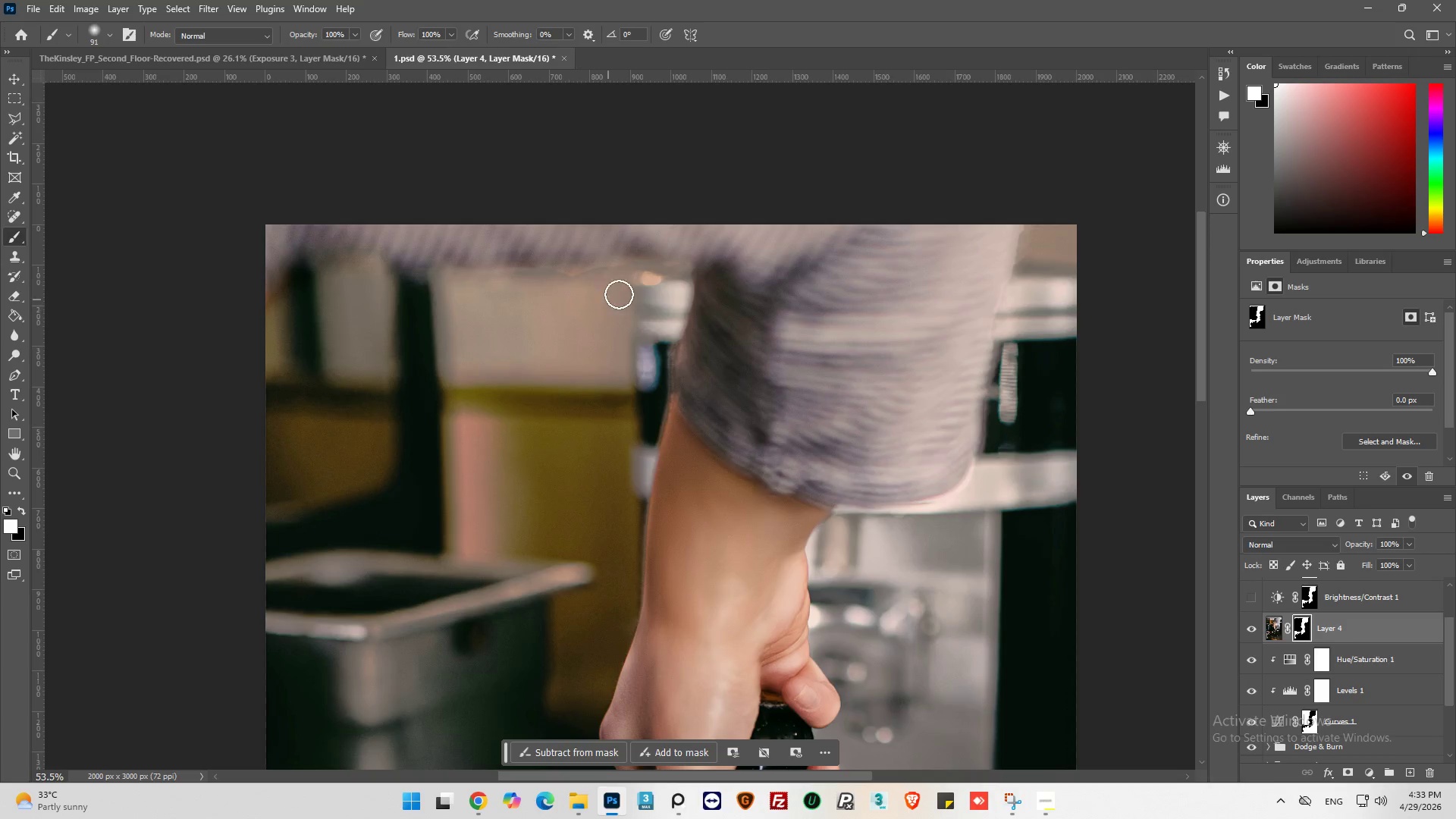 
left_click_drag(start_coordinate=[499, 262], to_coordinate=[650, 263])
 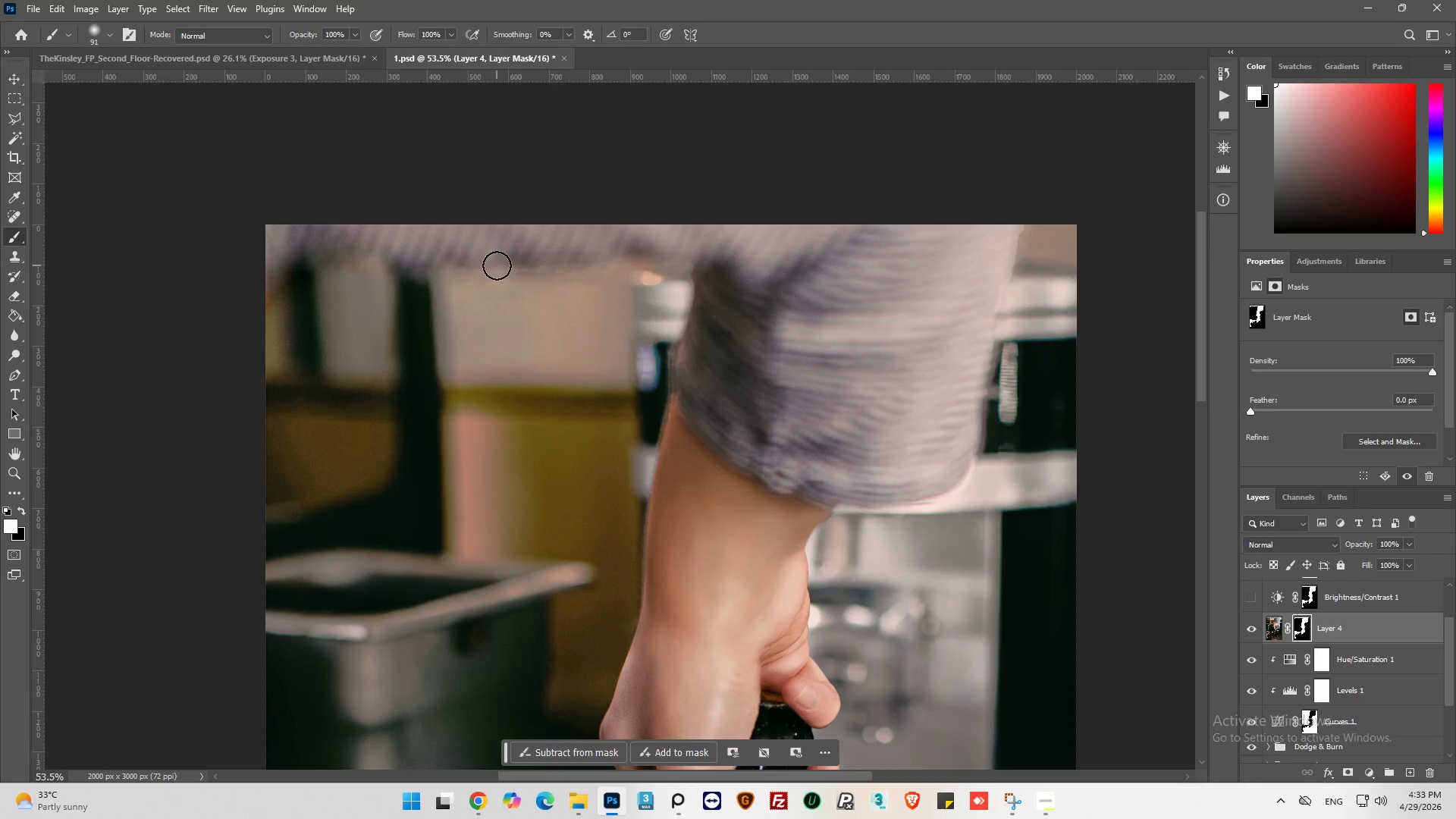 
left_click_drag(start_coordinate=[497, 265], to_coordinate=[678, 281])
 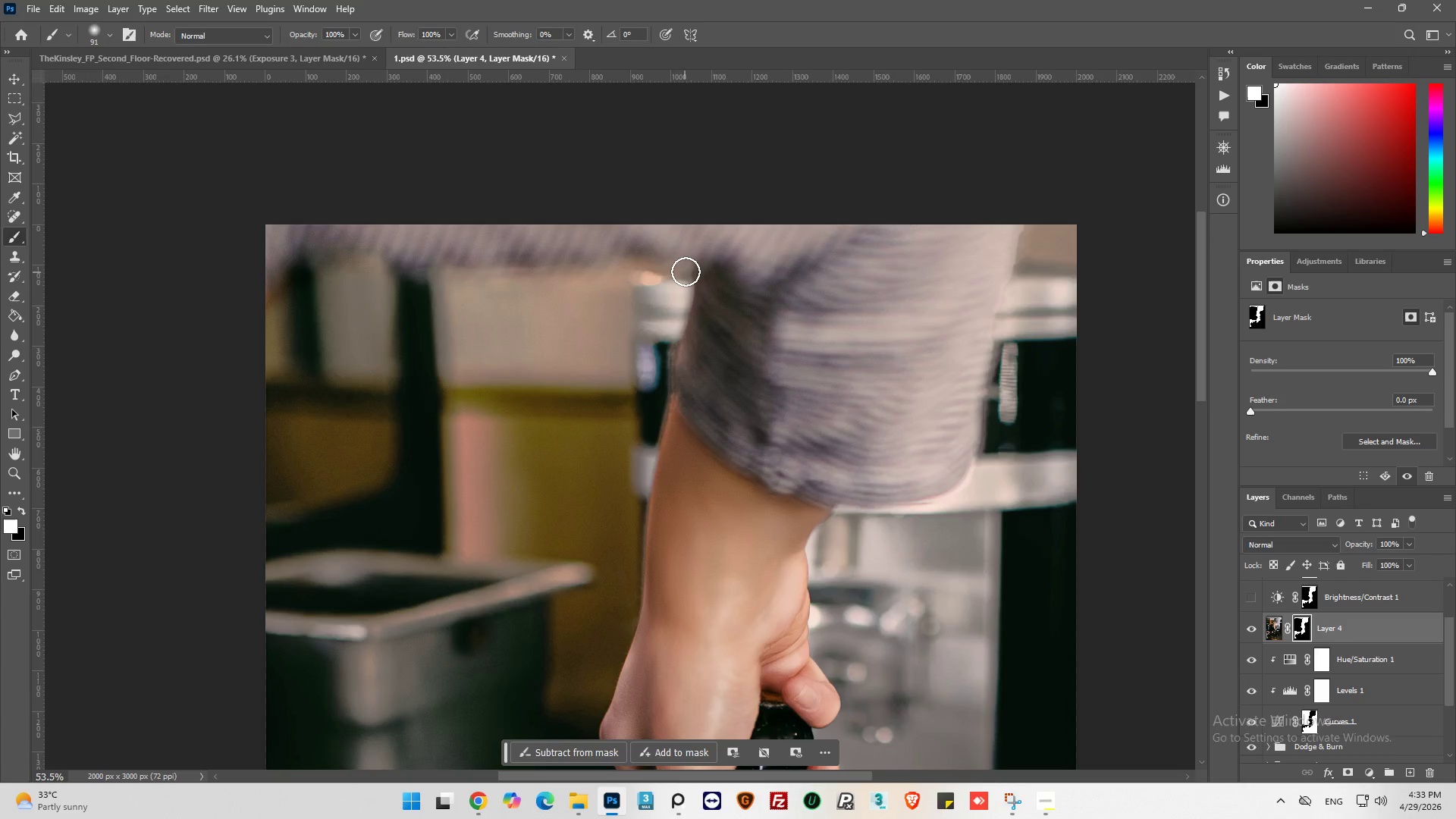 
left_click_drag(start_coordinate=[686, 271], to_coordinate=[686, 267])
 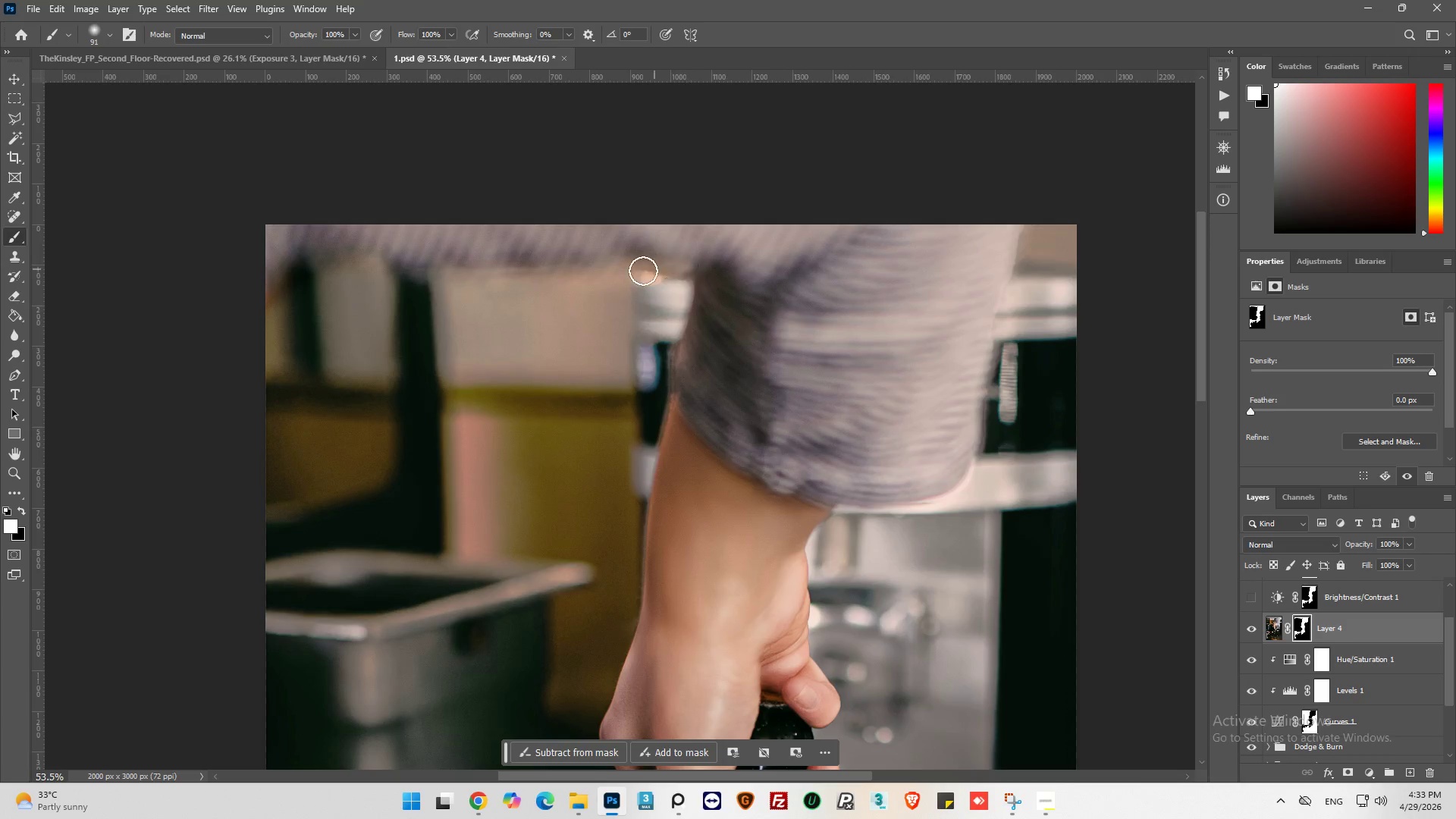 
left_click_drag(start_coordinate=[642, 271], to_coordinate=[473, 249])
 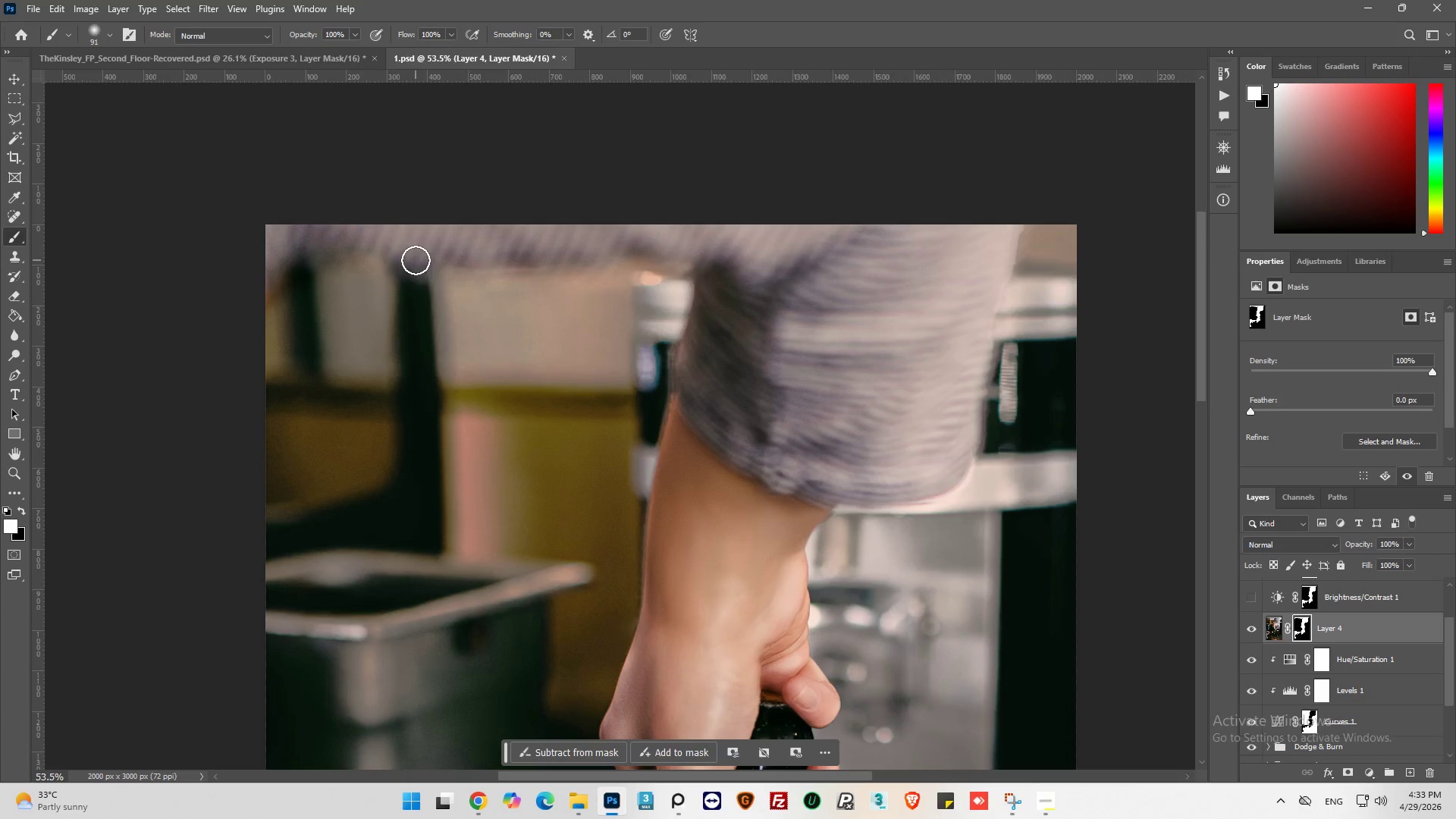 
left_click_drag(start_coordinate=[416, 260], to_coordinate=[277, 250])
 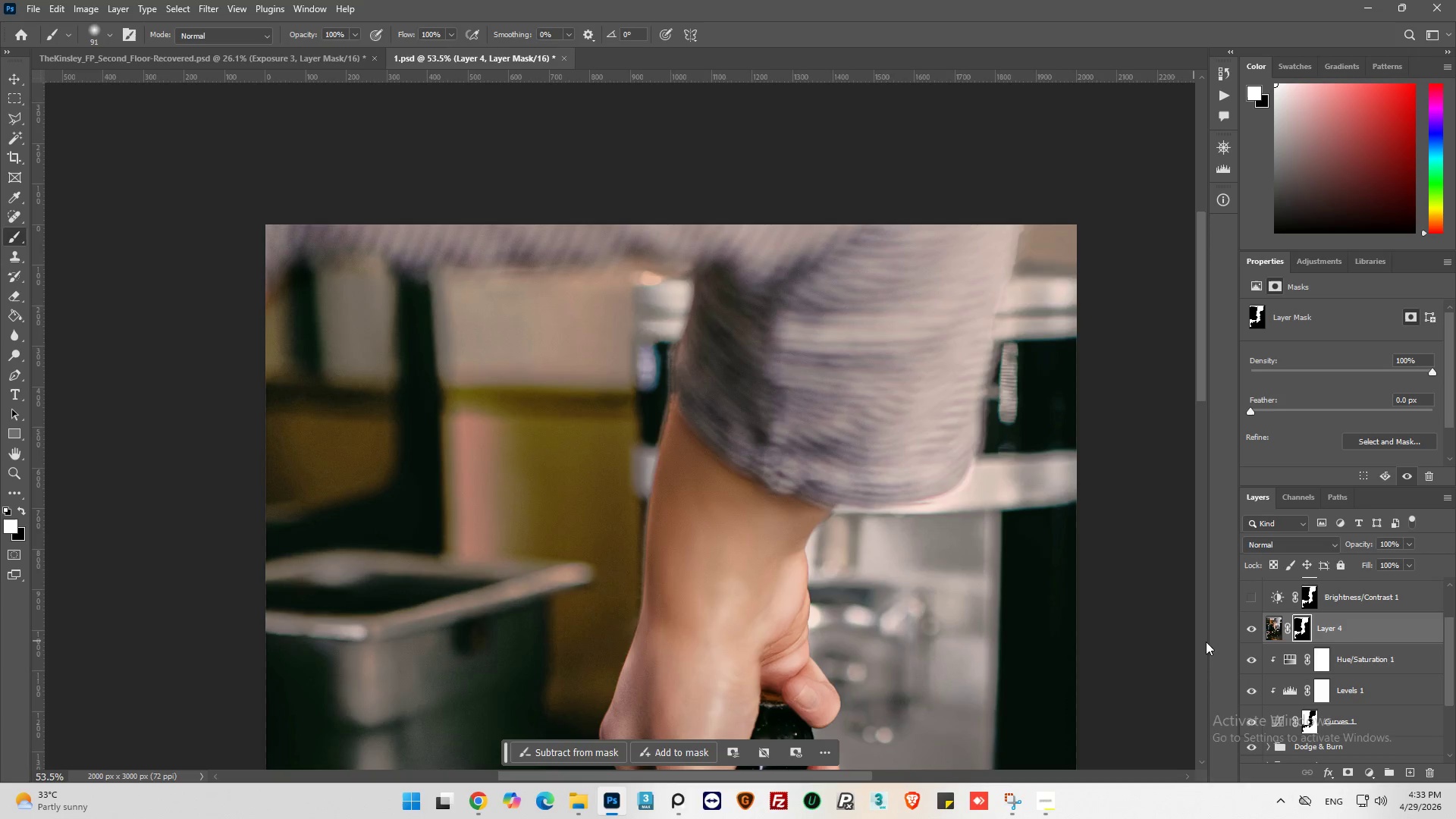 
scroll: coordinate [1345, 701], scroll_direction: up, amount: 5.0
 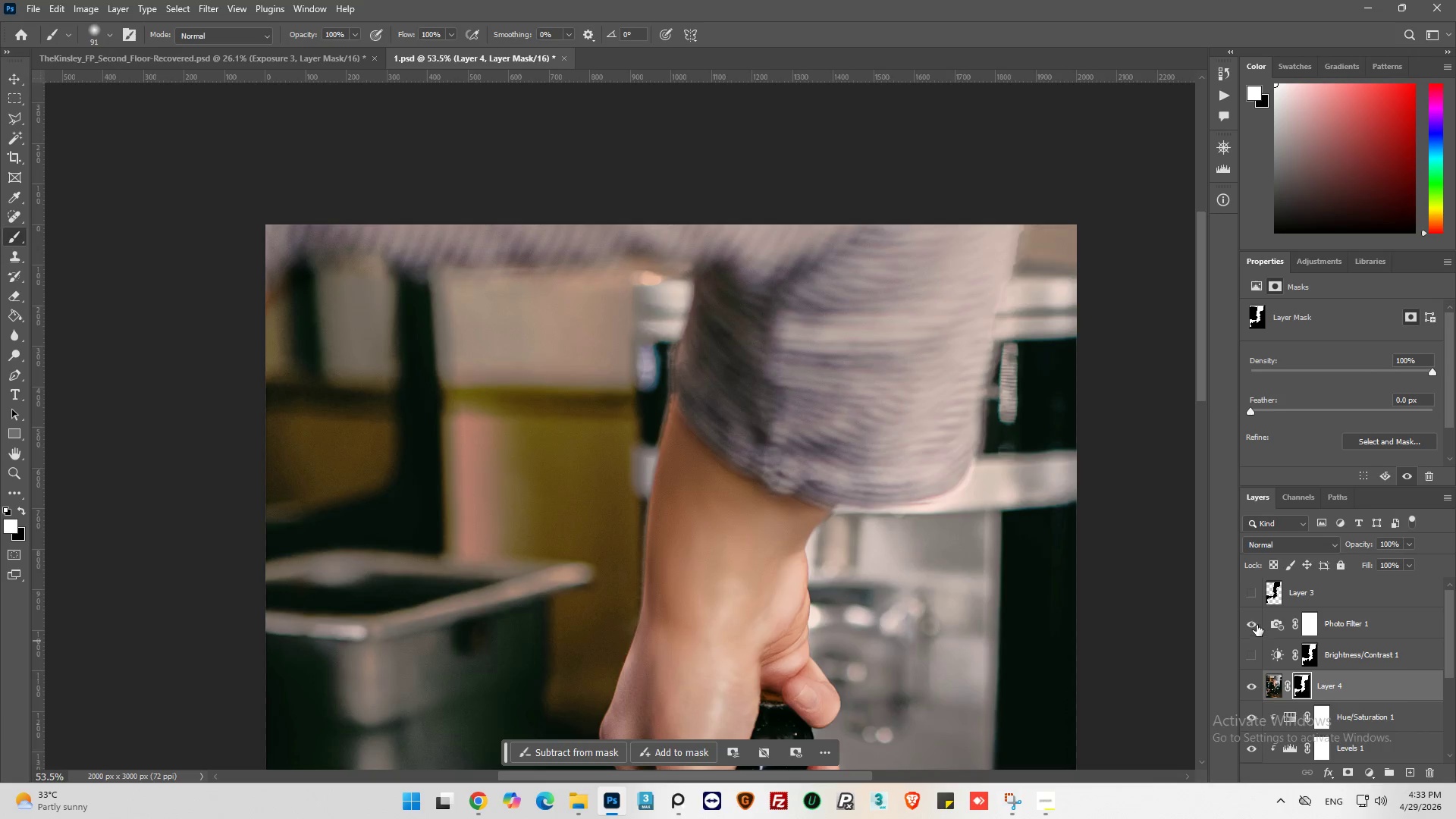 
left_click([1245, 623])
 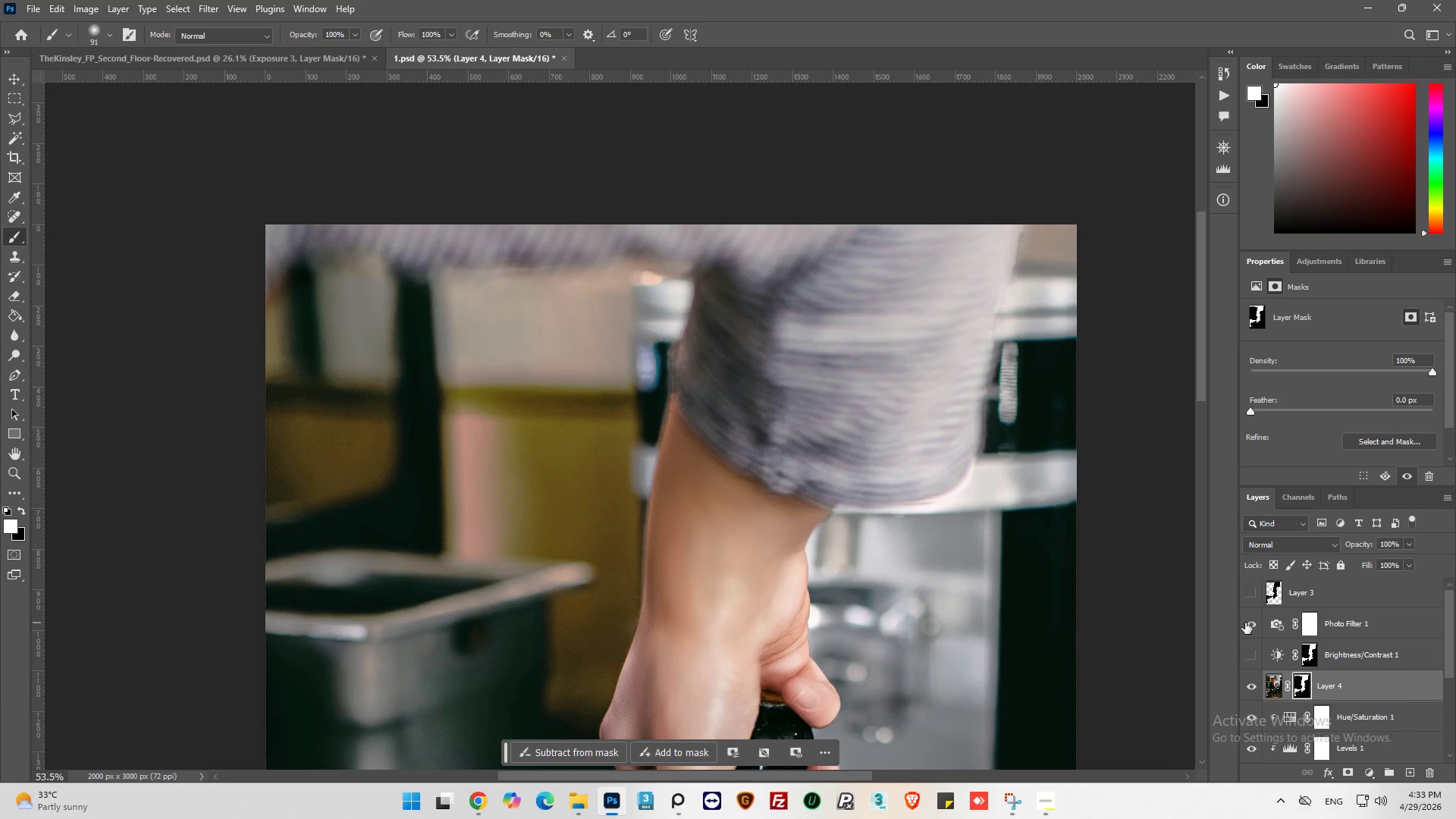 
left_click([1245, 623])
 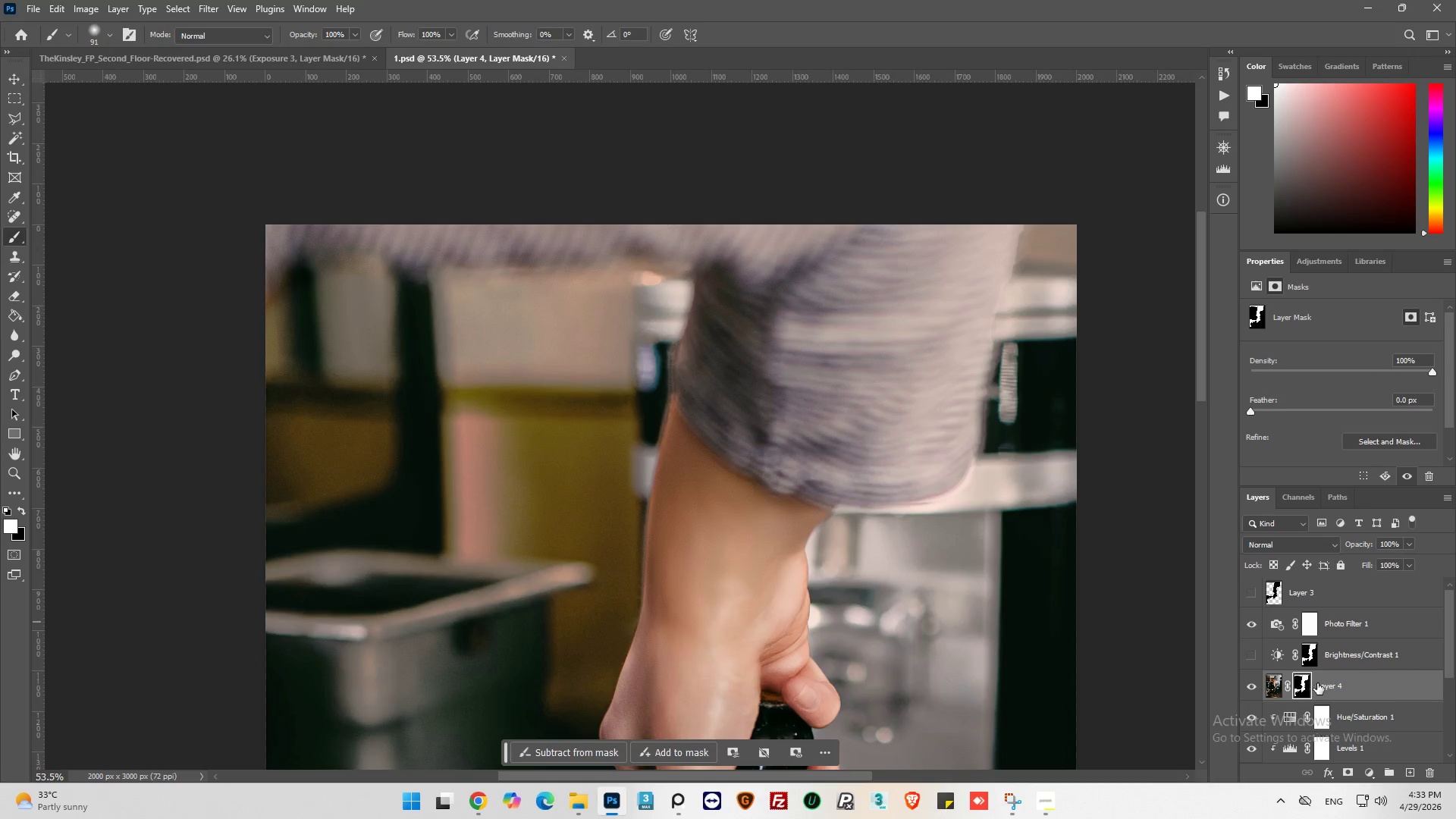 
scroll: coordinate [1322, 683], scroll_direction: down, amount: 5.0
 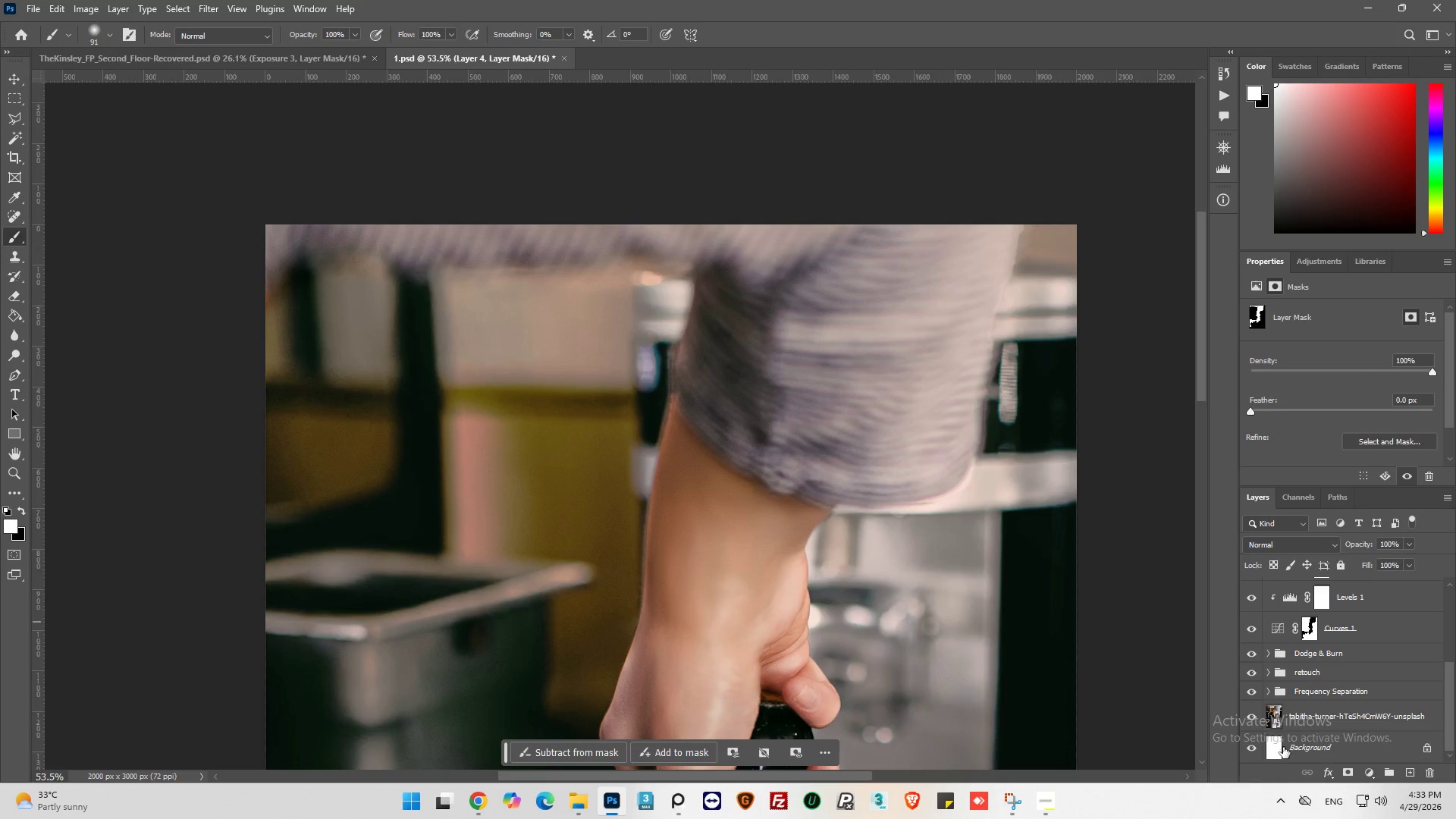 
scroll: coordinate [1290, 654], scroll_direction: up, amount: 2.0
 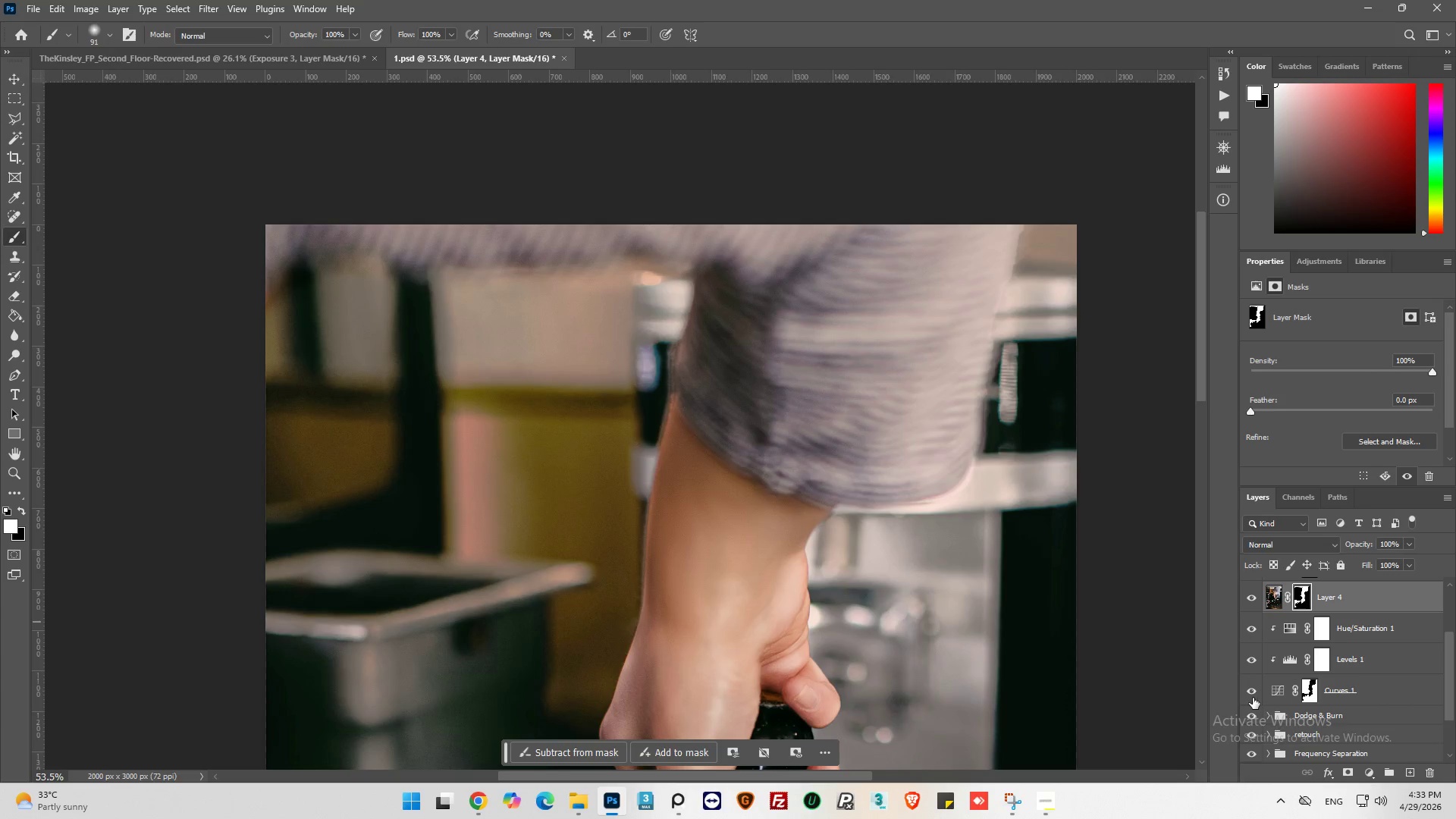 
left_click([1249, 693])
 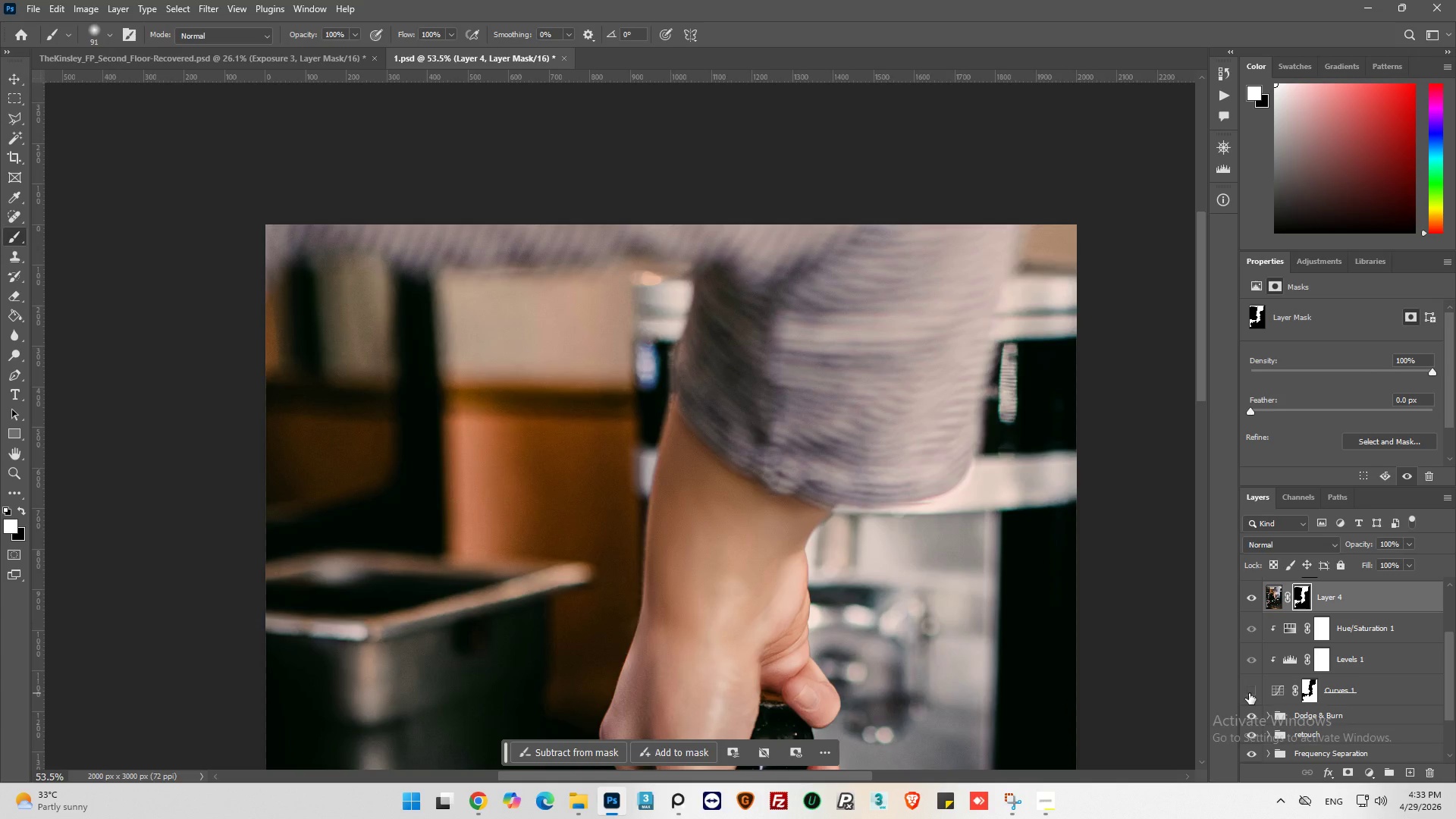 
left_click([1249, 692])
 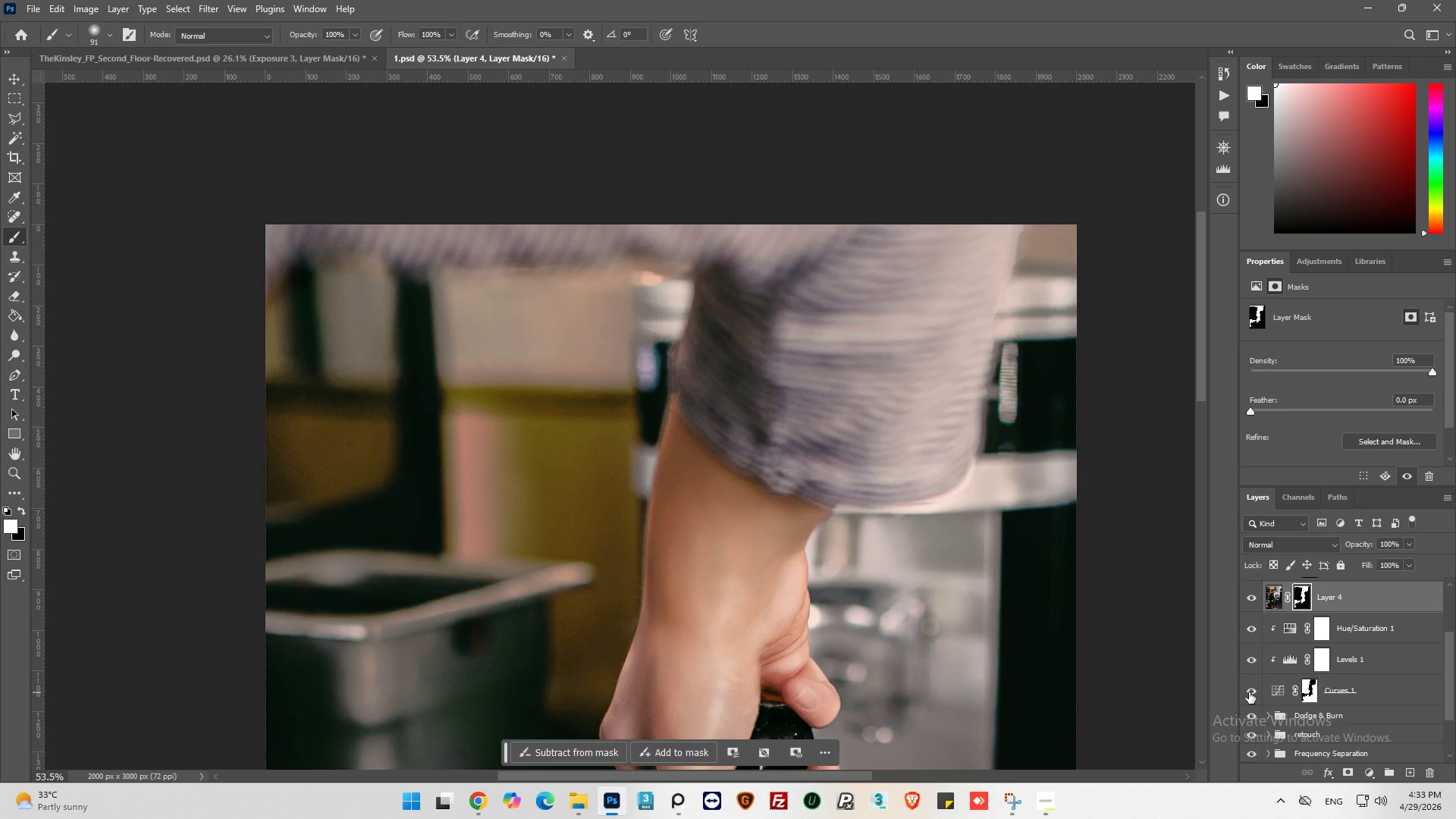 
left_click([1249, 692])
 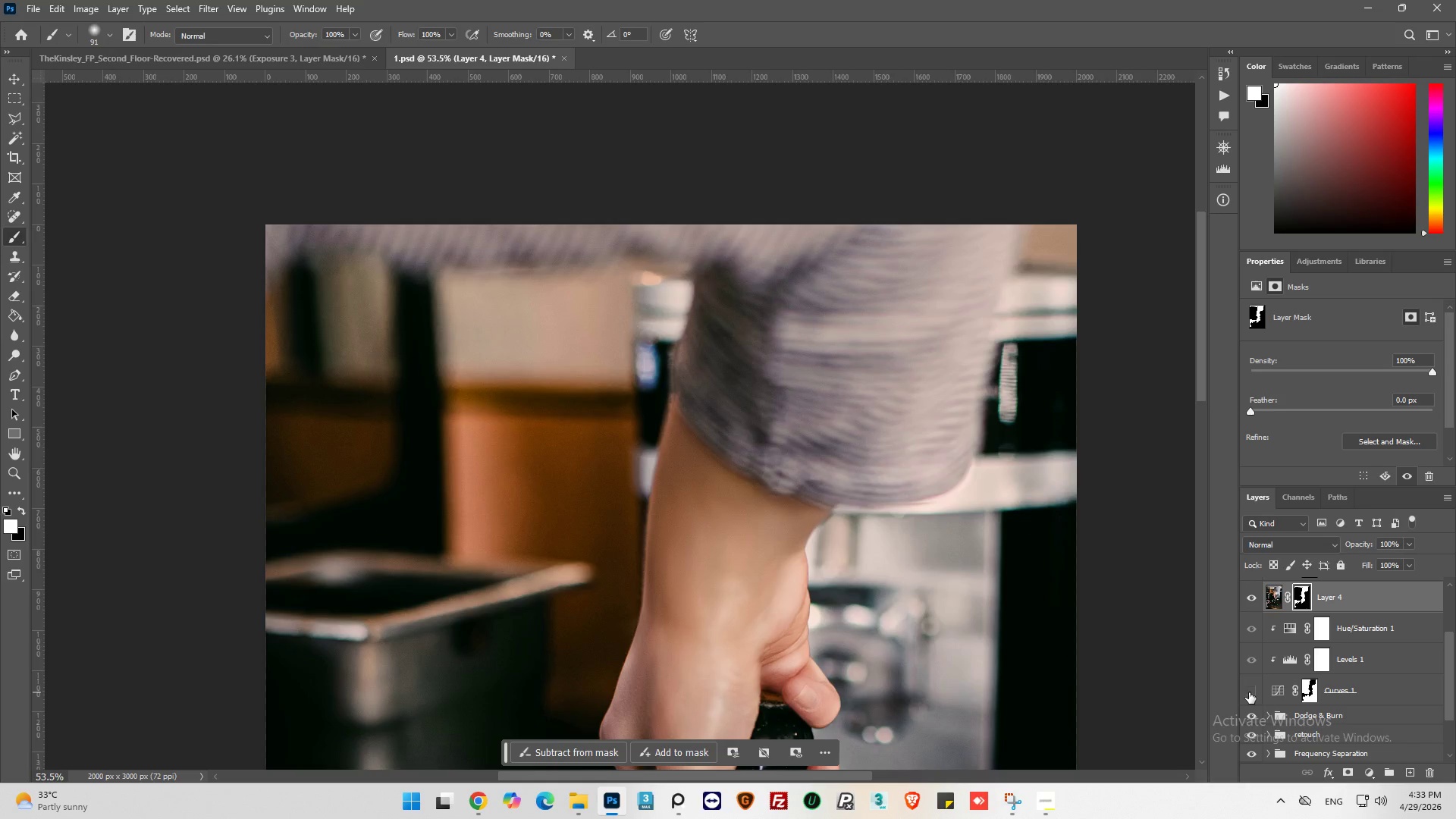 
left_click([1249, 692])
 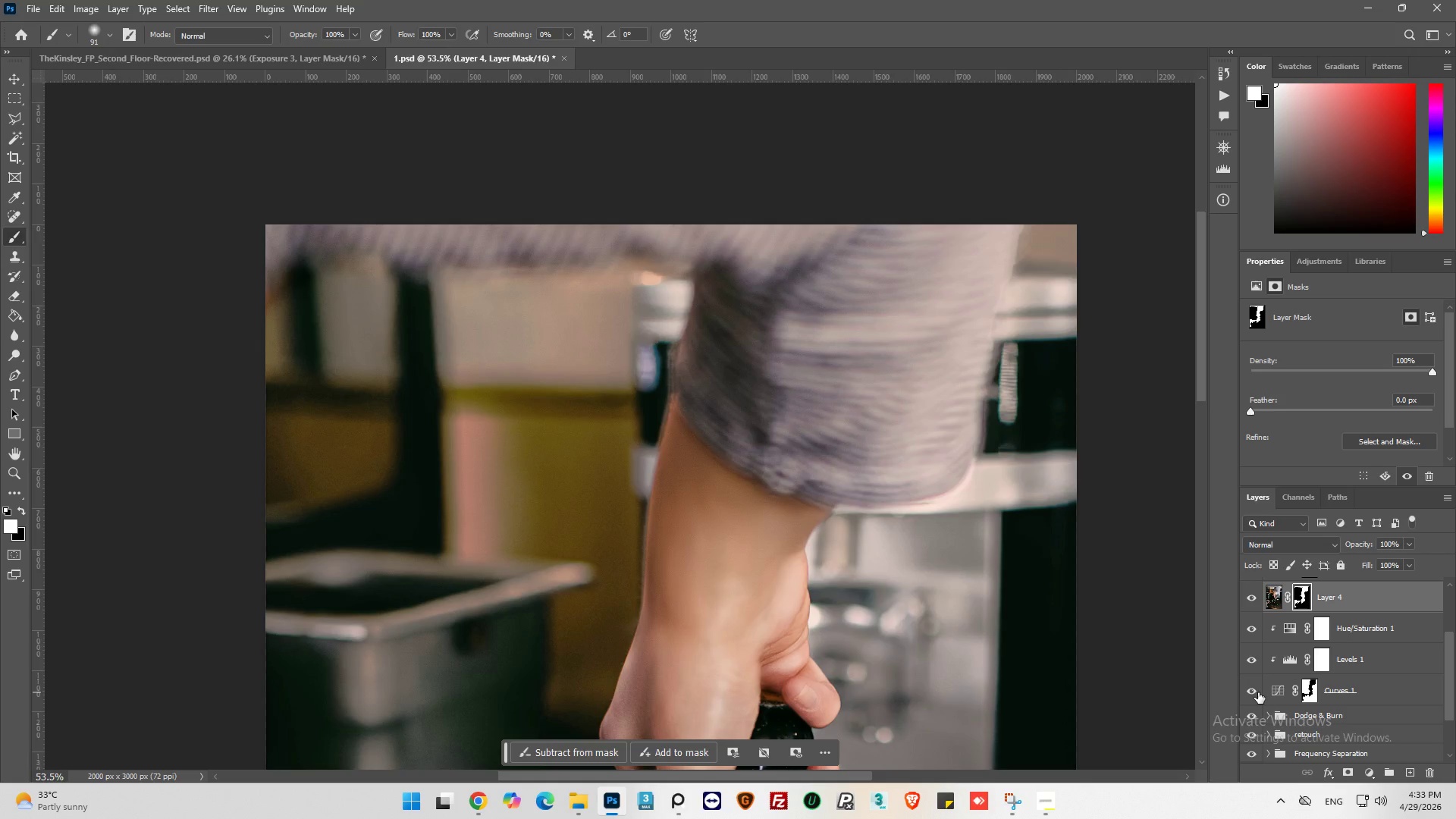 
left_click([1258, 692])
 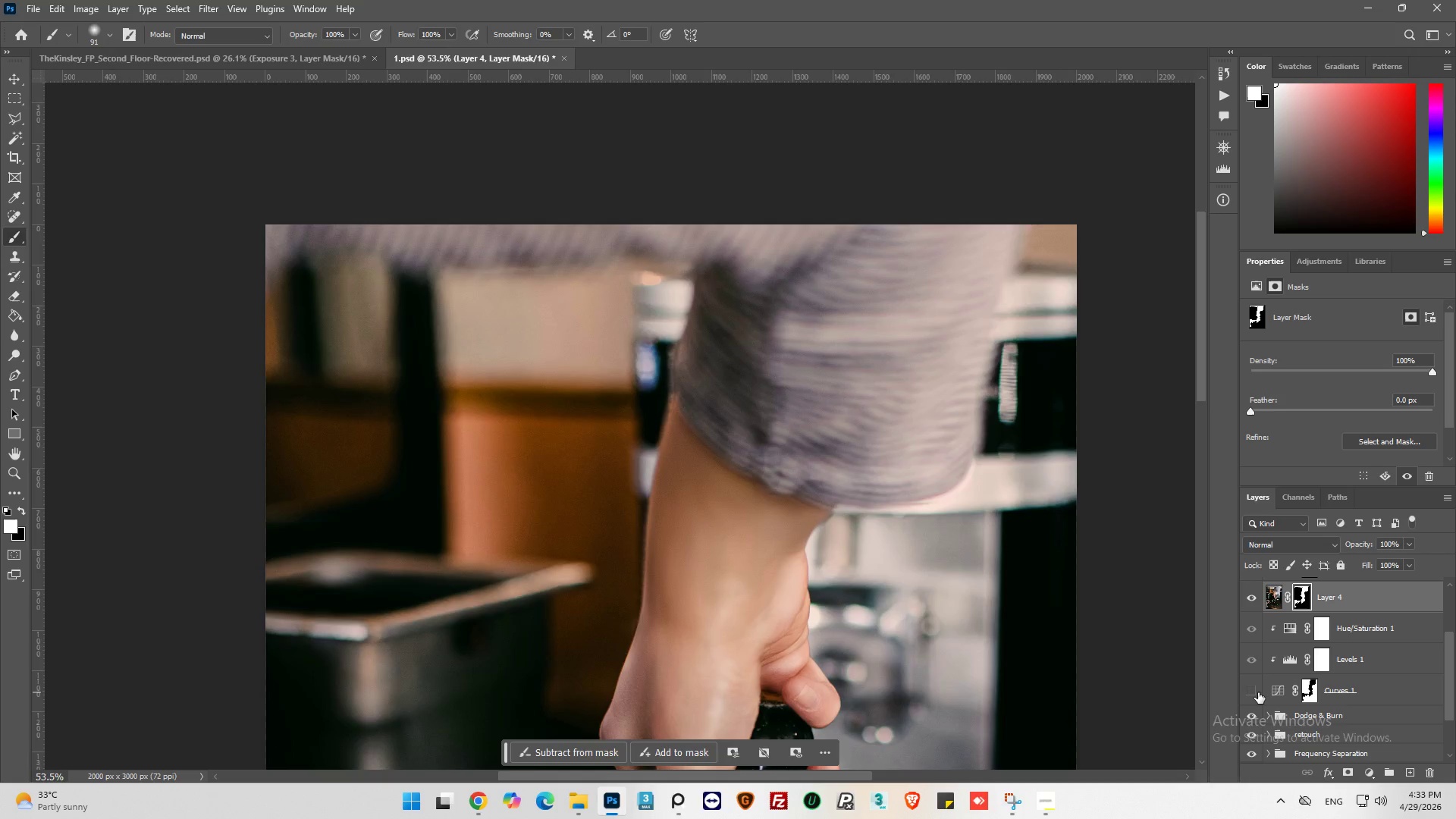 
left_click([1258, 692])
 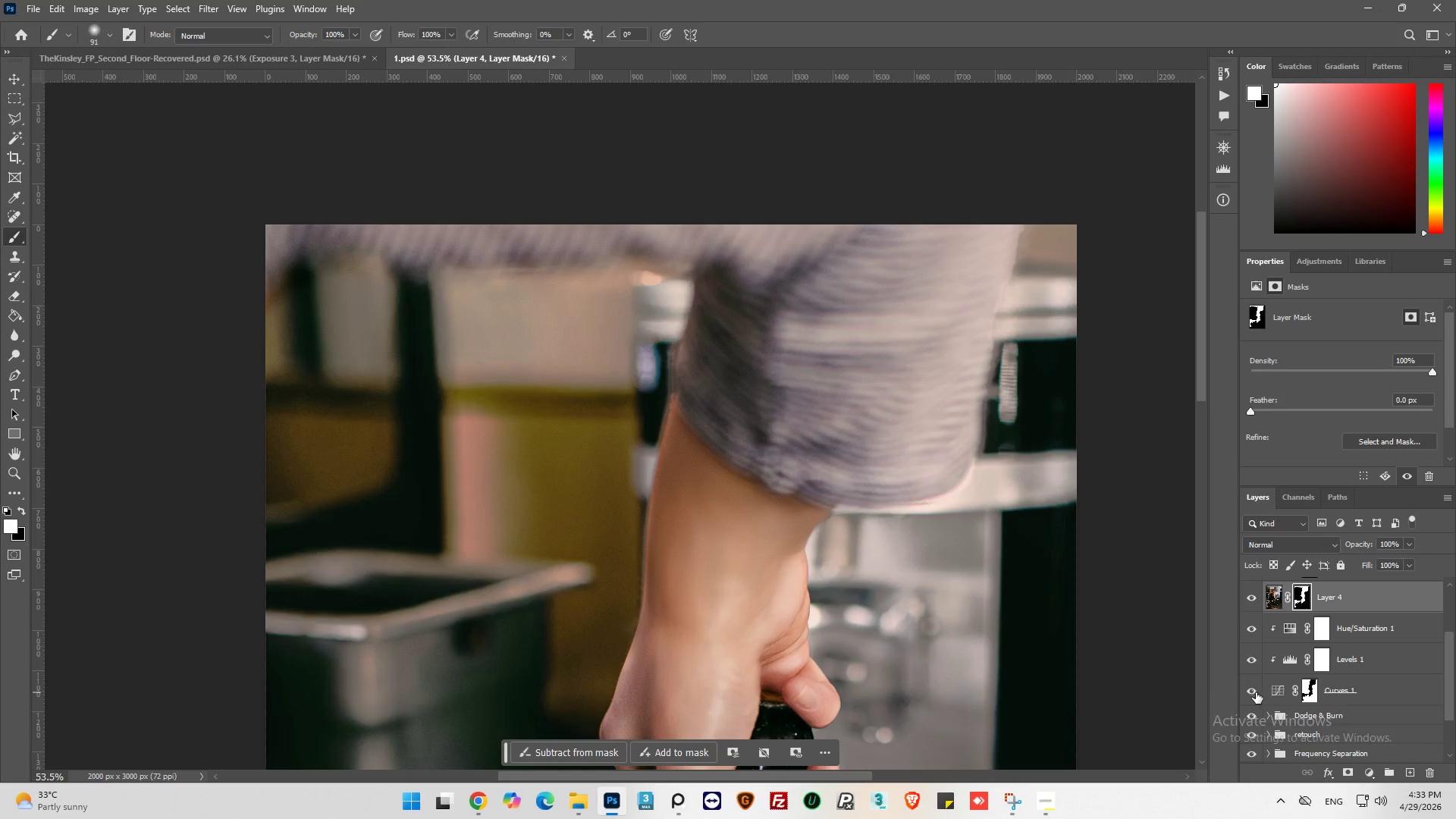 
hold_key(key=AltLeft, duration=0.31)
scroll: coordinate [584, 453], scroll_direction: down, amount: 15.0
 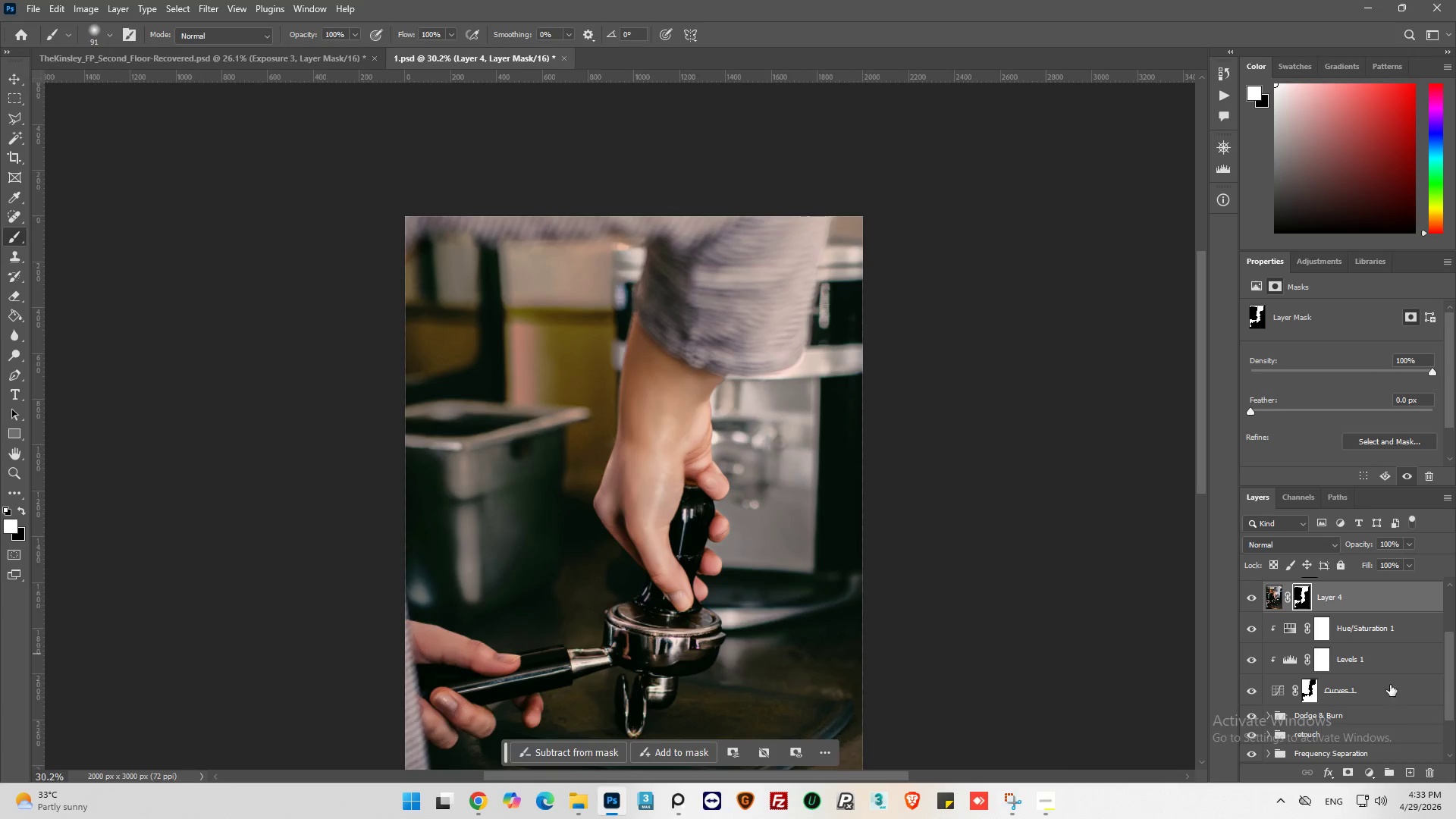 
wait(6.44)
 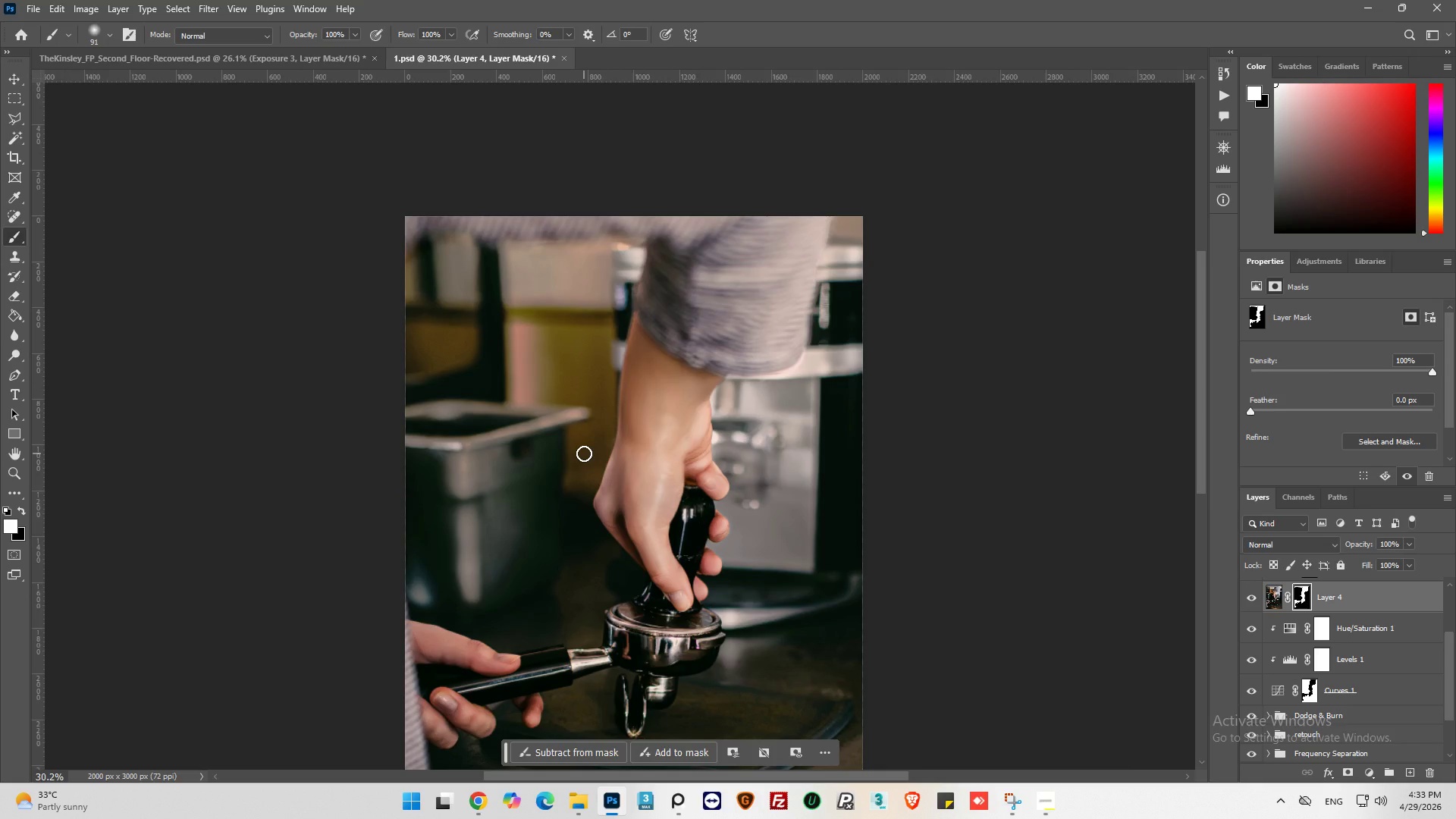 
left_click([1255, 602])
 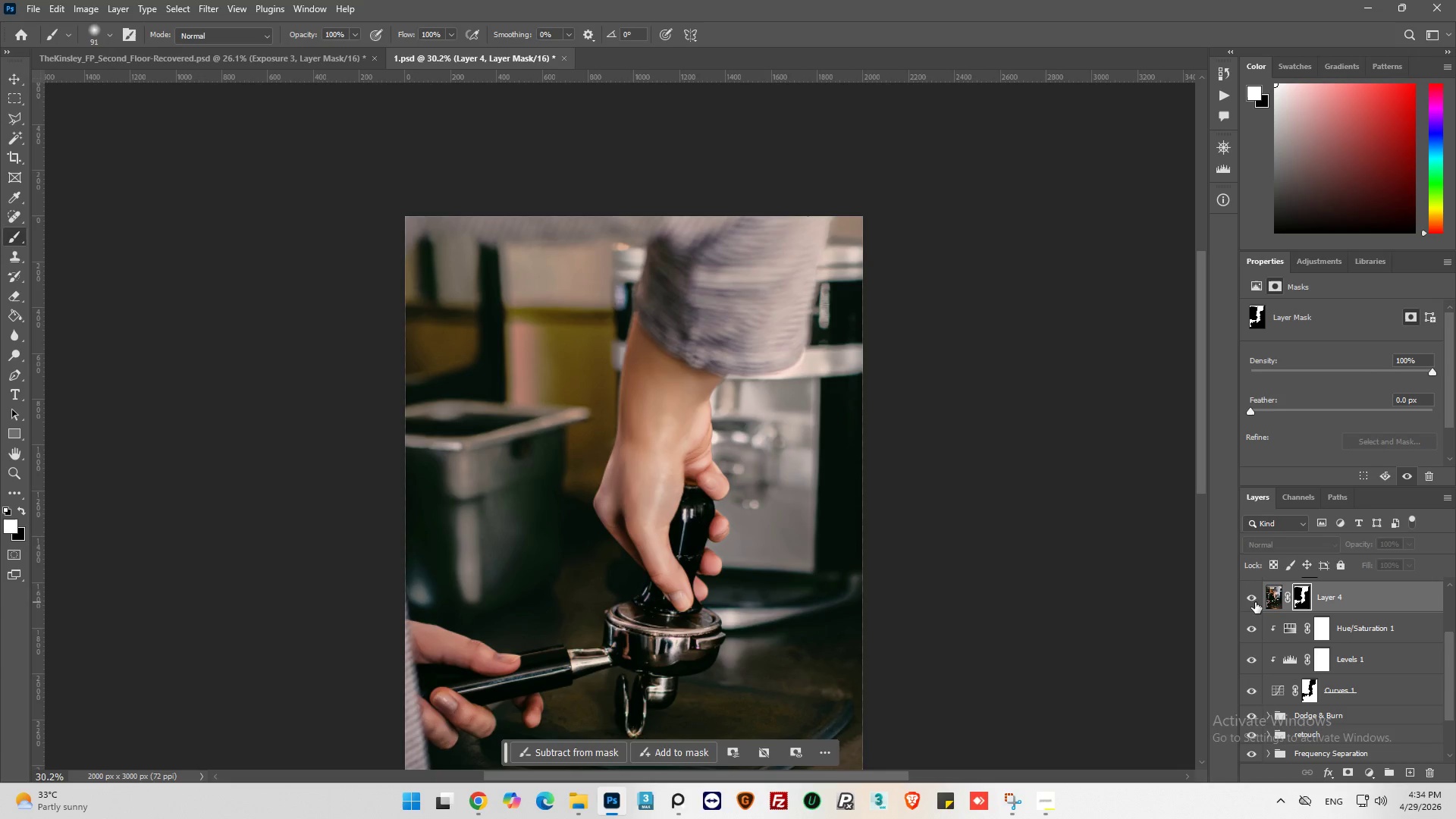 
left_click([1255, 602])
 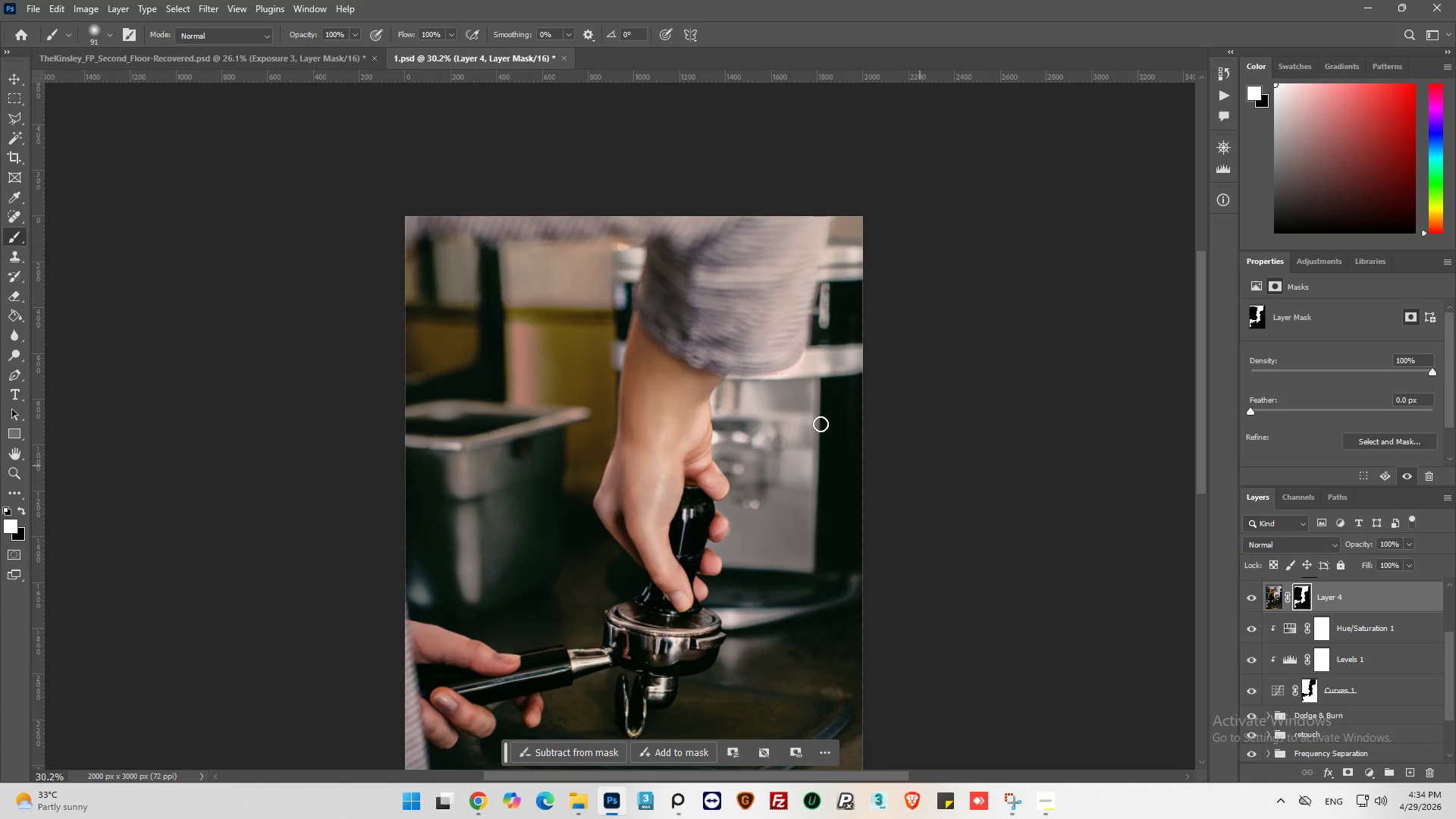 
hold_key(key=AltLeft, duration=0.84)
scroll: coordinate [567, 281], scroll_direction: up, amount: 14.0
 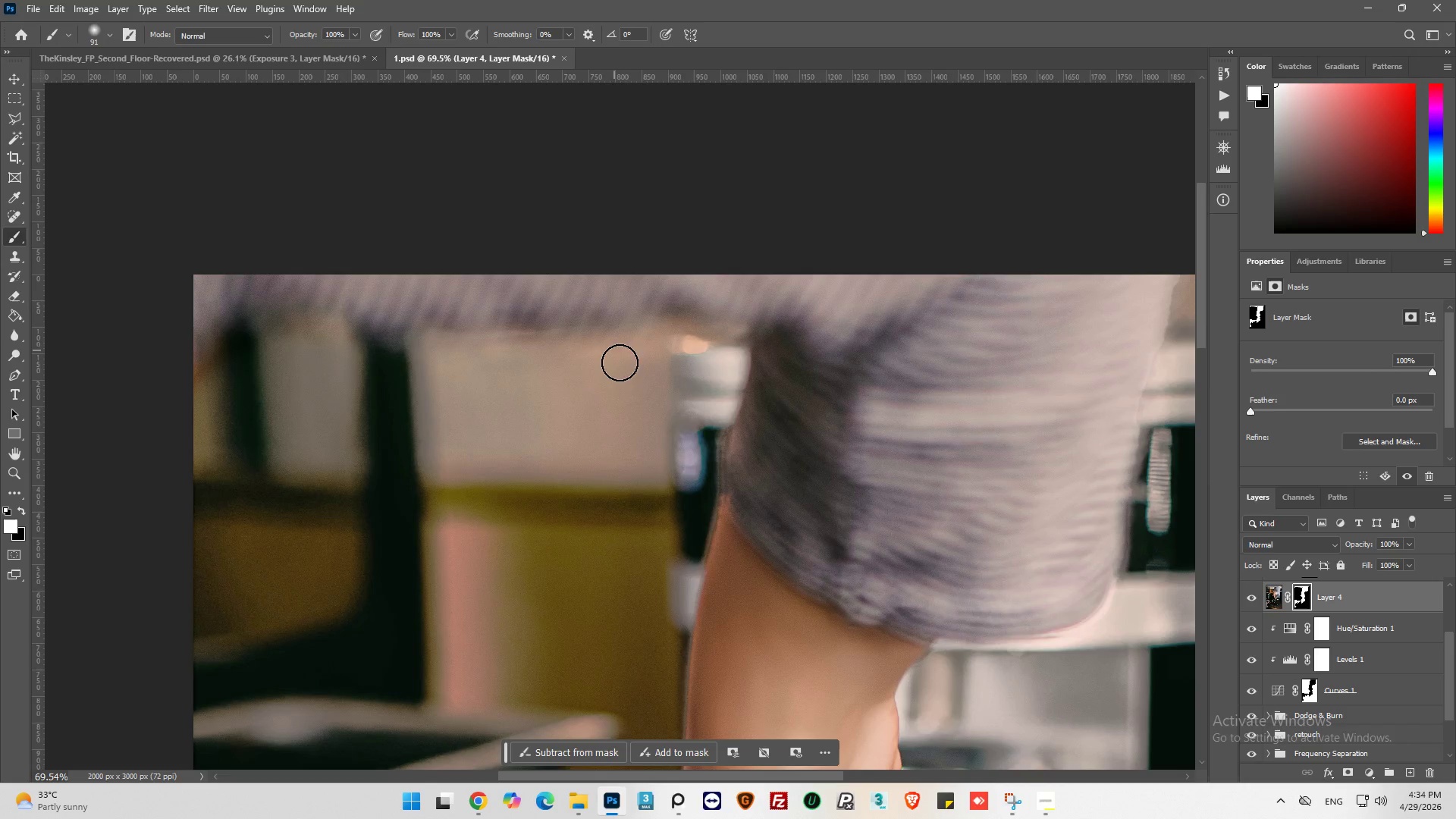 
key(X)
 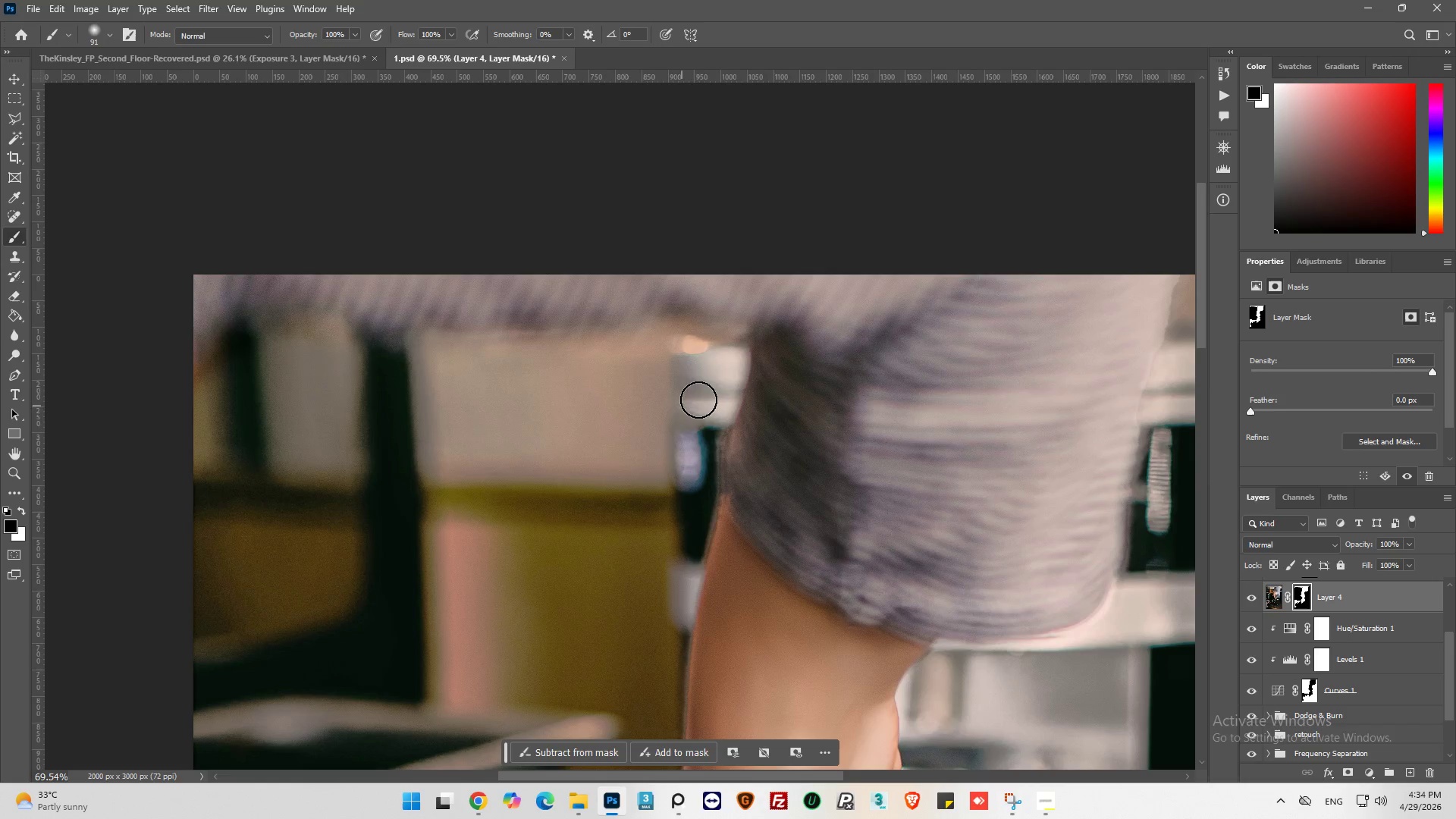 
left_click_drag(start_coordinate=[713, 373], to_coordinate=[591, 391])
 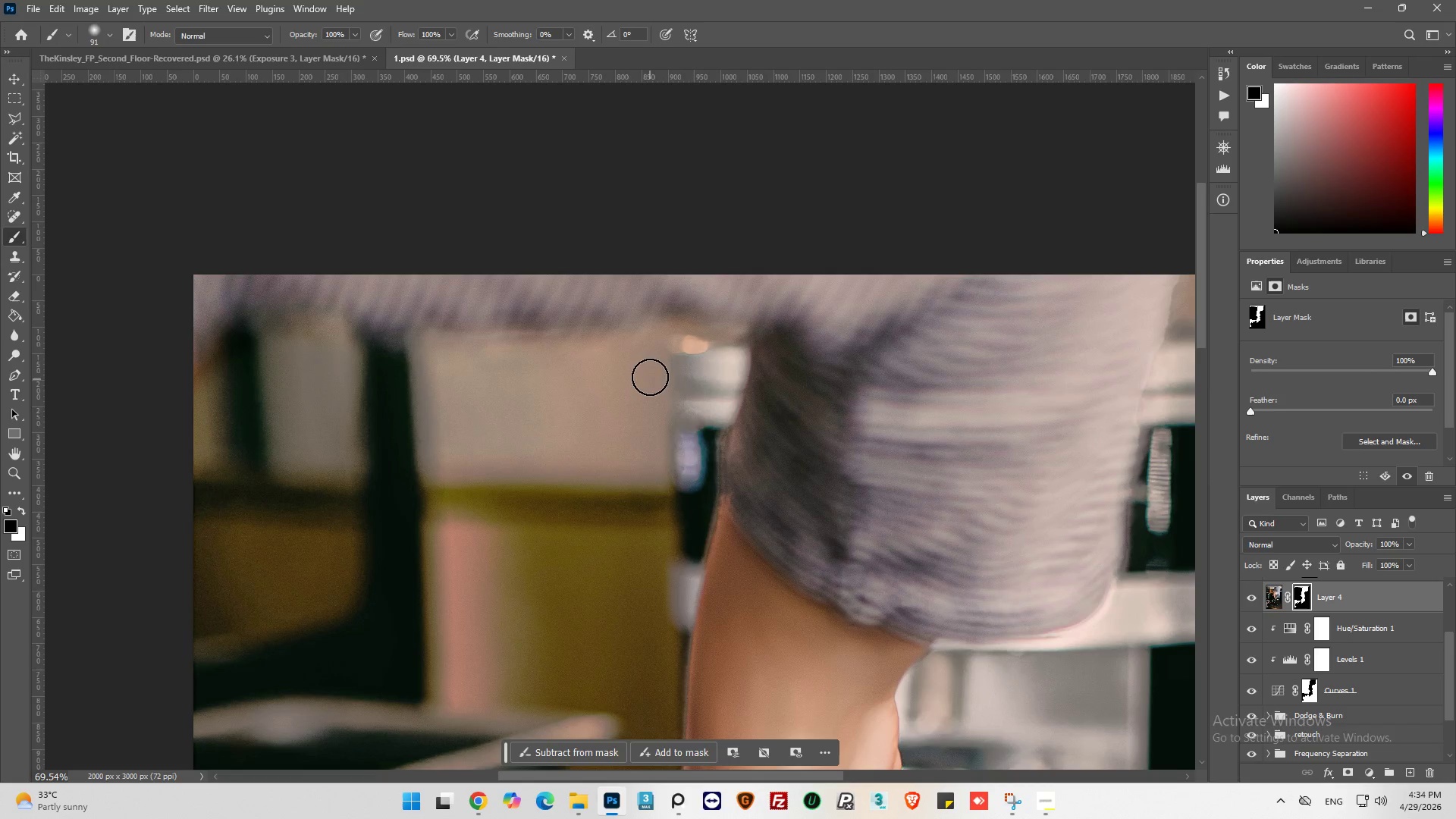 
left_click_drag(start_coordinate=[614, 364], to_coordinate=[416, 400])
 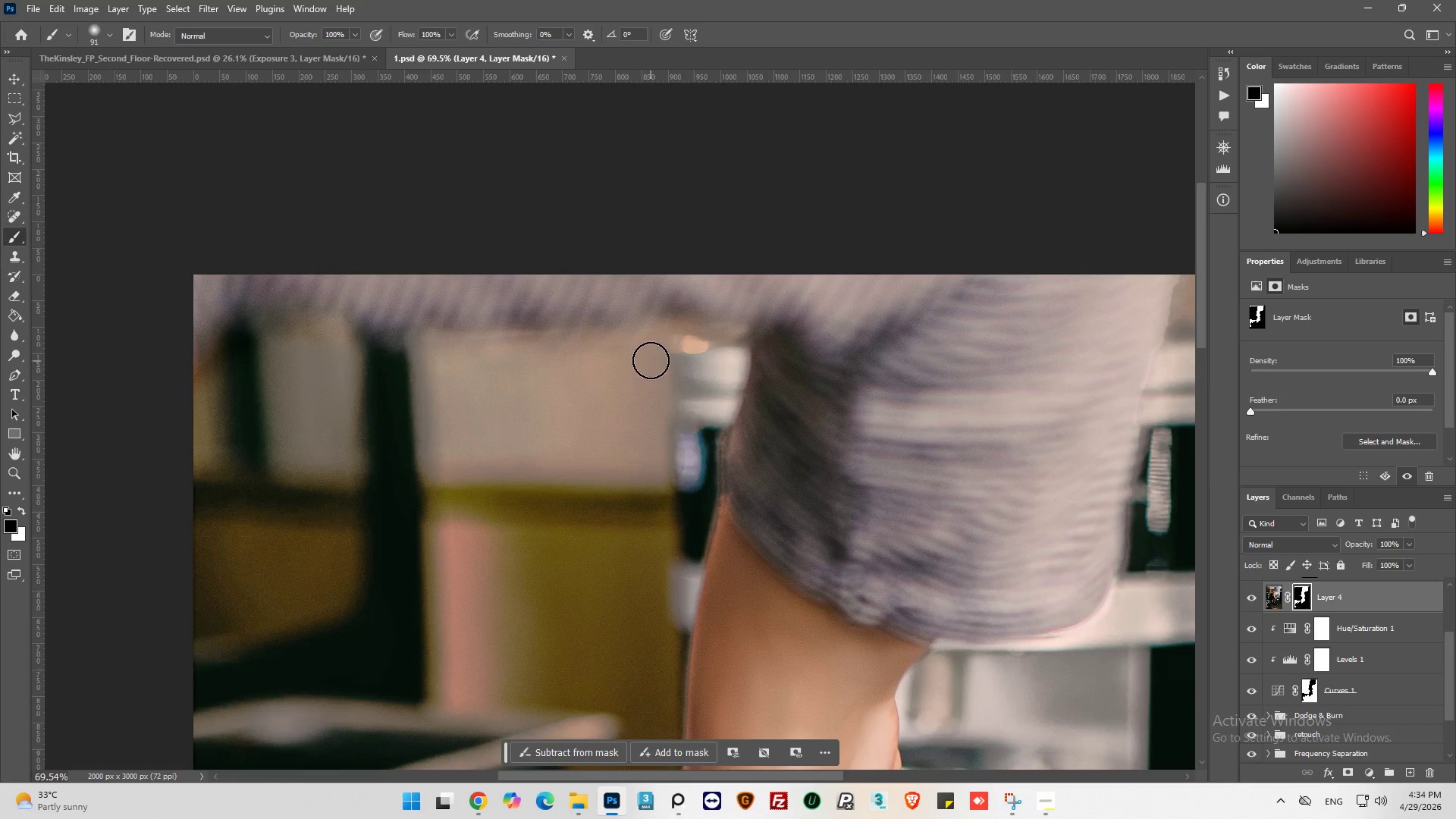 
left_click_drag(start_coordinate=[643, 359], to_coordinate=[469, 385])
 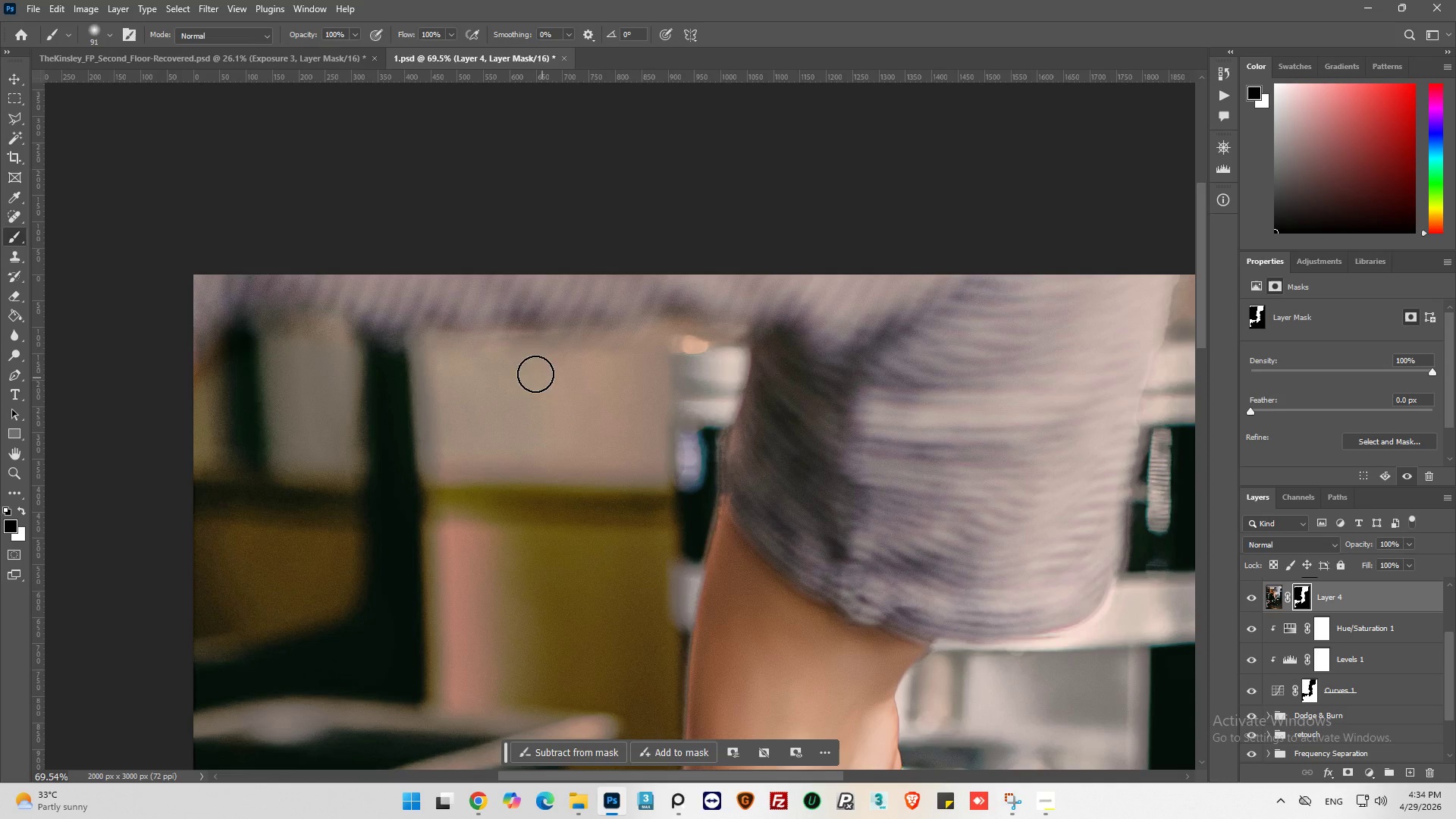 
left_click_drag(start_coordinate=[522, 366], to_coordinate=[352, 352])
 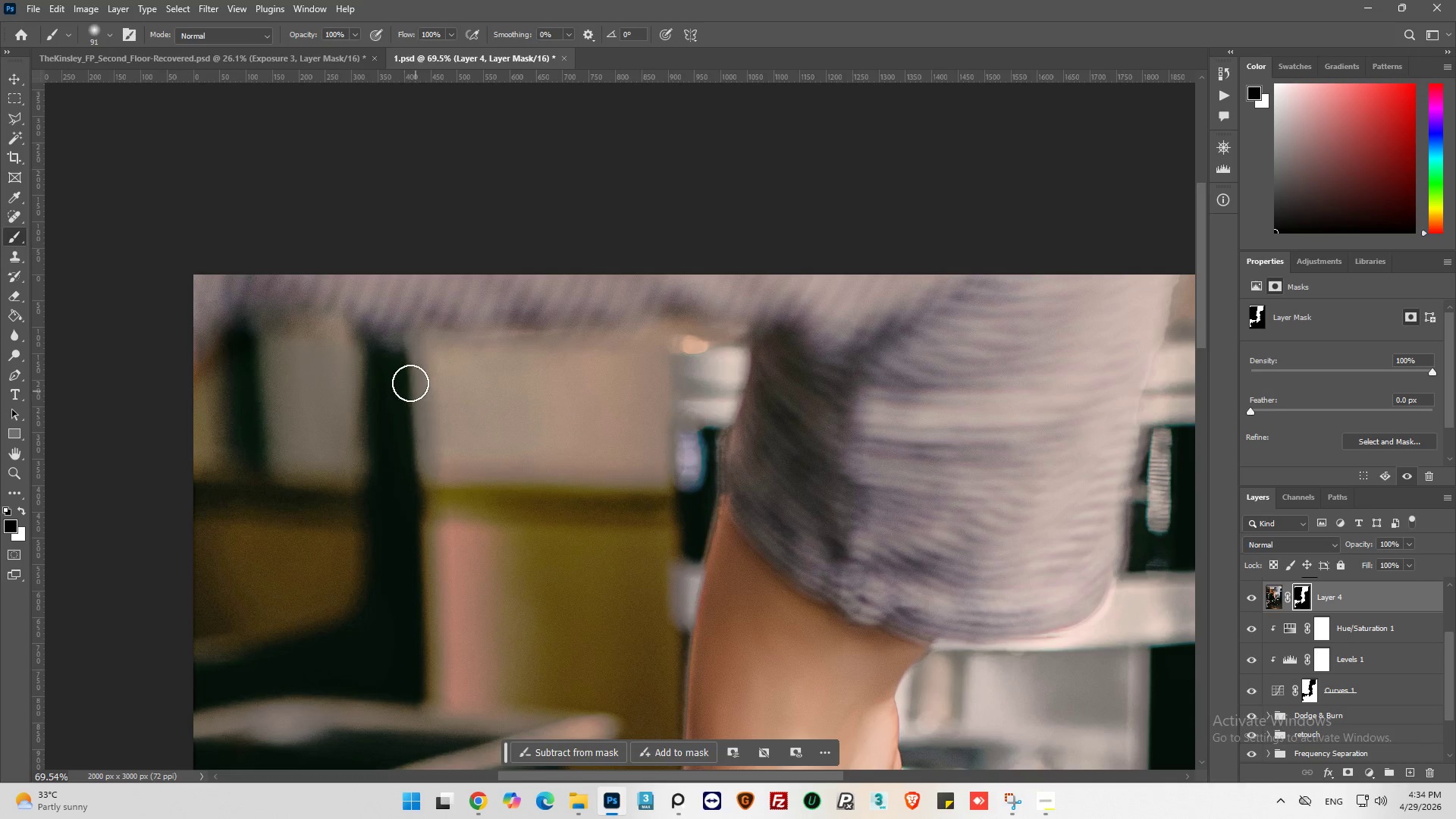 
left_click_drag(start_coordinate=[391, 366], to_coordinate=[284, 335])
 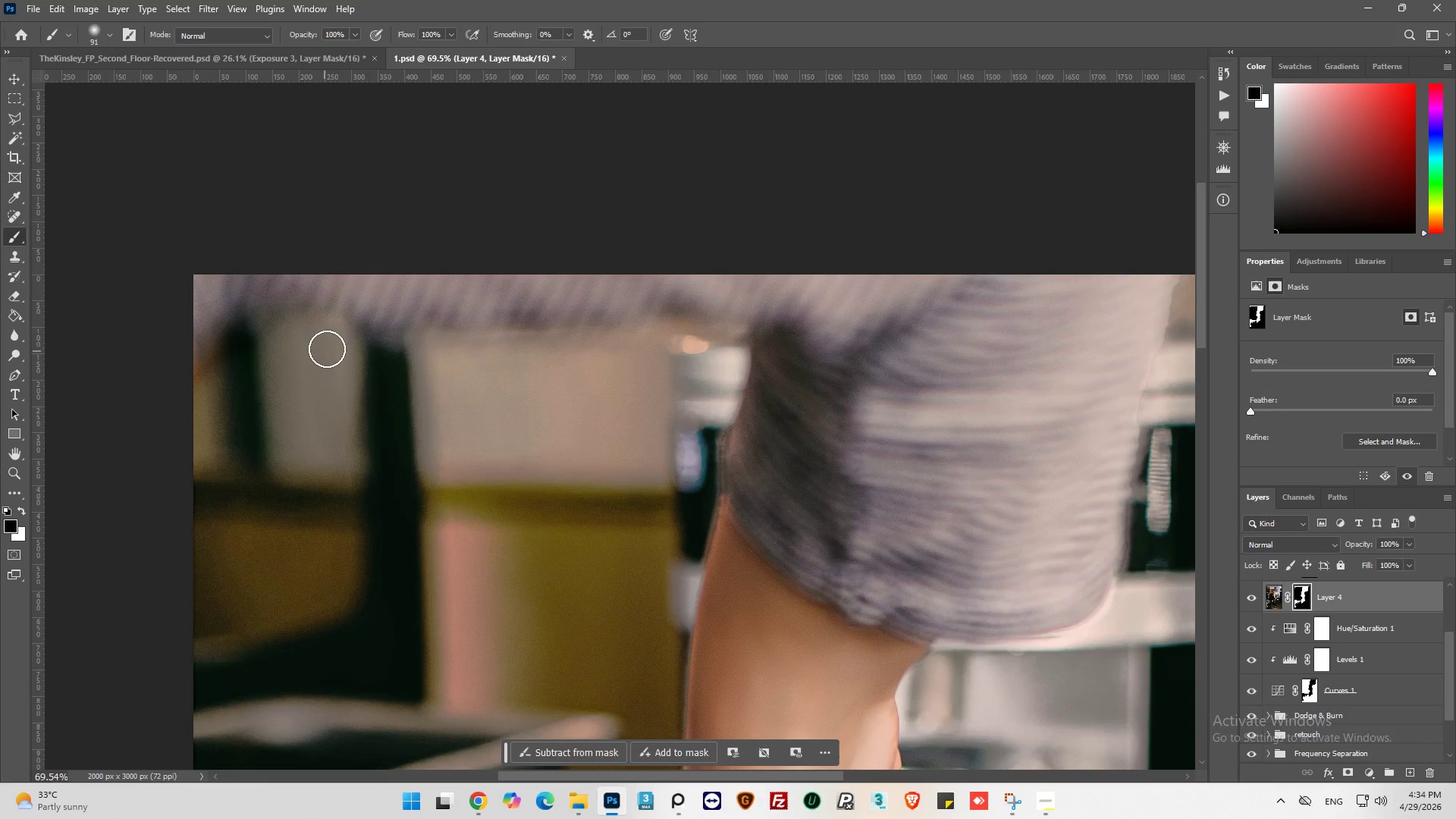 
left_click_drag(start_coordinate=[332, 340], to_coordinate=[190, 317])
 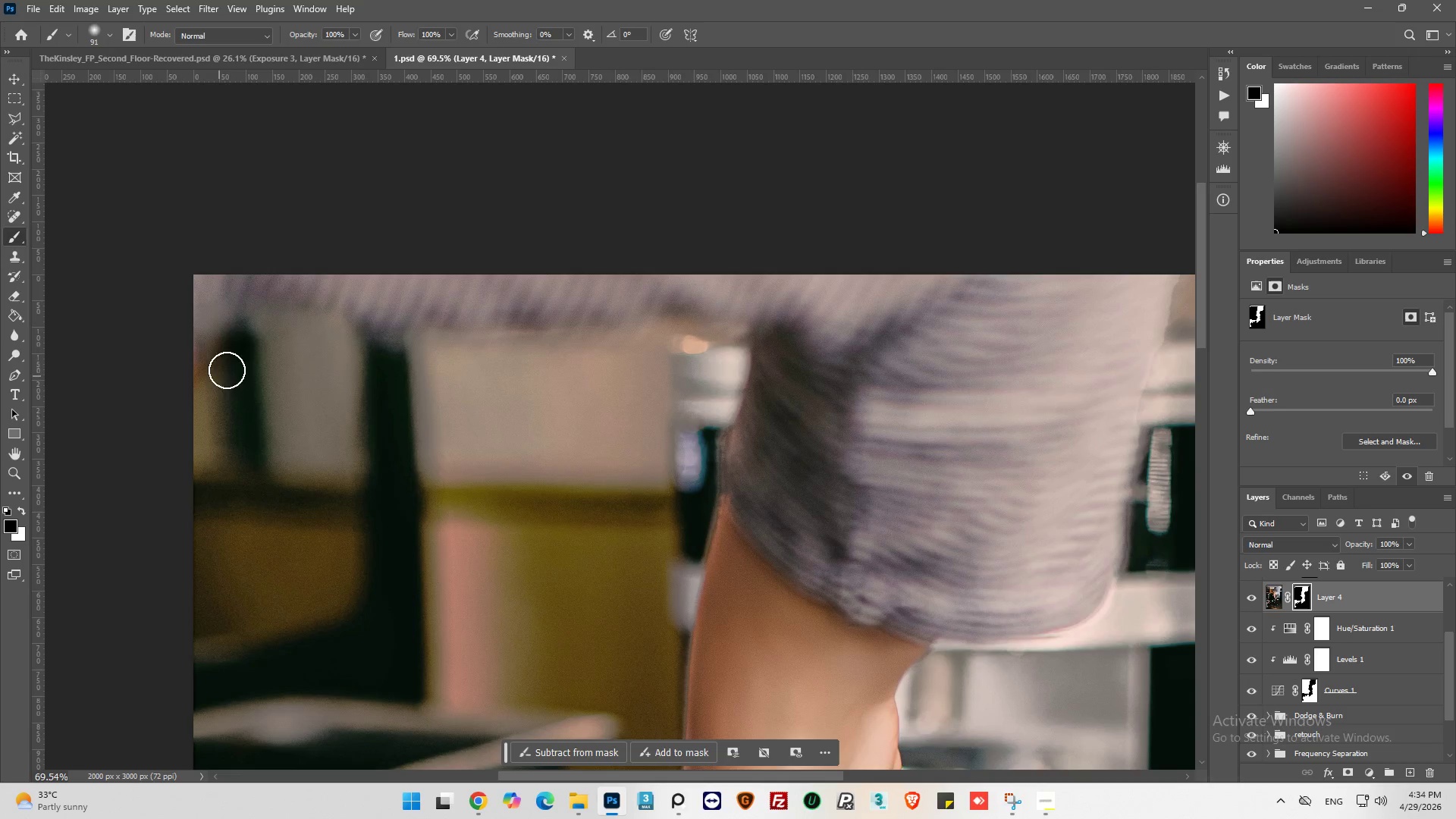 
left_click_drag(start_coordinate=[241, 347], to_coordinate=[58, 445])
 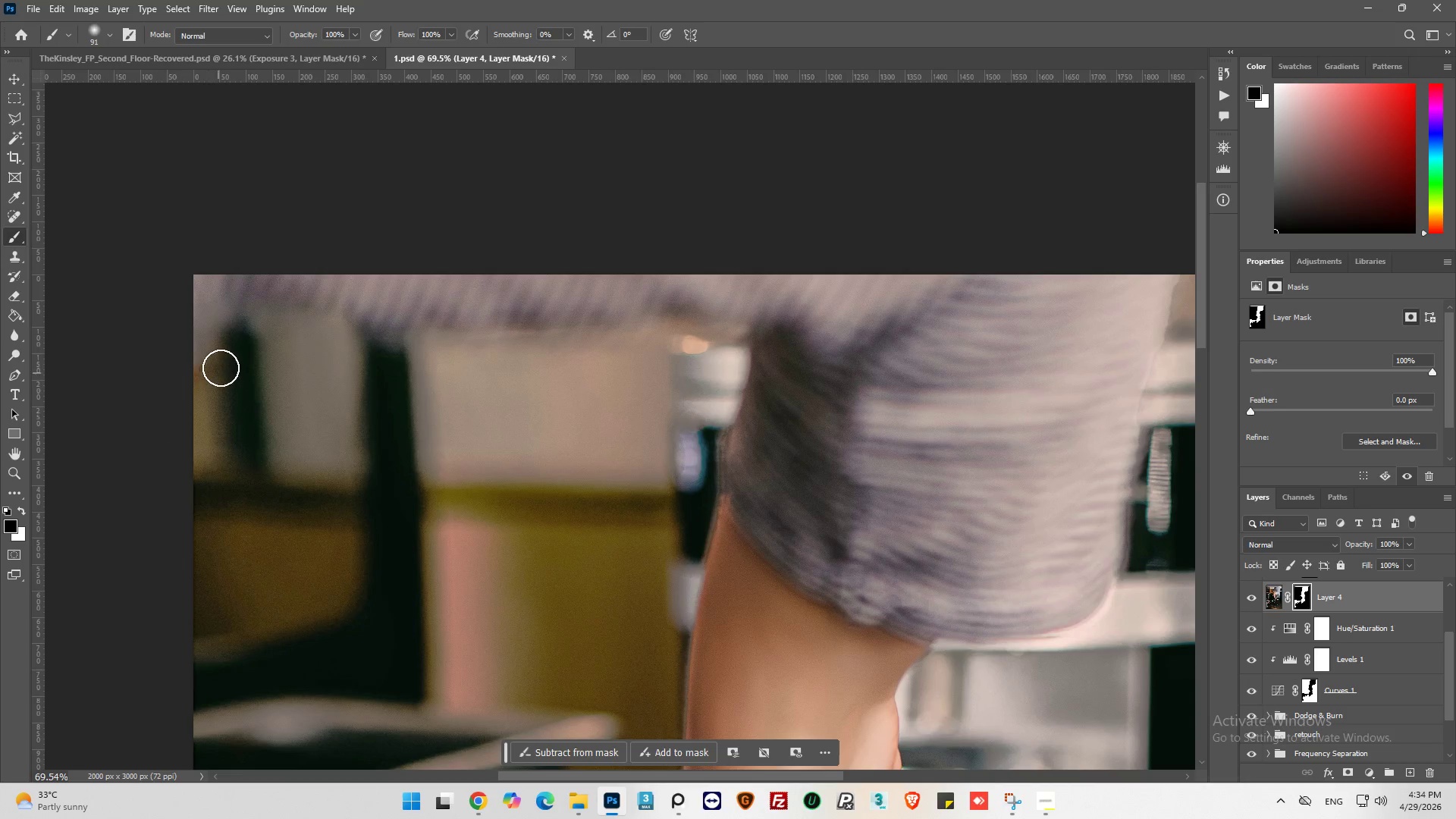 
left_click_drag(start_coordinate=[222, 363], to_coordinate=[86, 477])
 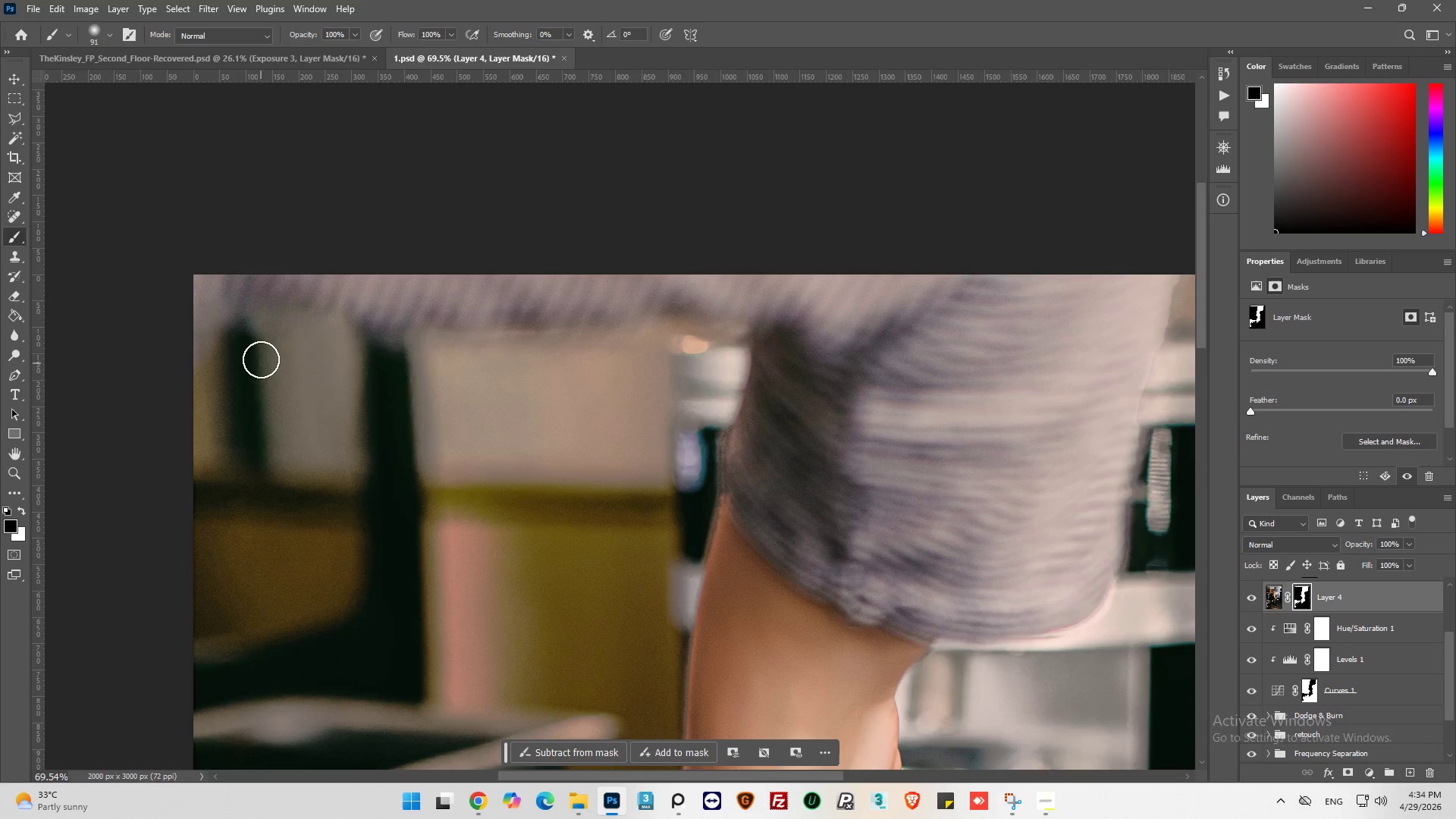 
left_click_drag(start_coordinate=[255, 349], to_coordinate=[0, 450])
 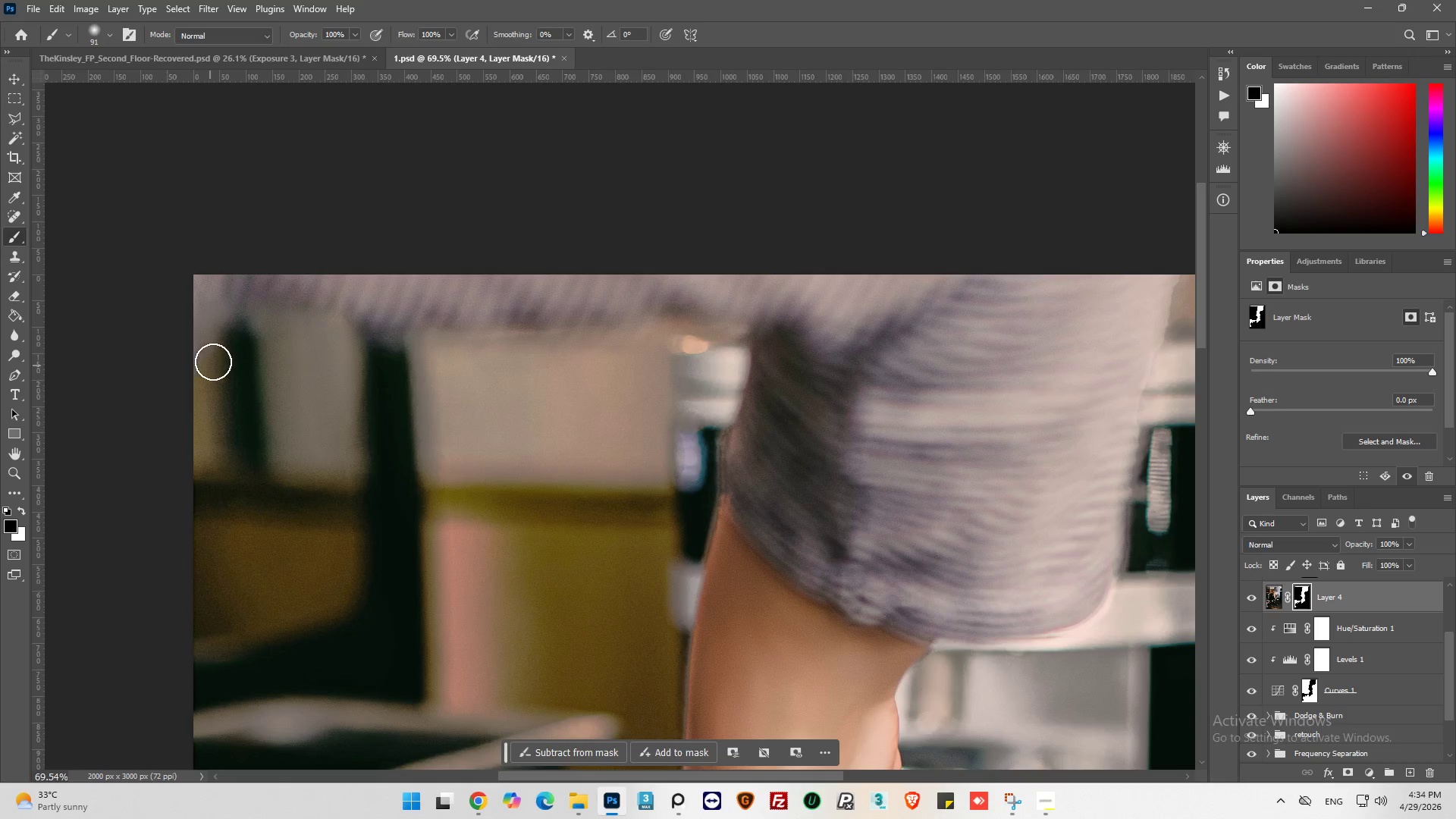 
left_click_drag(start_coordinate=[215, 361], to_coordinate=[535, 502])
 